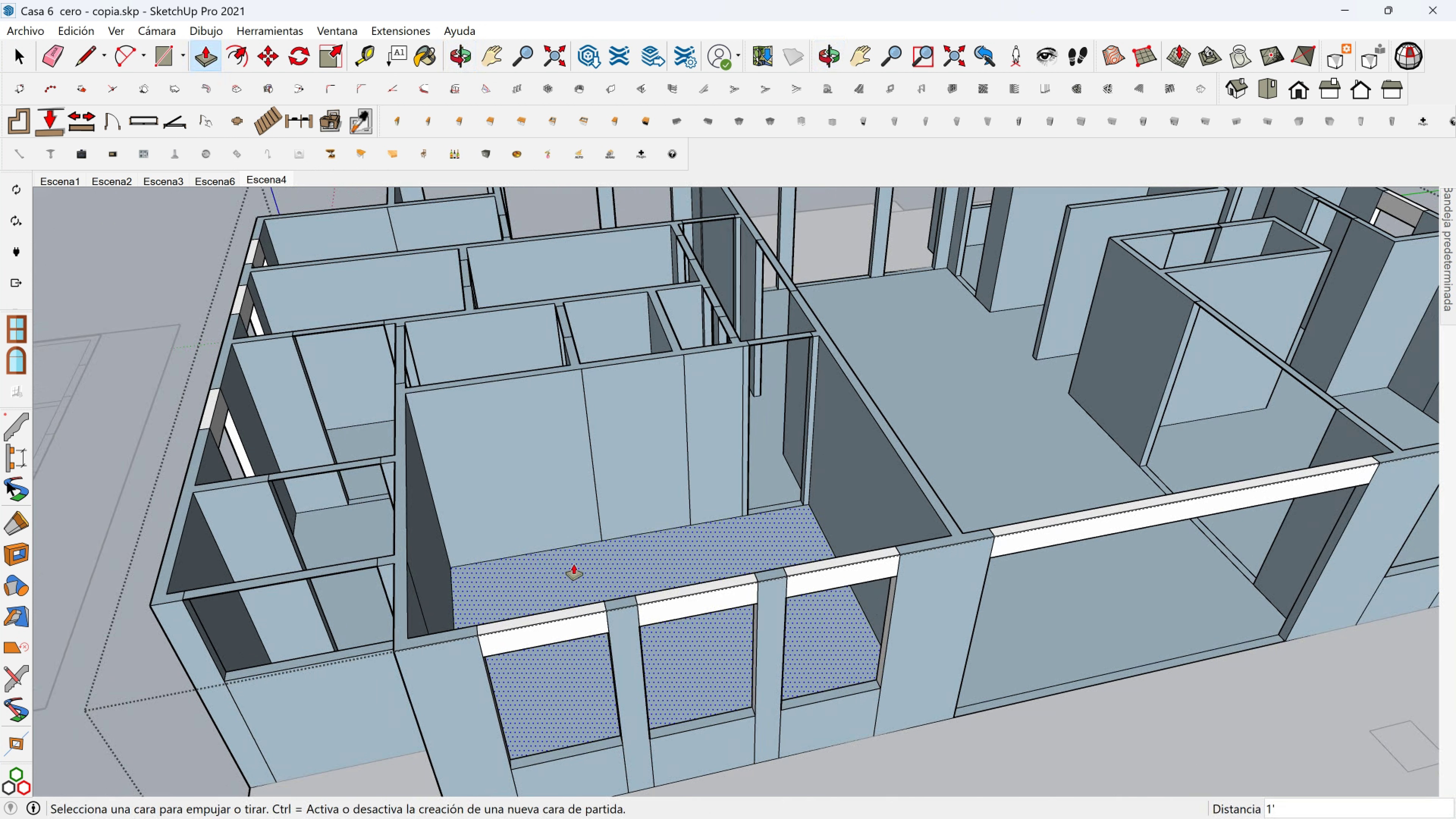 
hold_key(key=ShiftLeft, duration=0.35)
 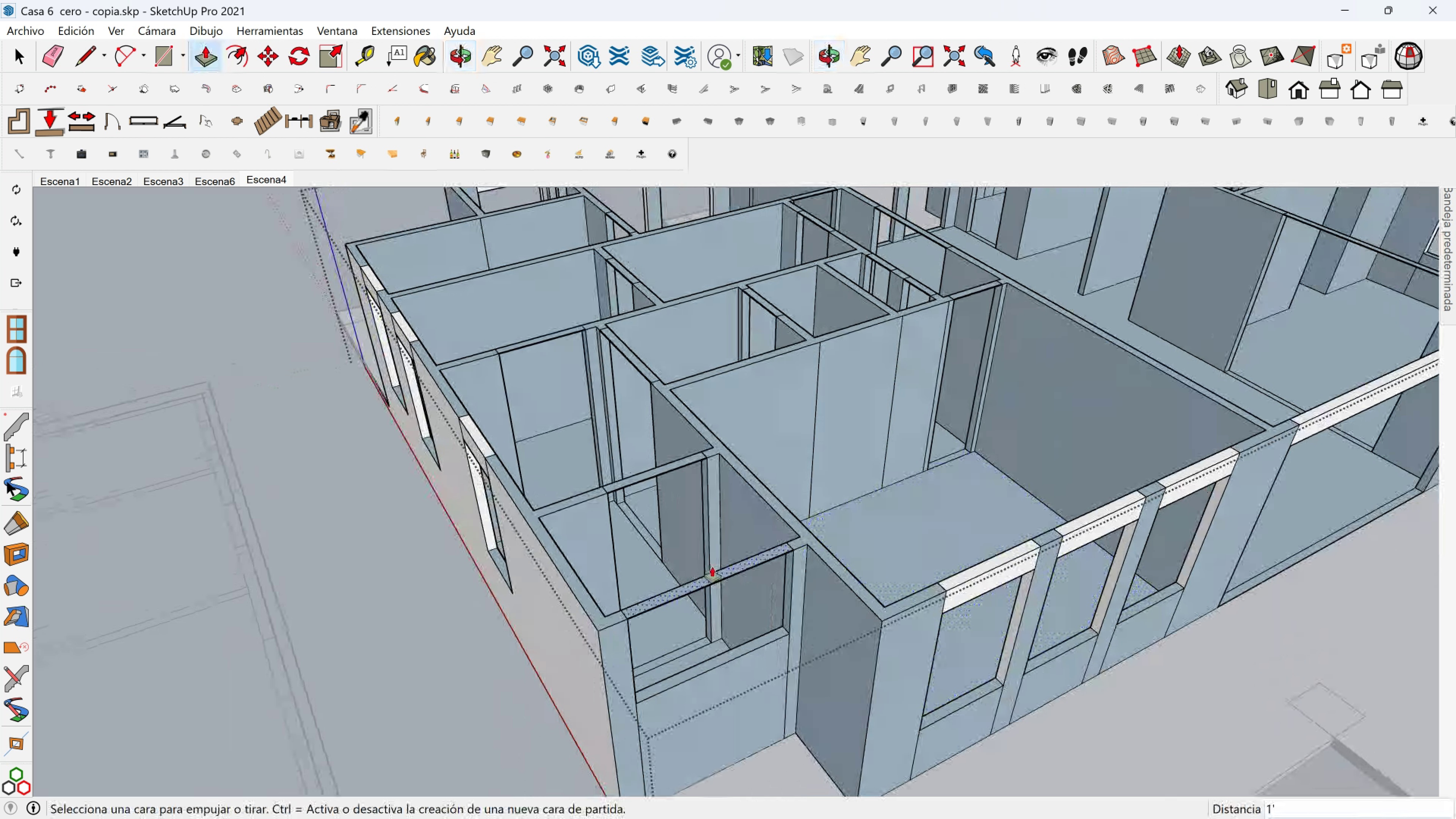 
scroll: coordinate [707, 566], scroll_direction: up, amount: 2.0
 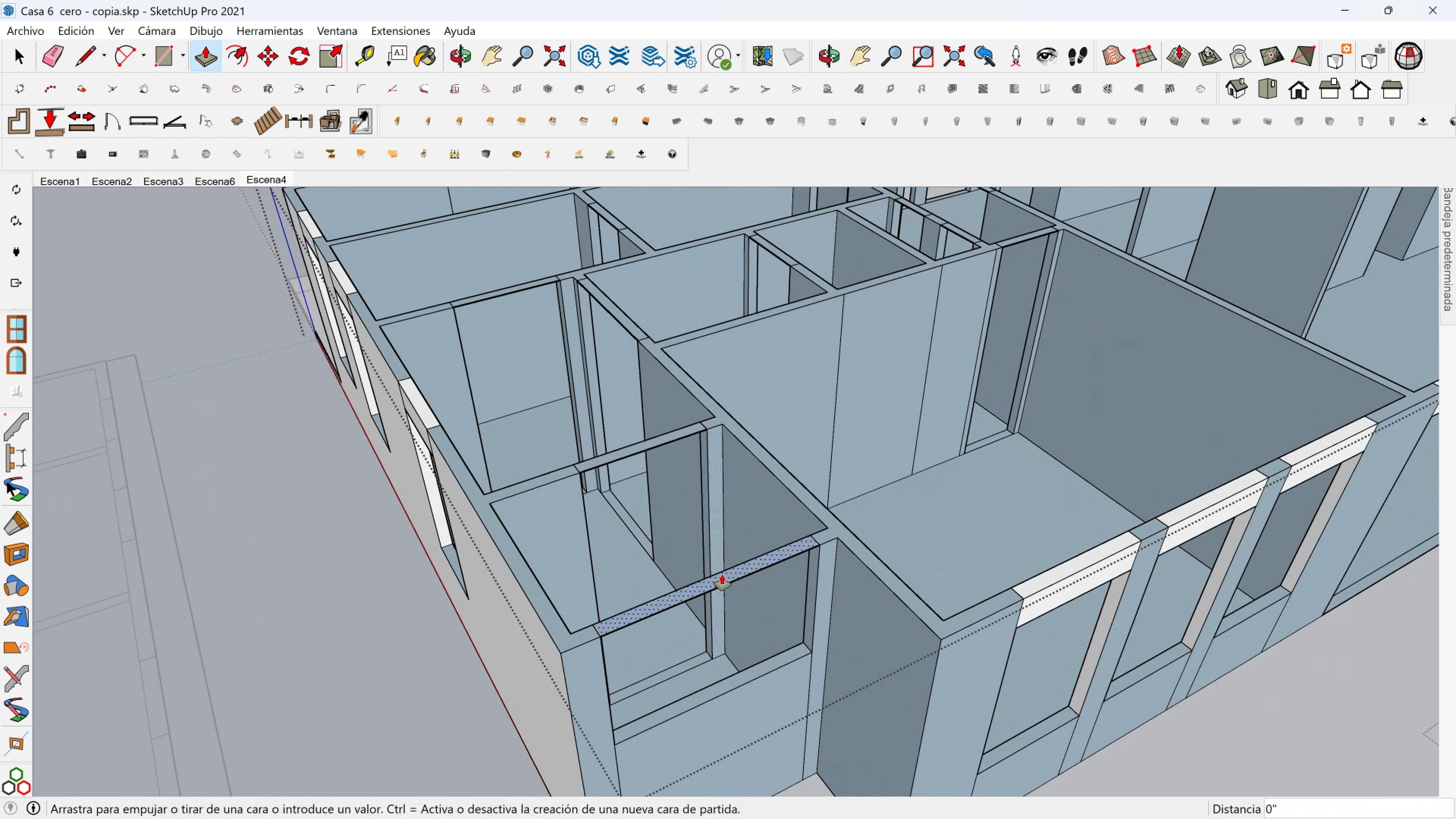 
left_click([722, 574])
 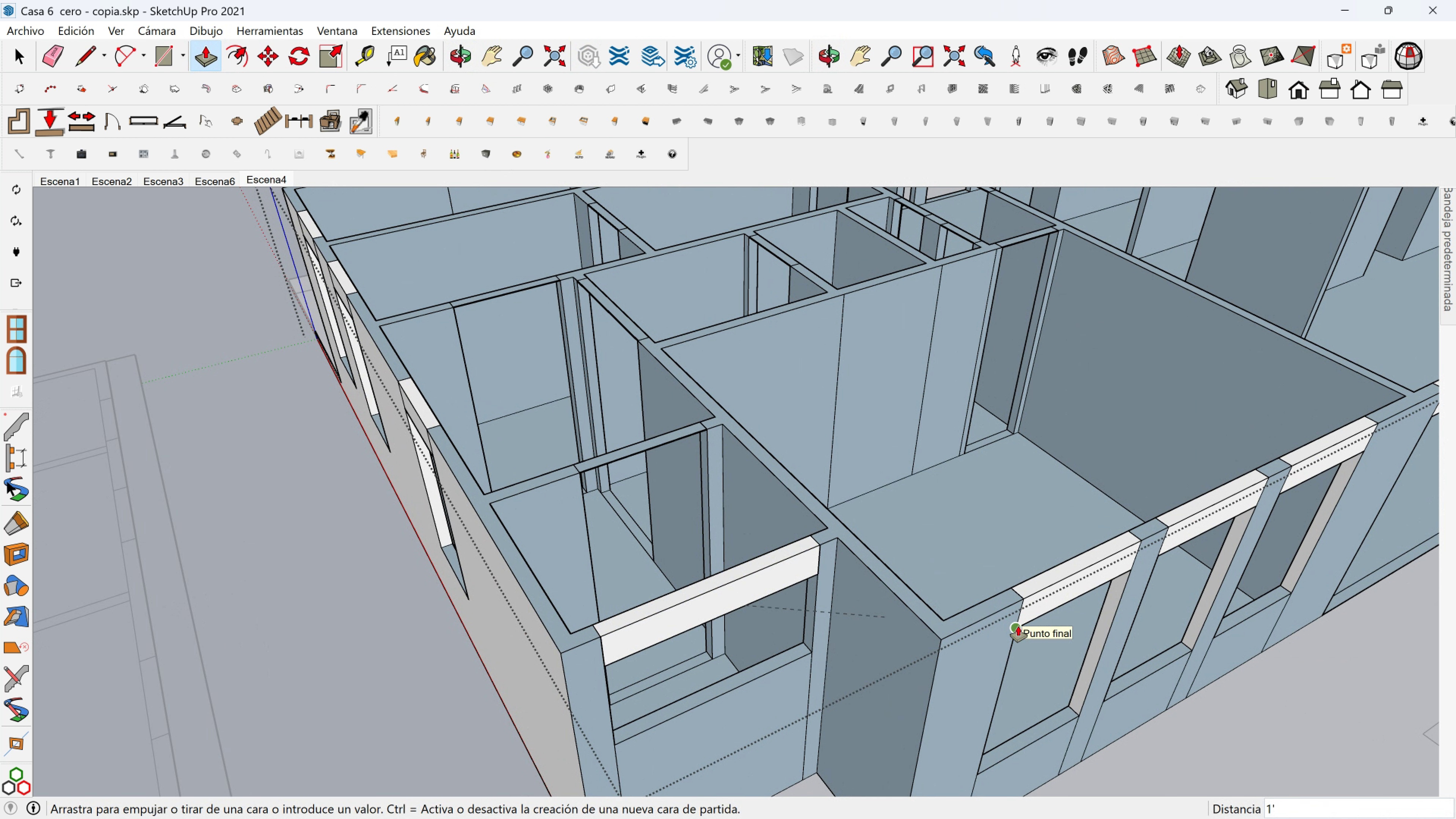 
left_click([1018, 626])
 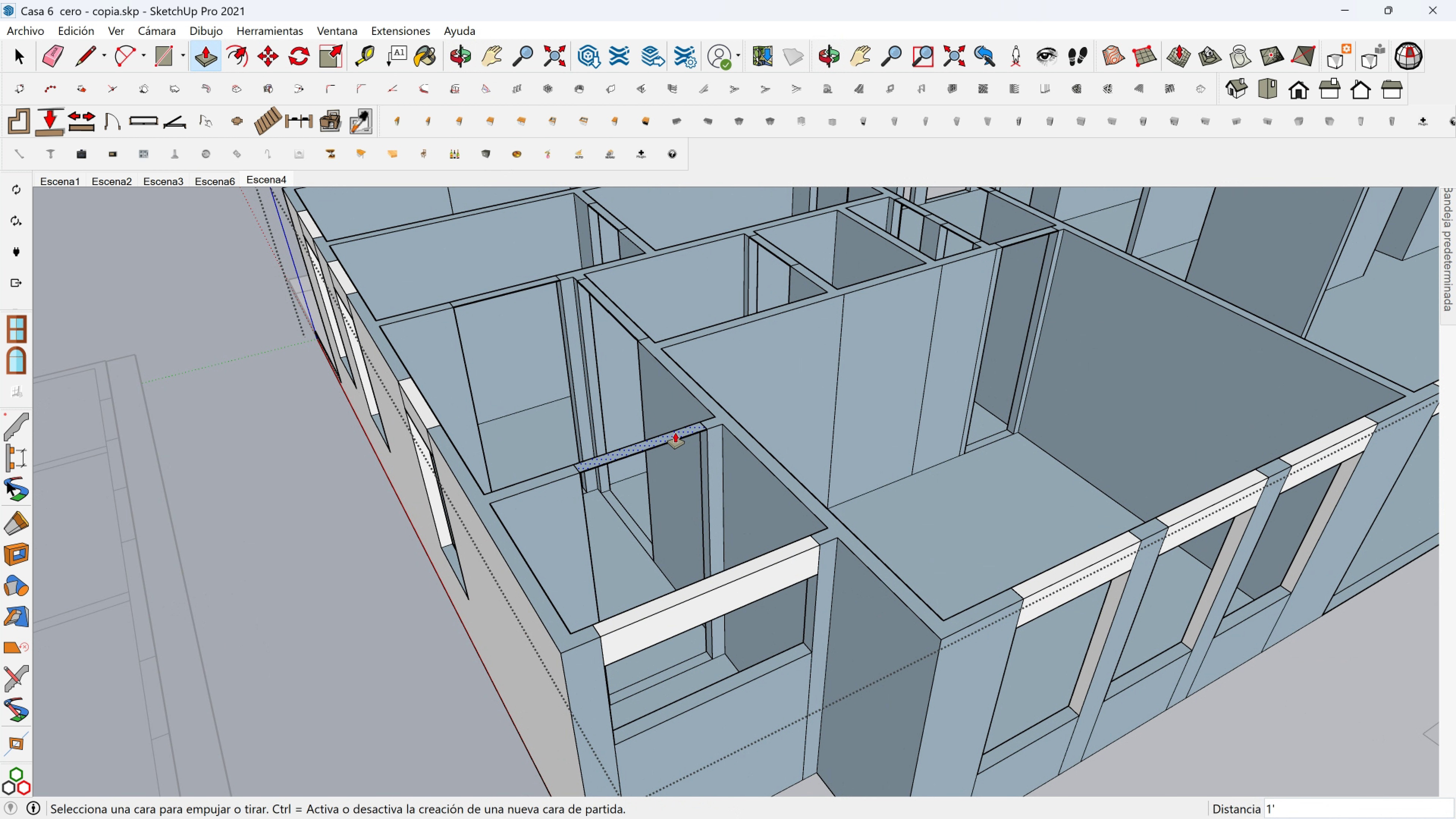 
left_click([678, 433])
 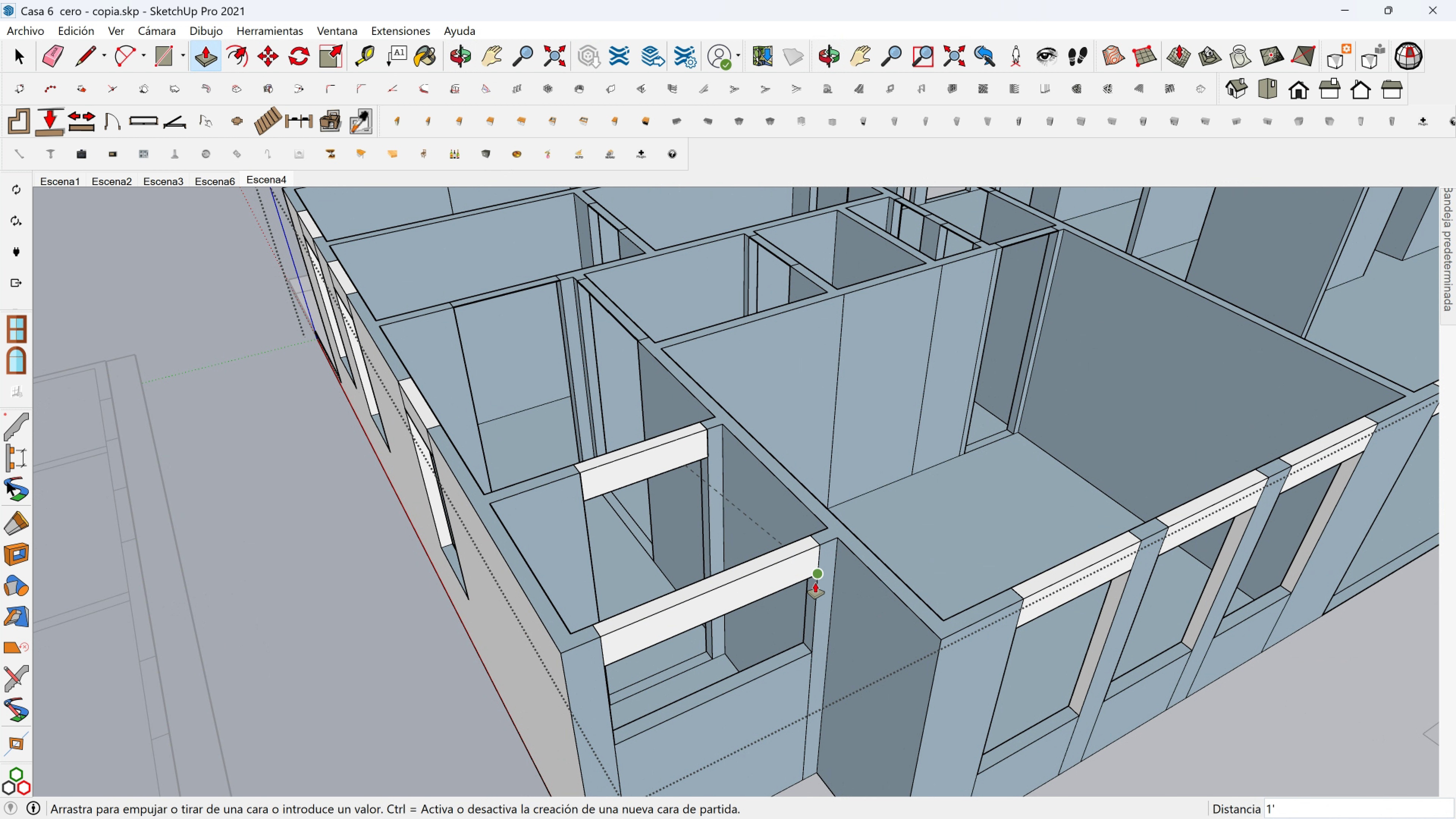 
left_click([815, 583])
 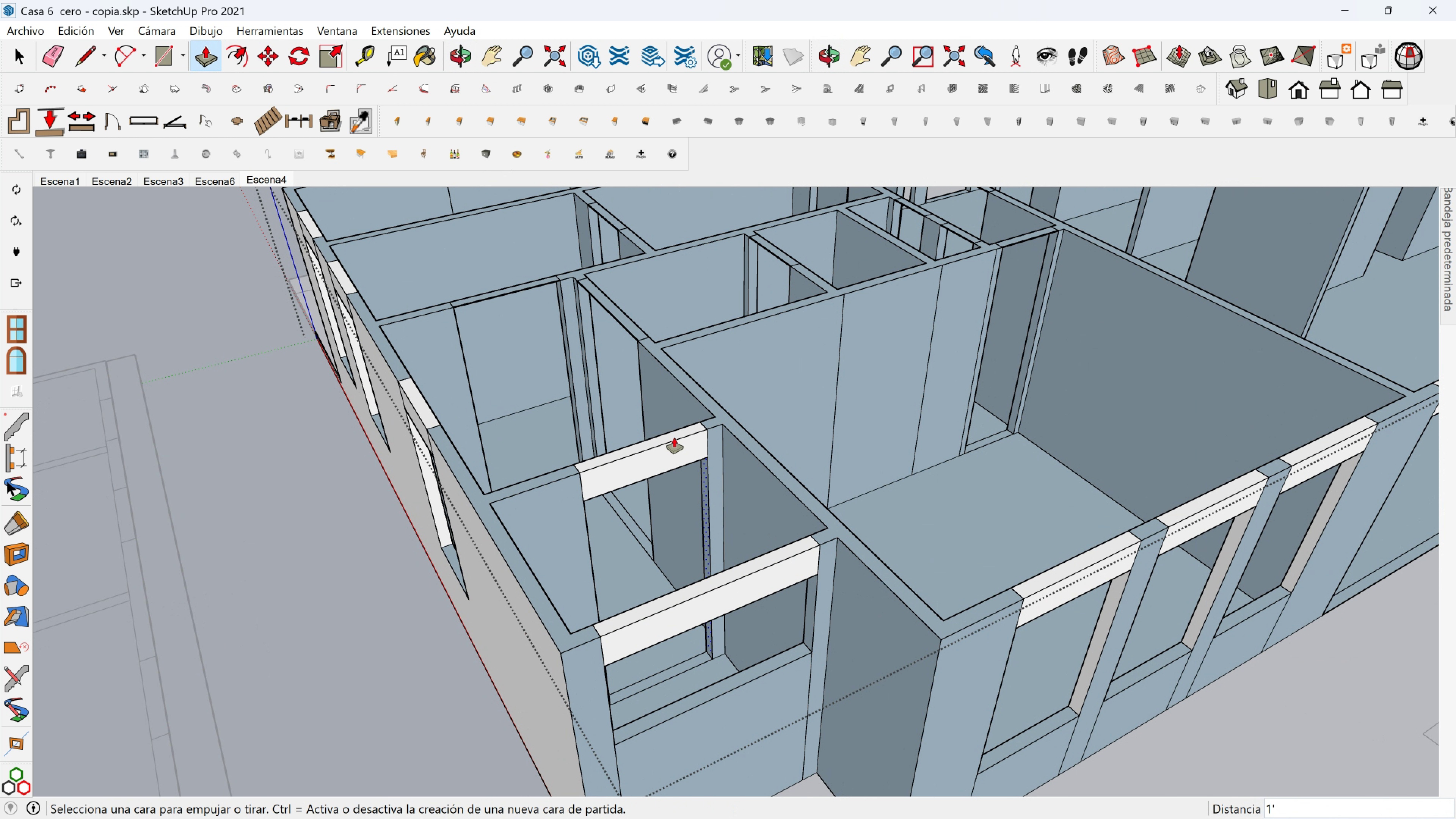 
hold_key(key=ShiftLeft, duration=0.35)
 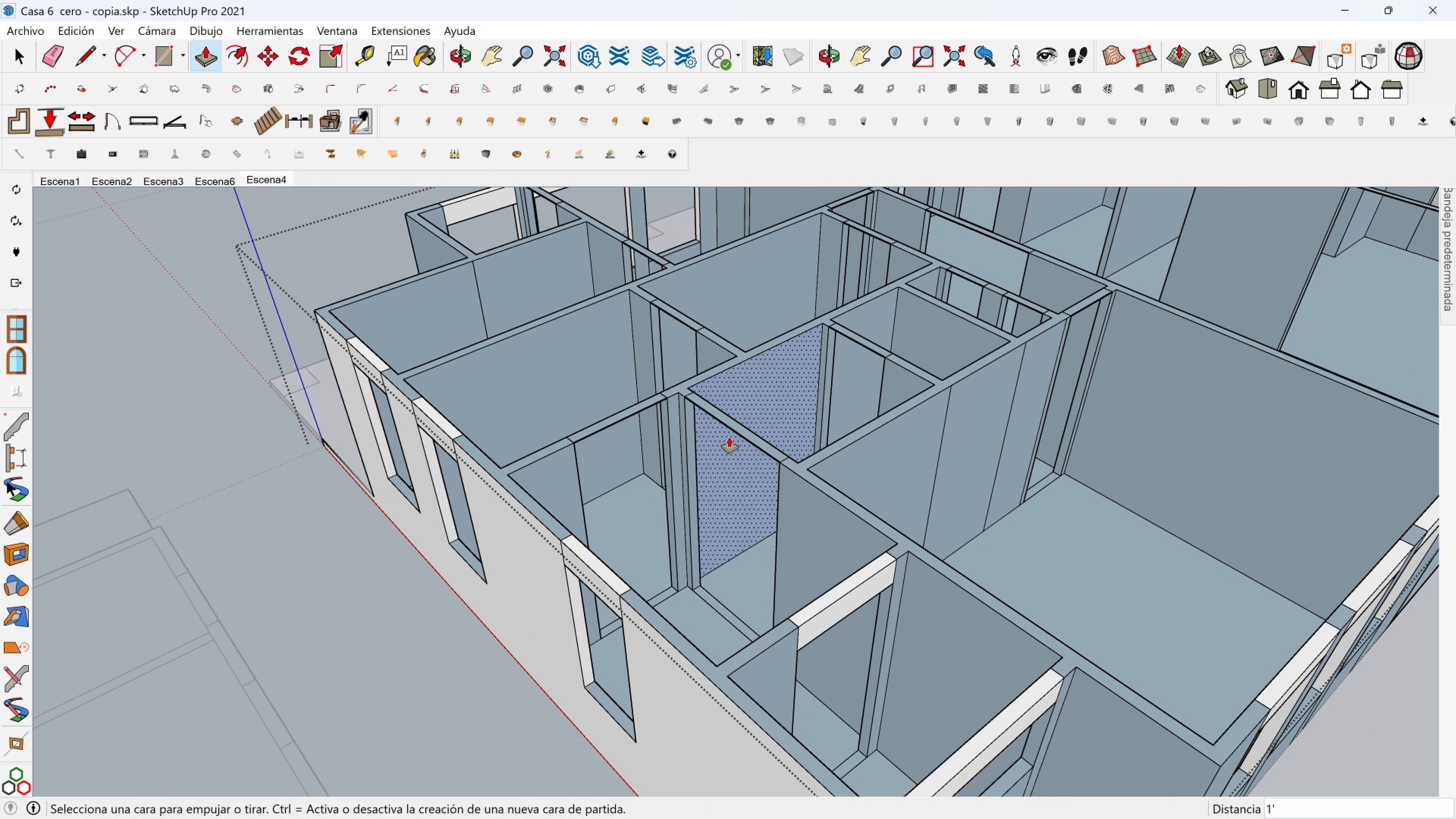 
scroll: coordinate [729, 437], scroll_direction: up, amount: 1.0
 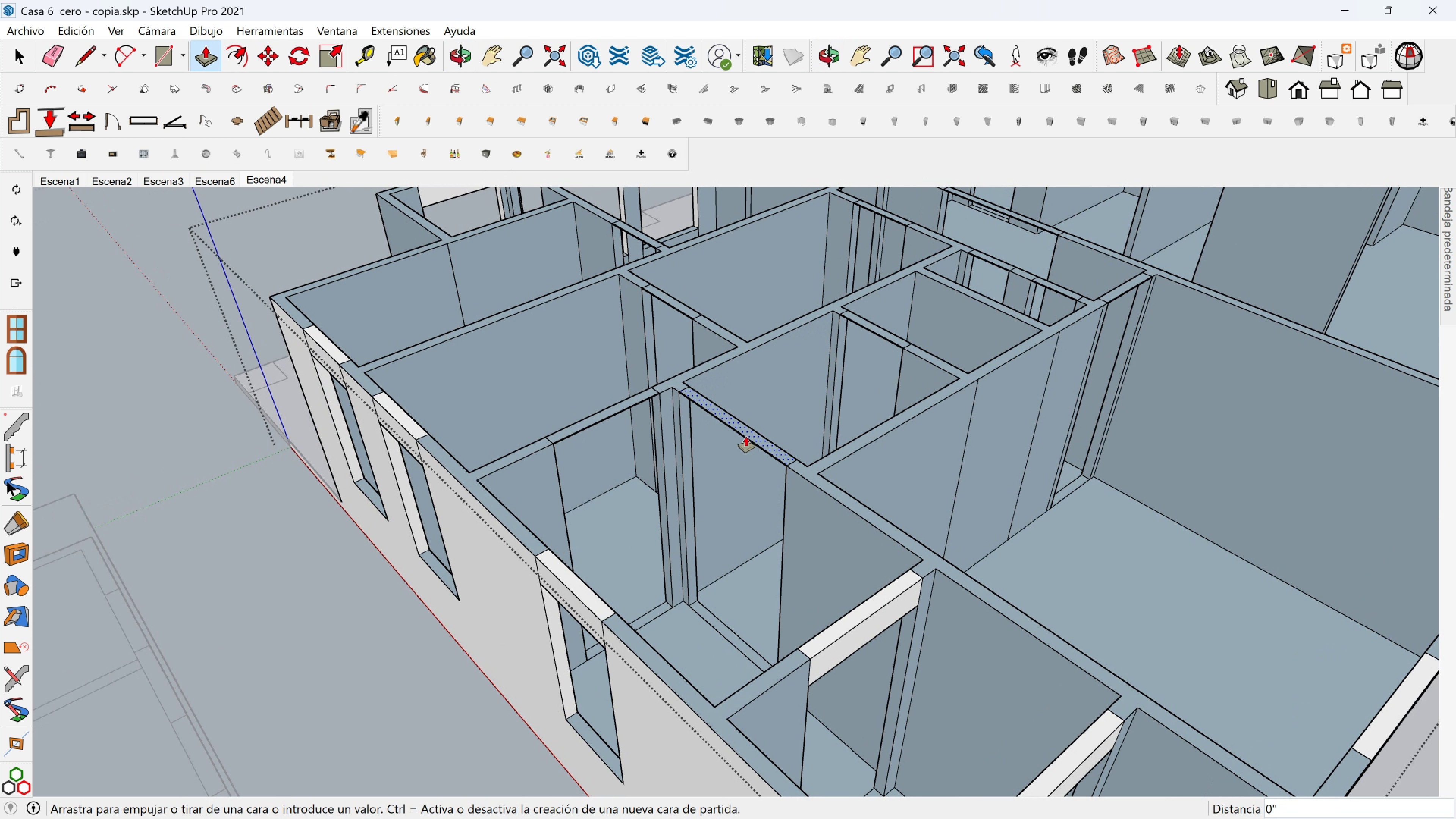 
left_click([746, 436])
 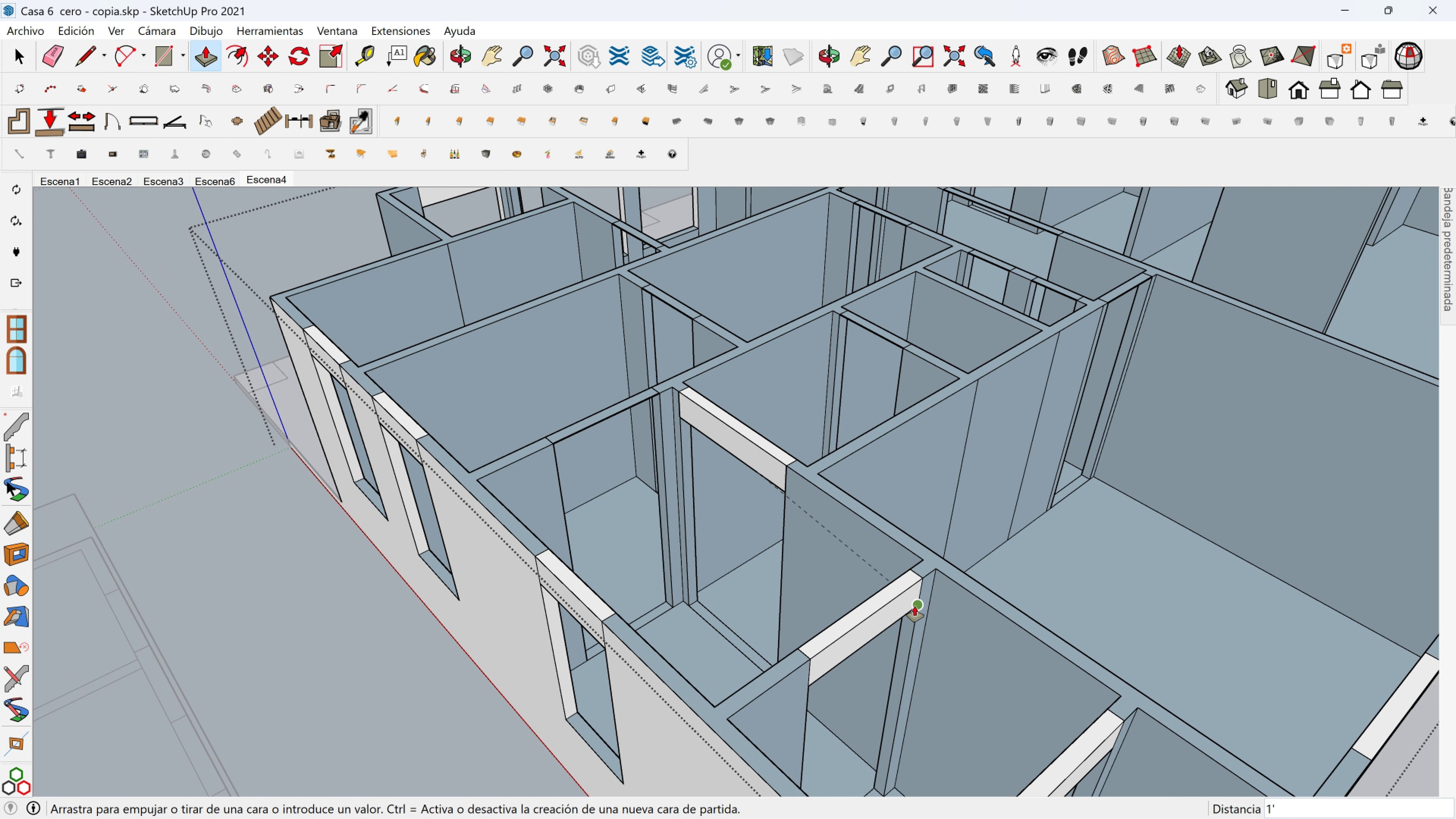 
left_click([915, 603])
 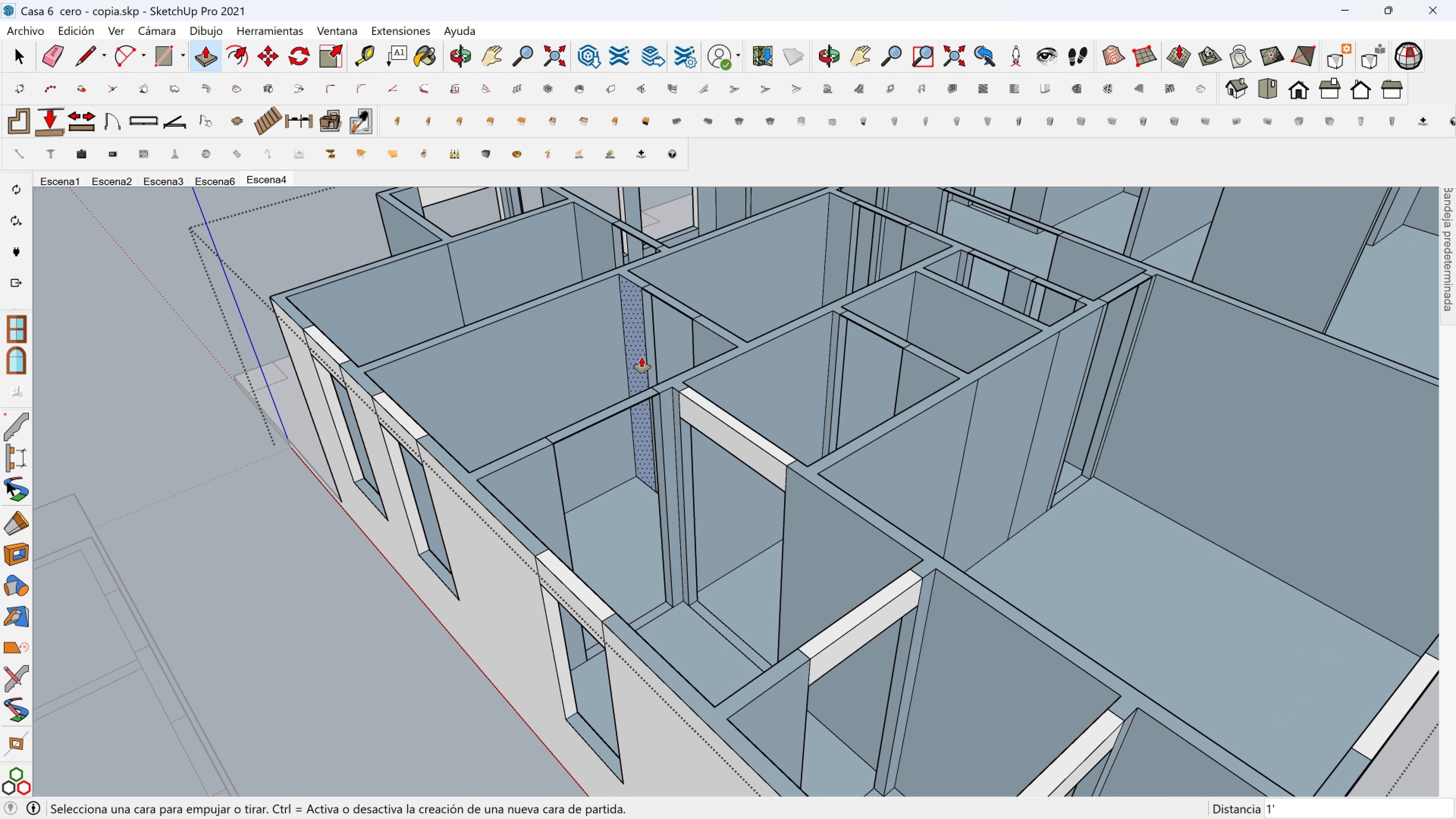 
scroll: coordinate [642, 357], scroll_direction: up, amount: 2.0
 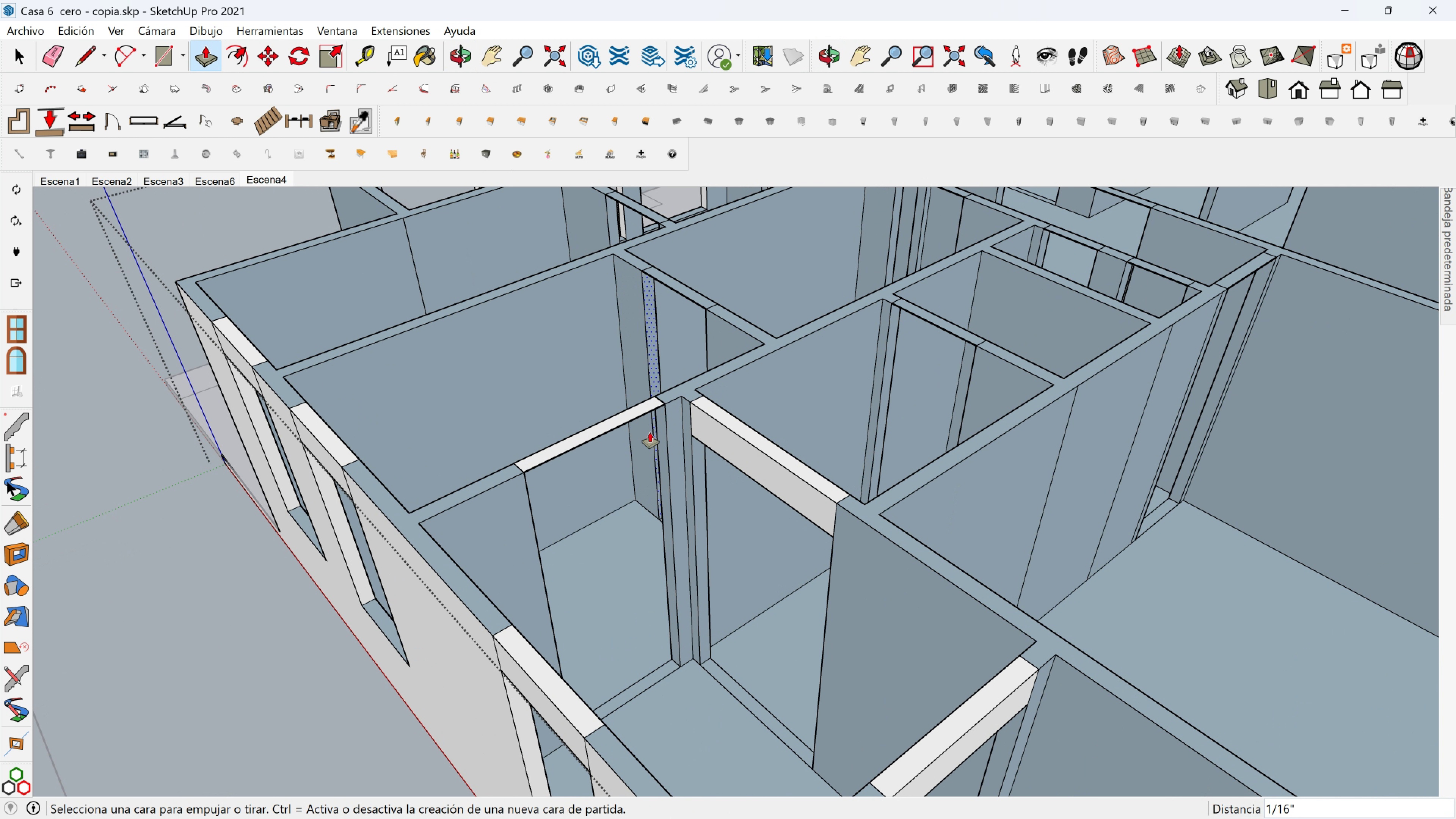 
left_click([637, 413])
 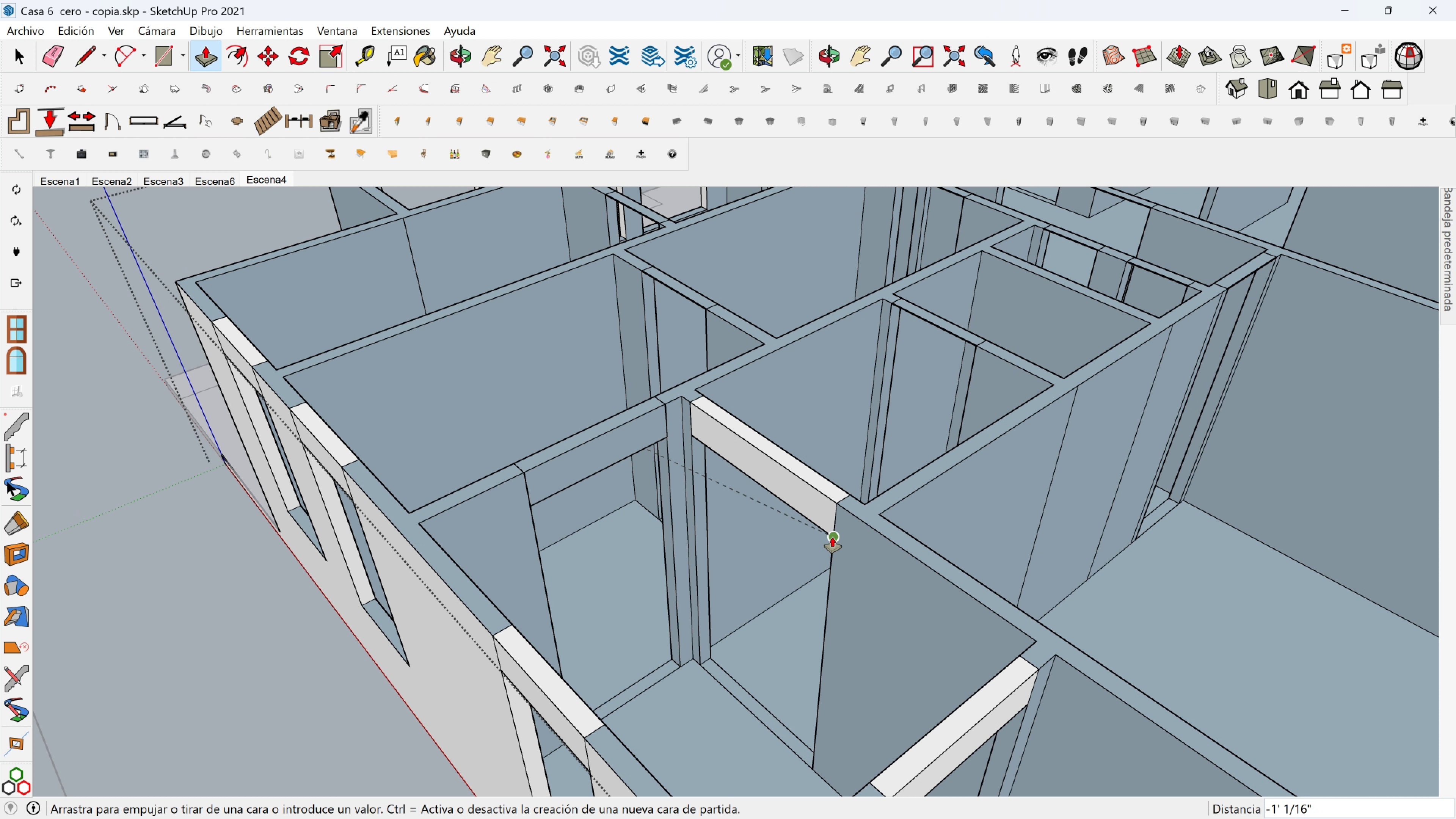 
left_click([832, 537])
 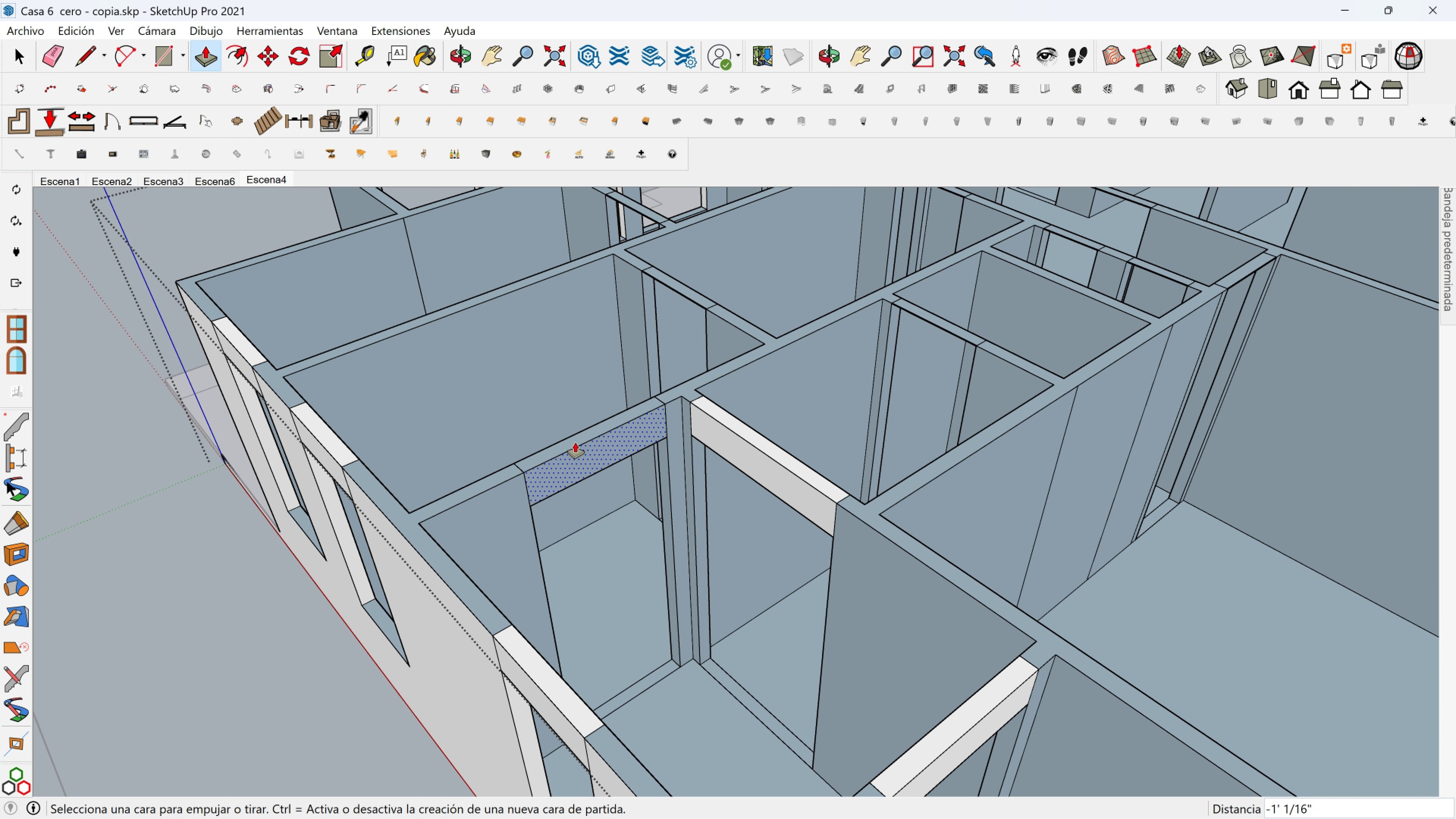 
scroll: coordinate [640, 414], scroll_direction: up, amount: 6.0
 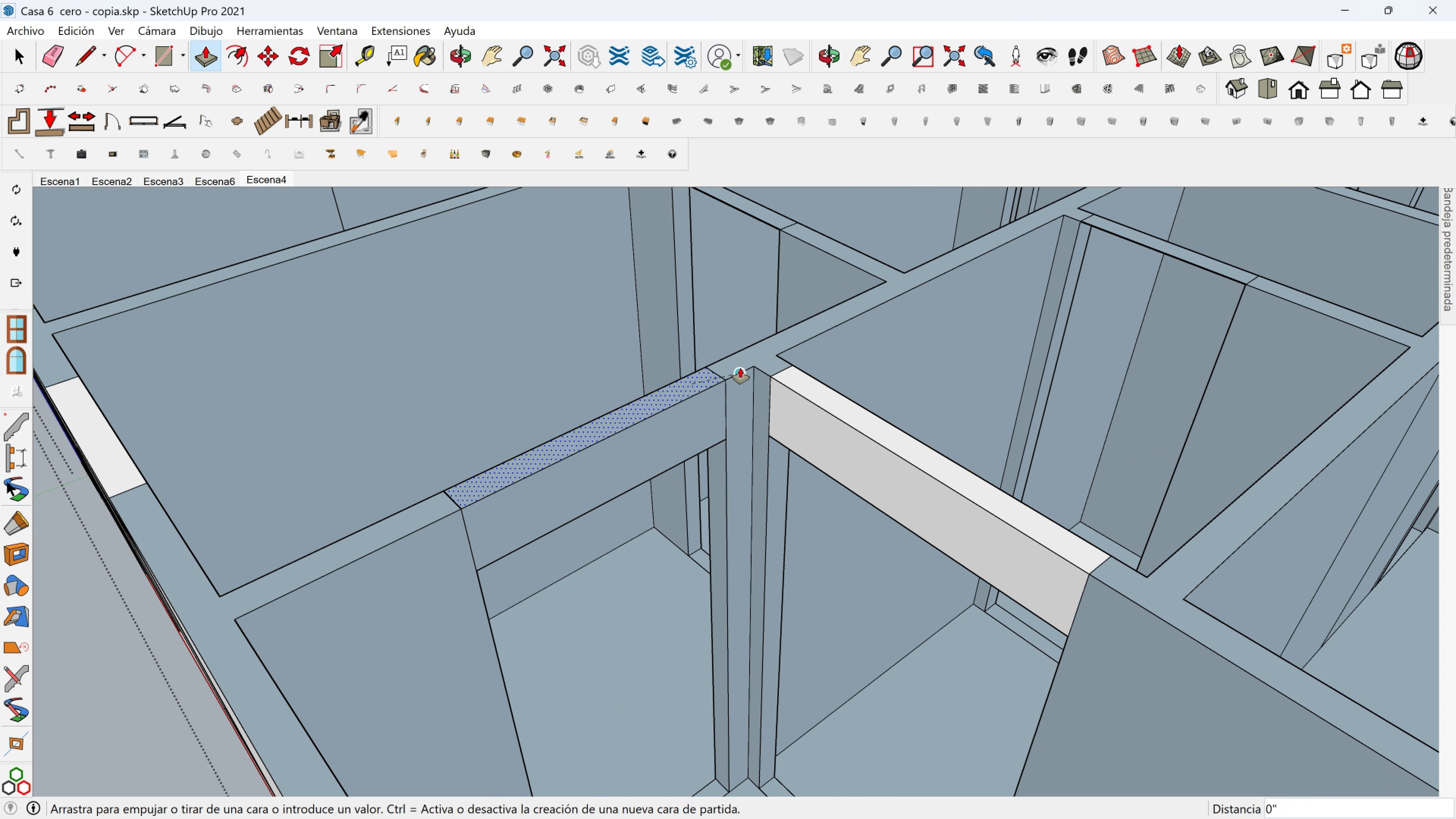 
left_click([742, 364])
 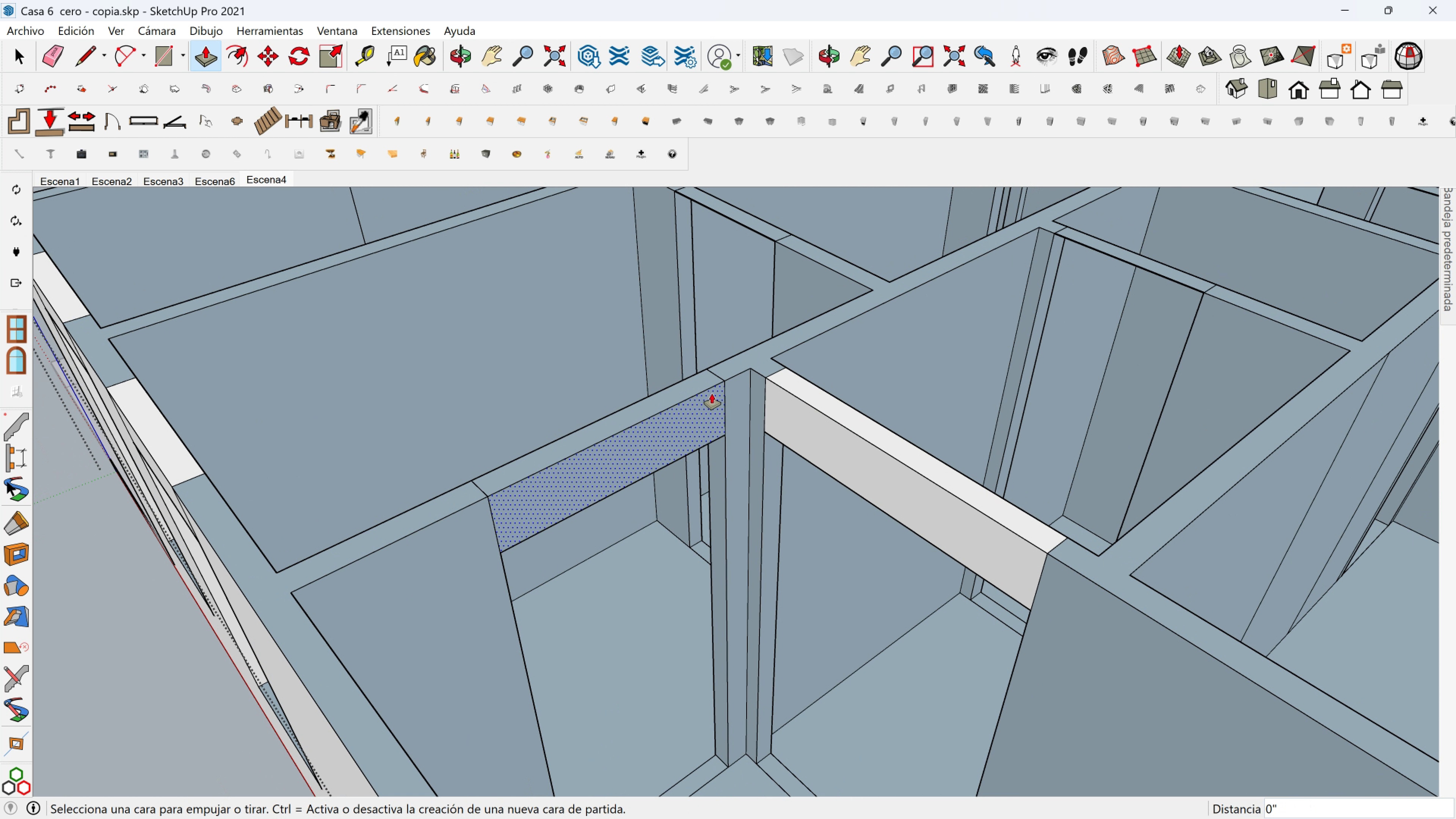 
scroll: coordinate [712, 393], scroll_direction: down, amount: 2.0
 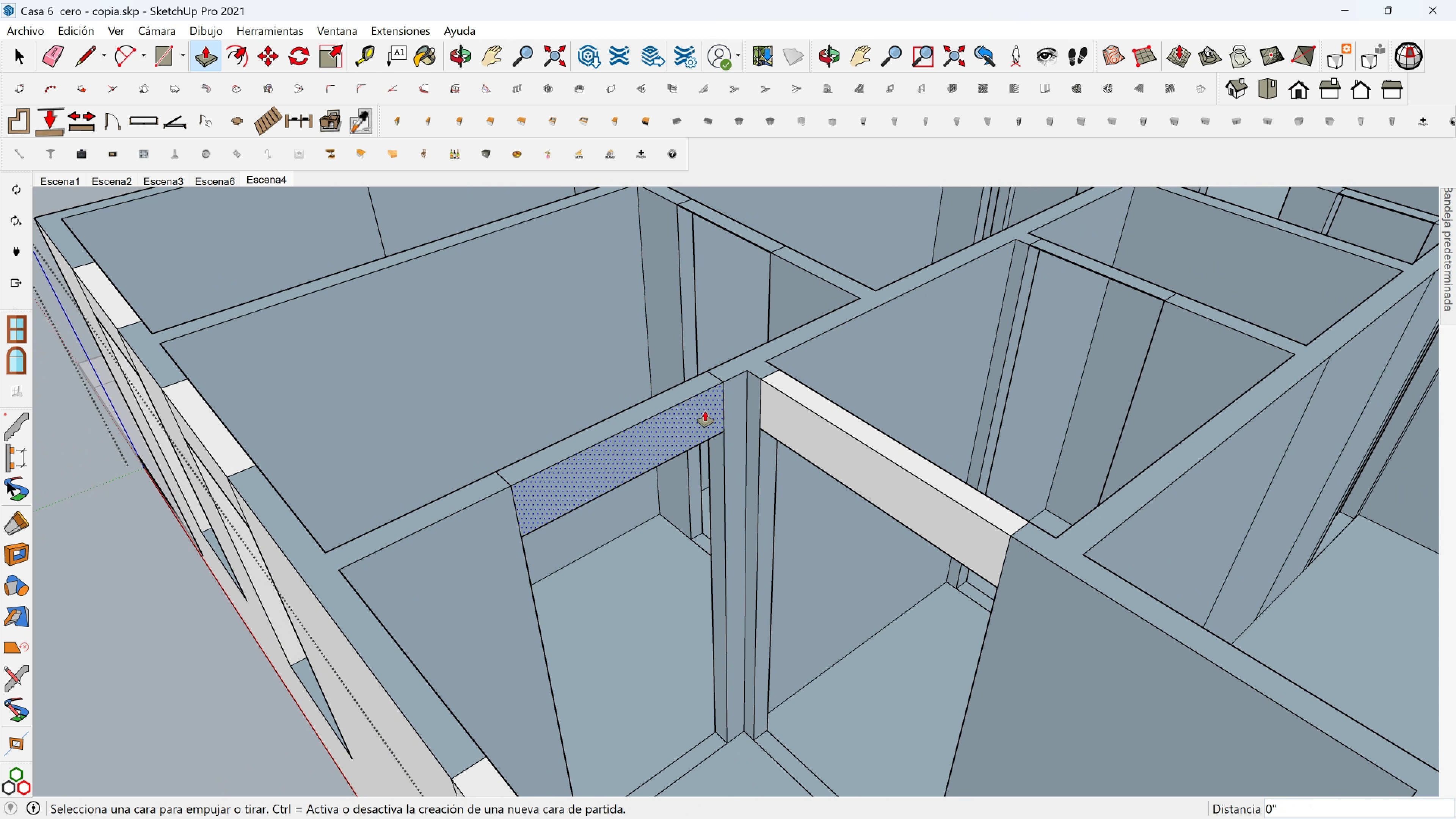 
hold_key(key=ShiftLeft, duration=0.32)
 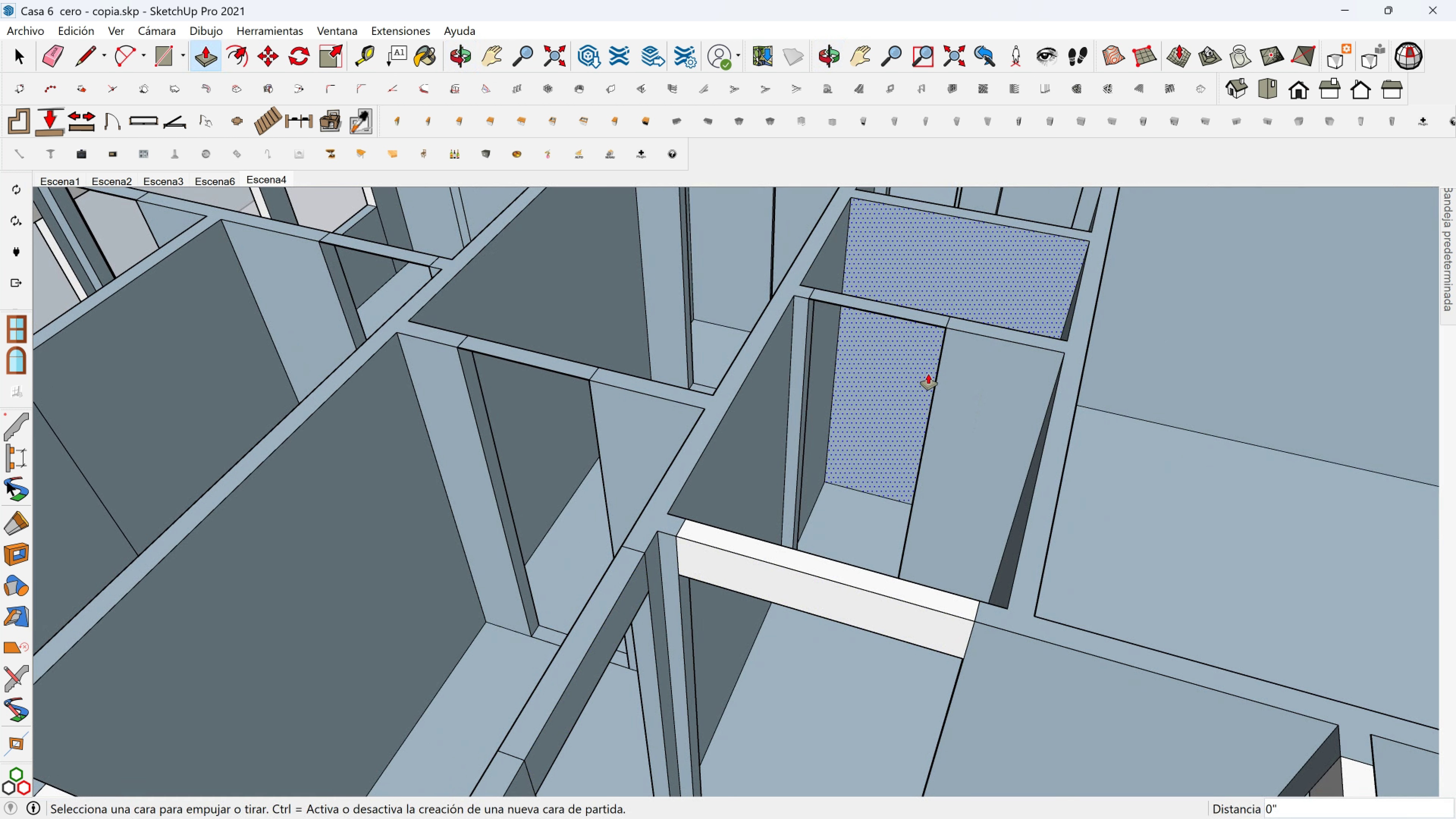 
scroll: coordinate [927, 362], scroll_direction: up, amount: 1.0
 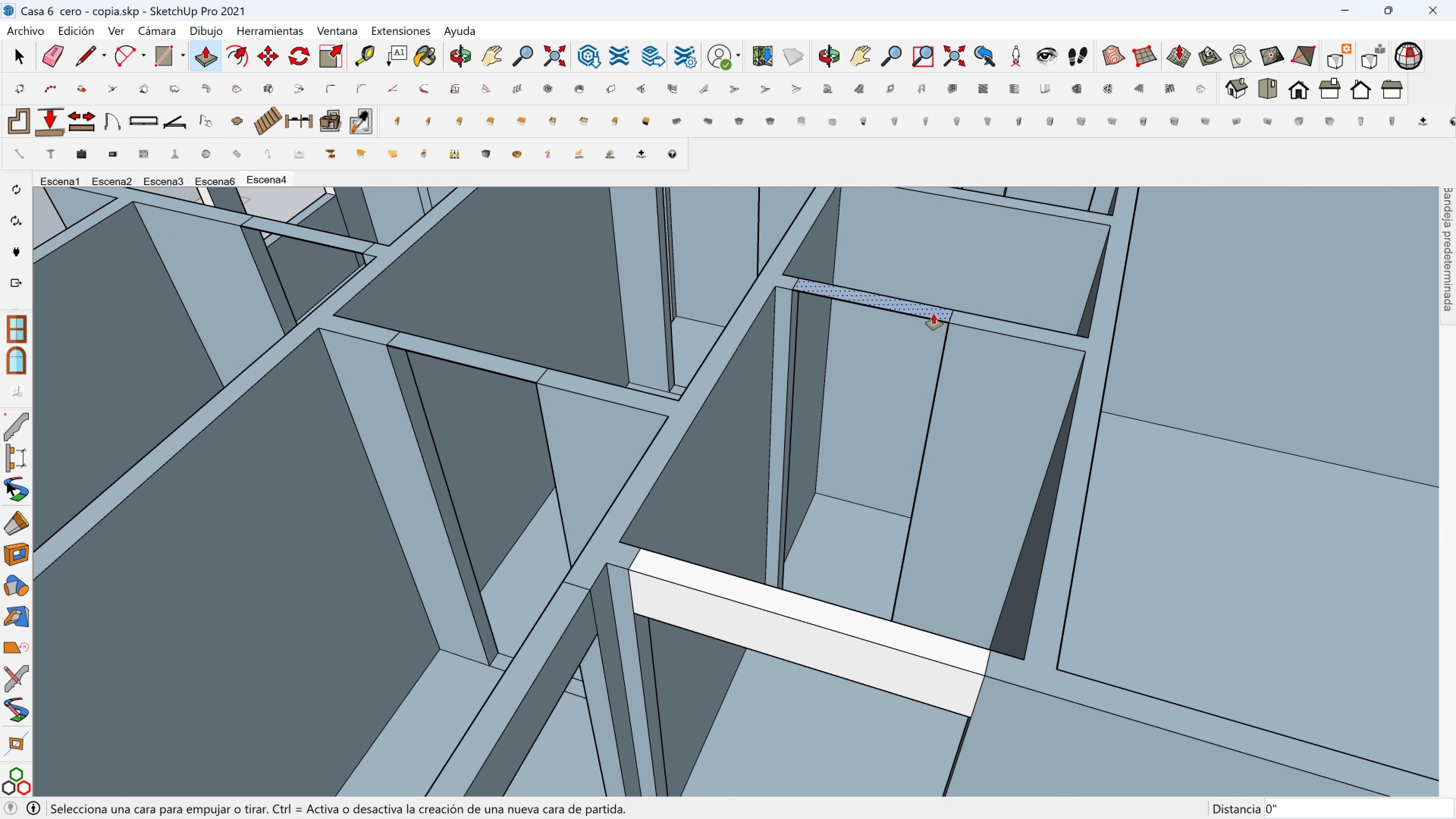 
left_click([934, 315])
 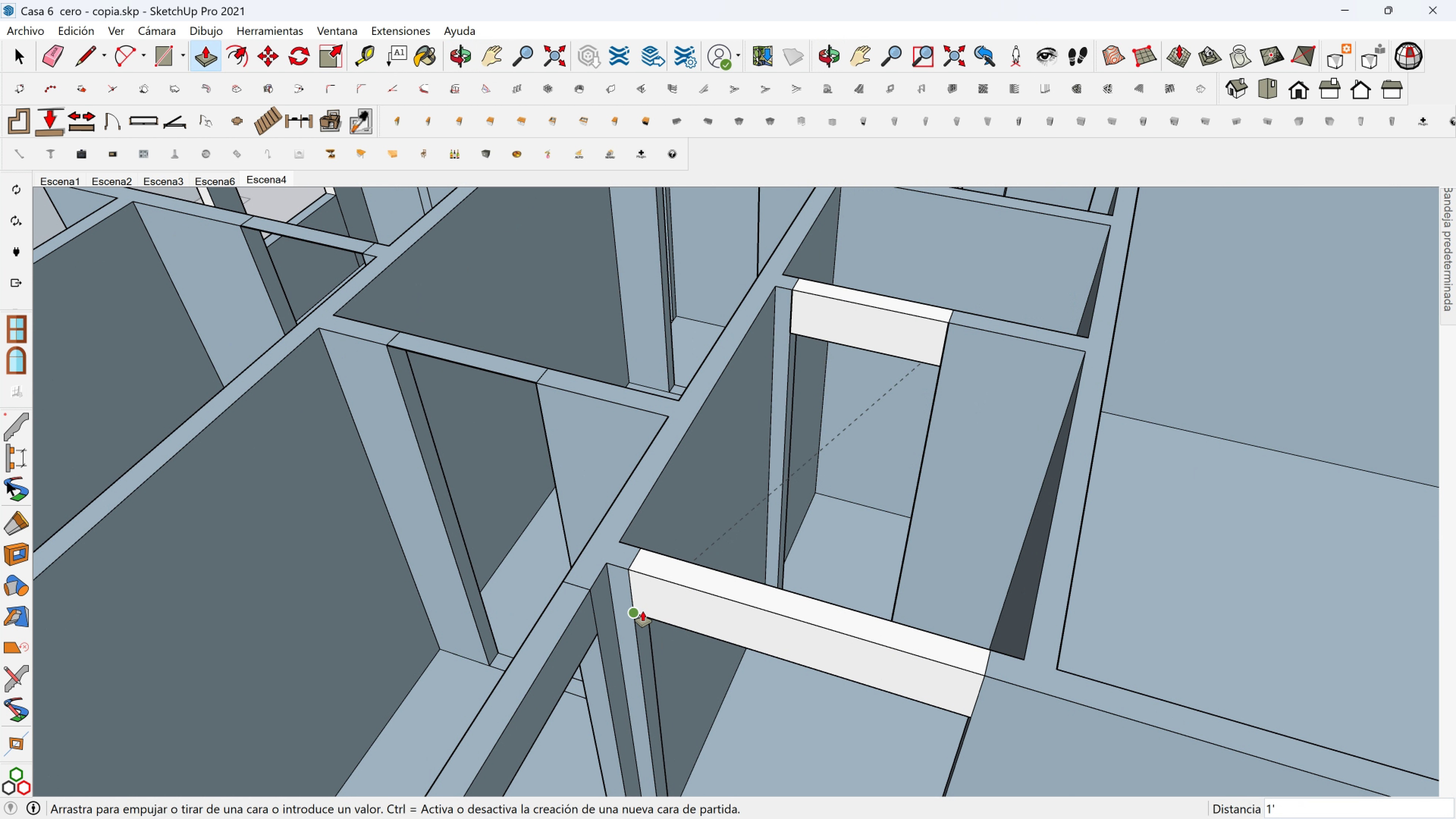 
left_click([643, 611])
 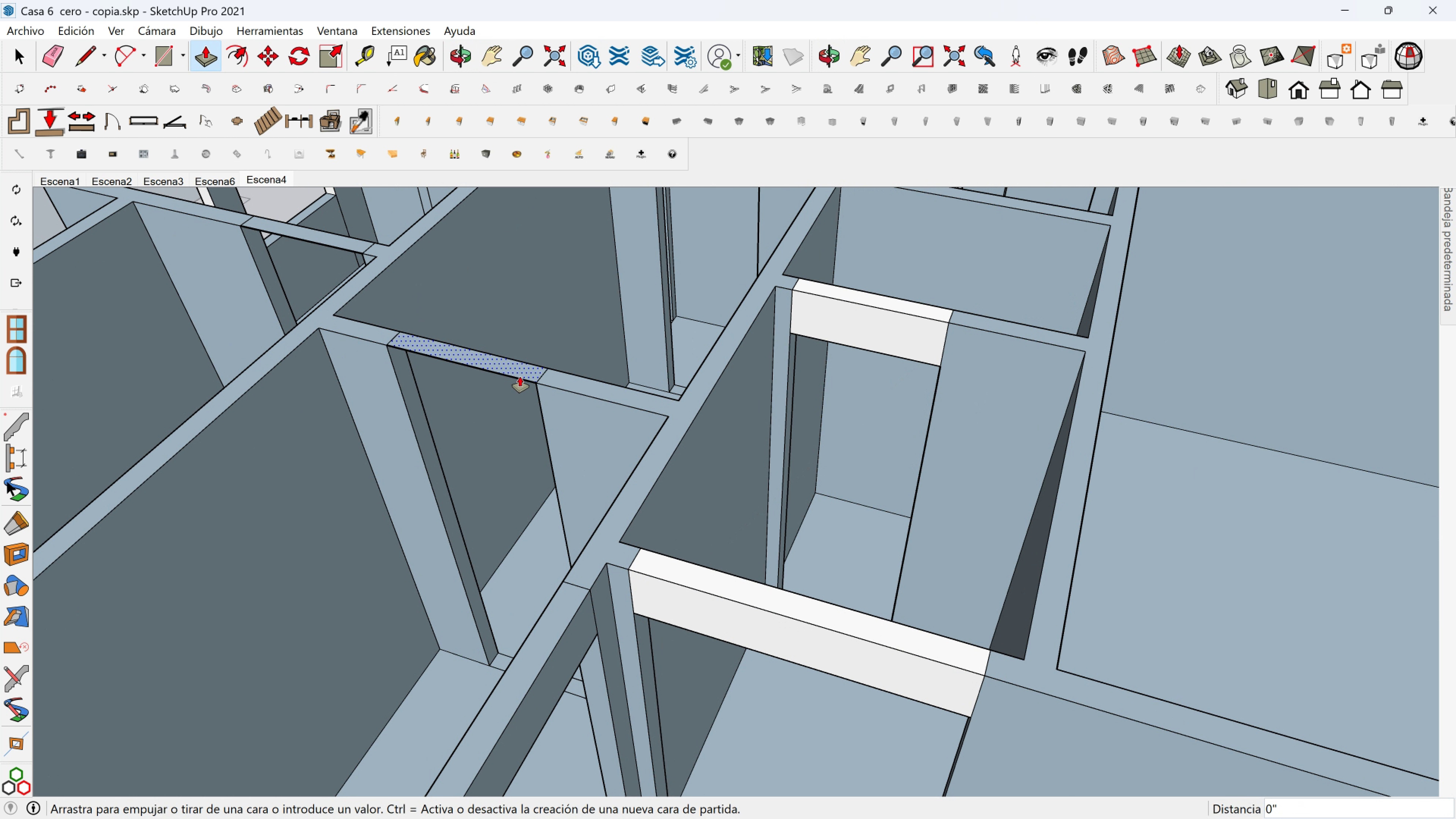 
left_click([520, 377])
 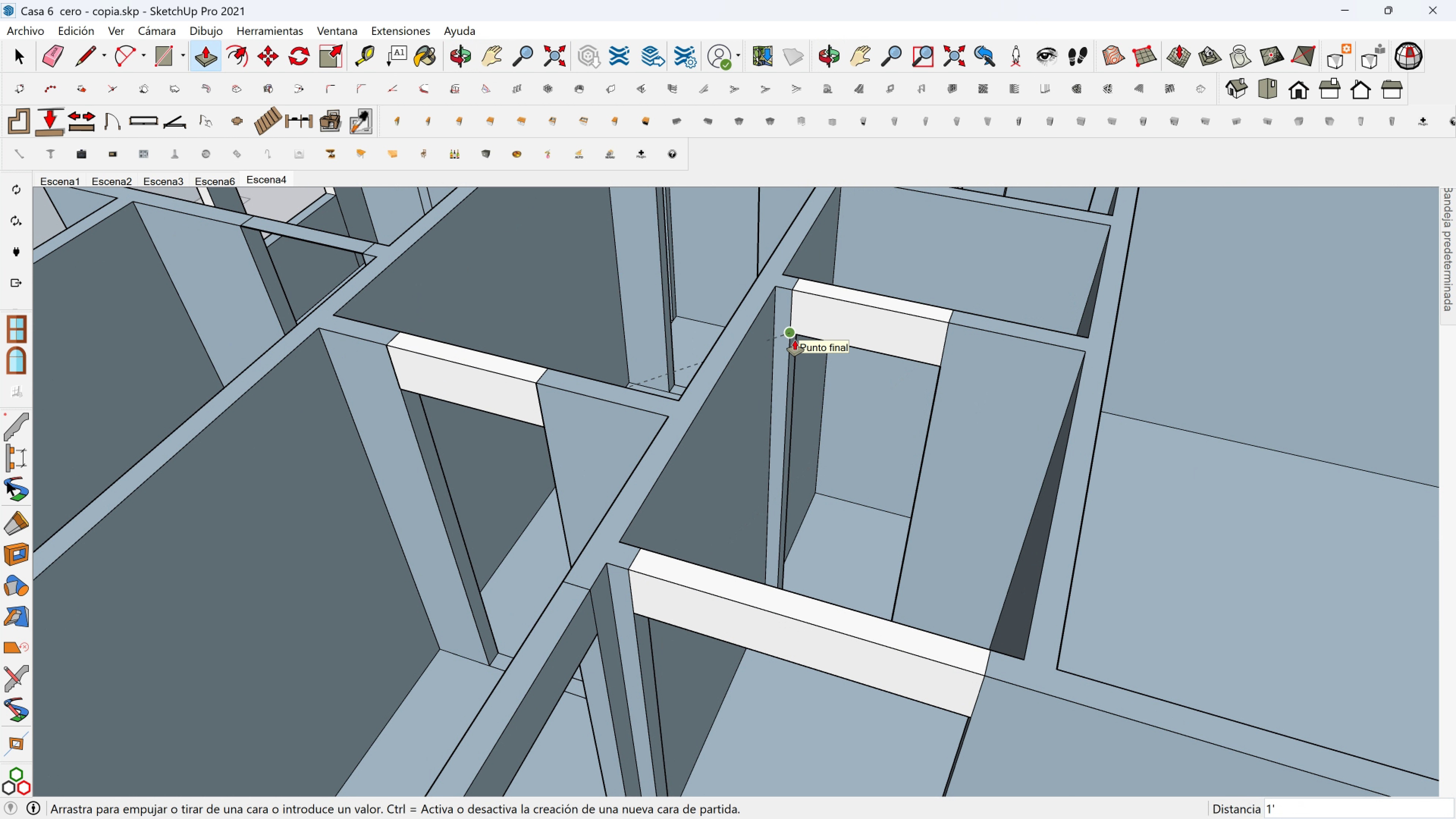 
left_click([795, 340])
 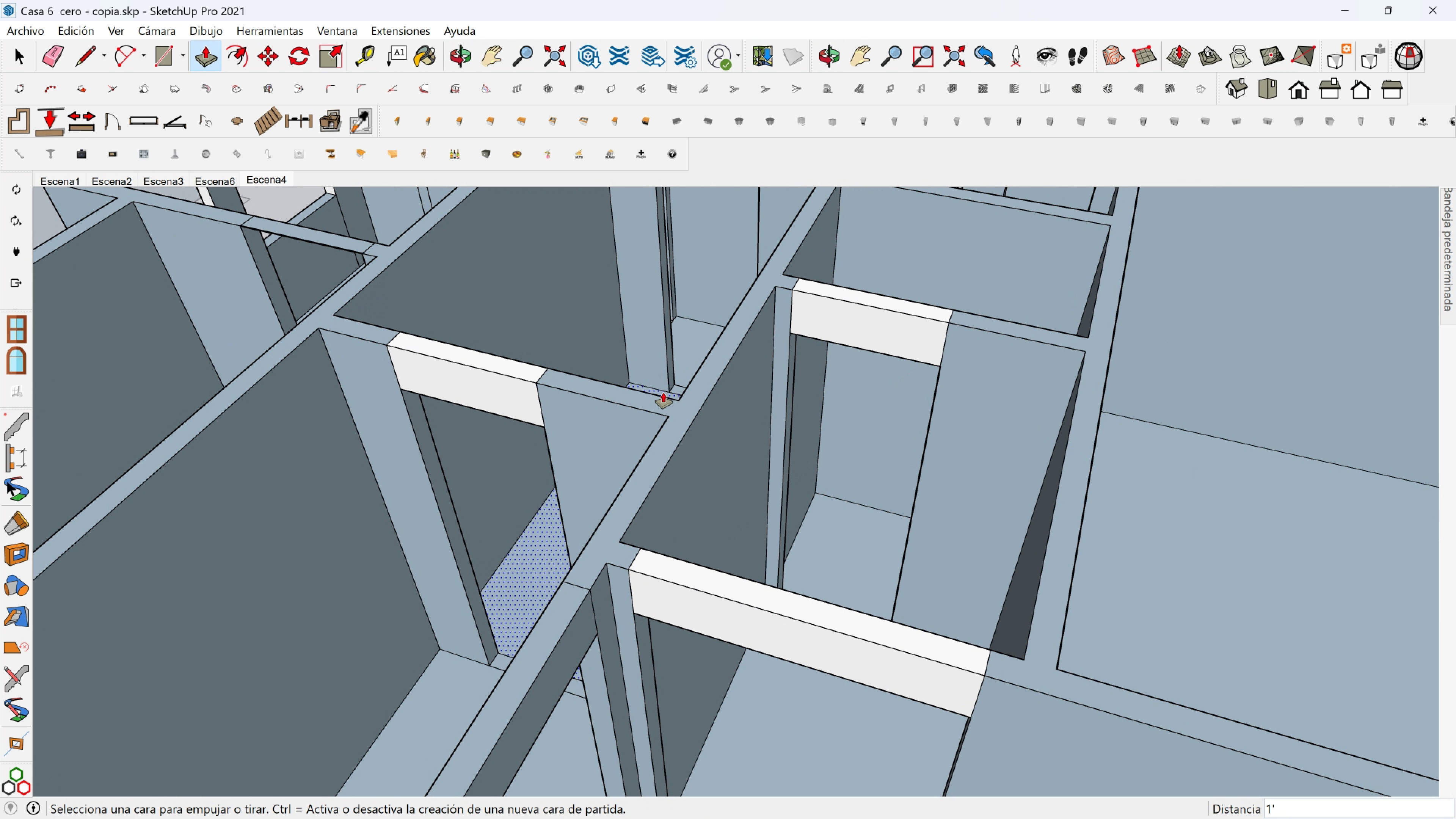 
hold_key(key=ShiftLeft, duration=0.37)
 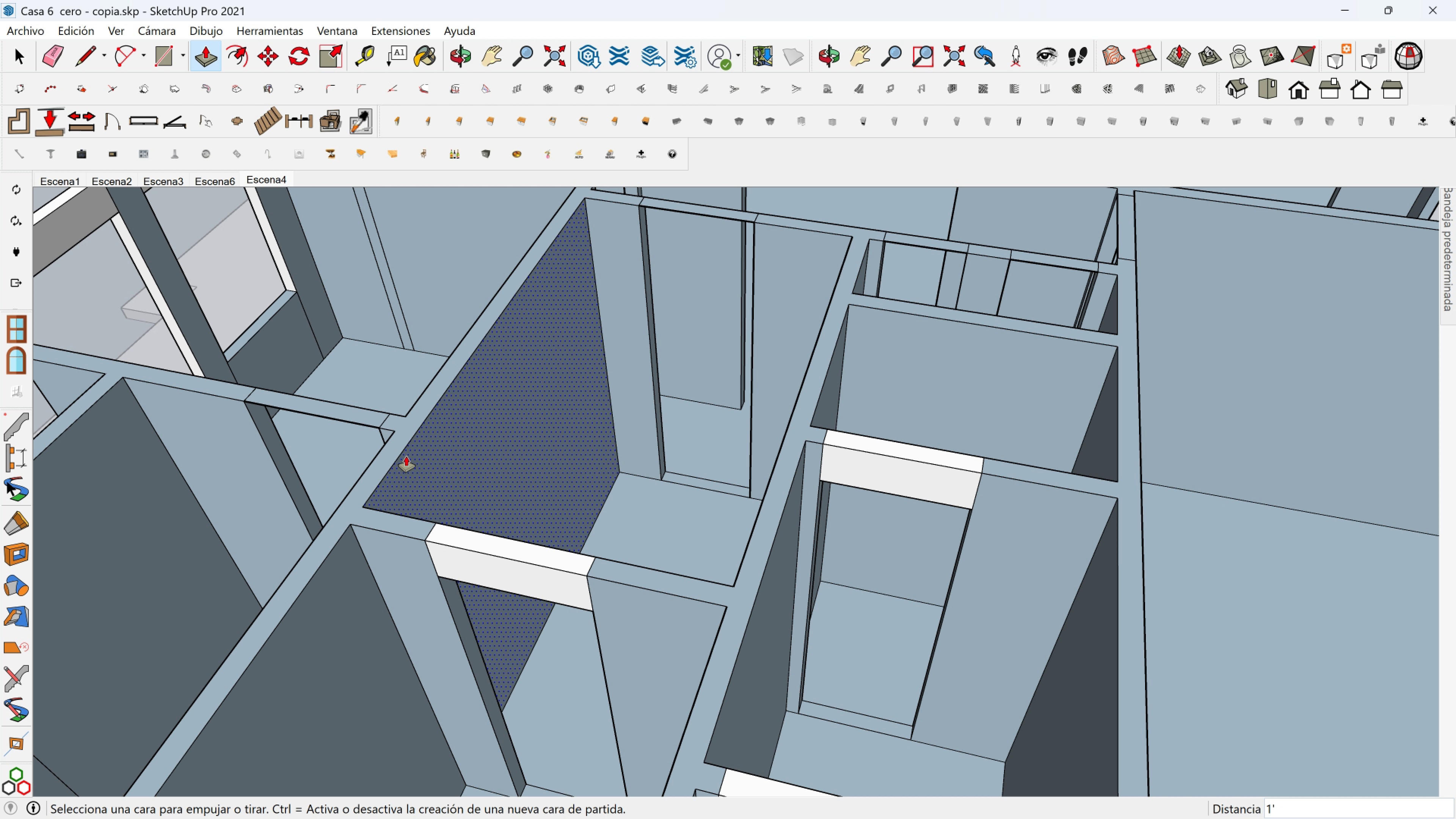 
hold_key(key=ShiftLeft, duration=0.43)
 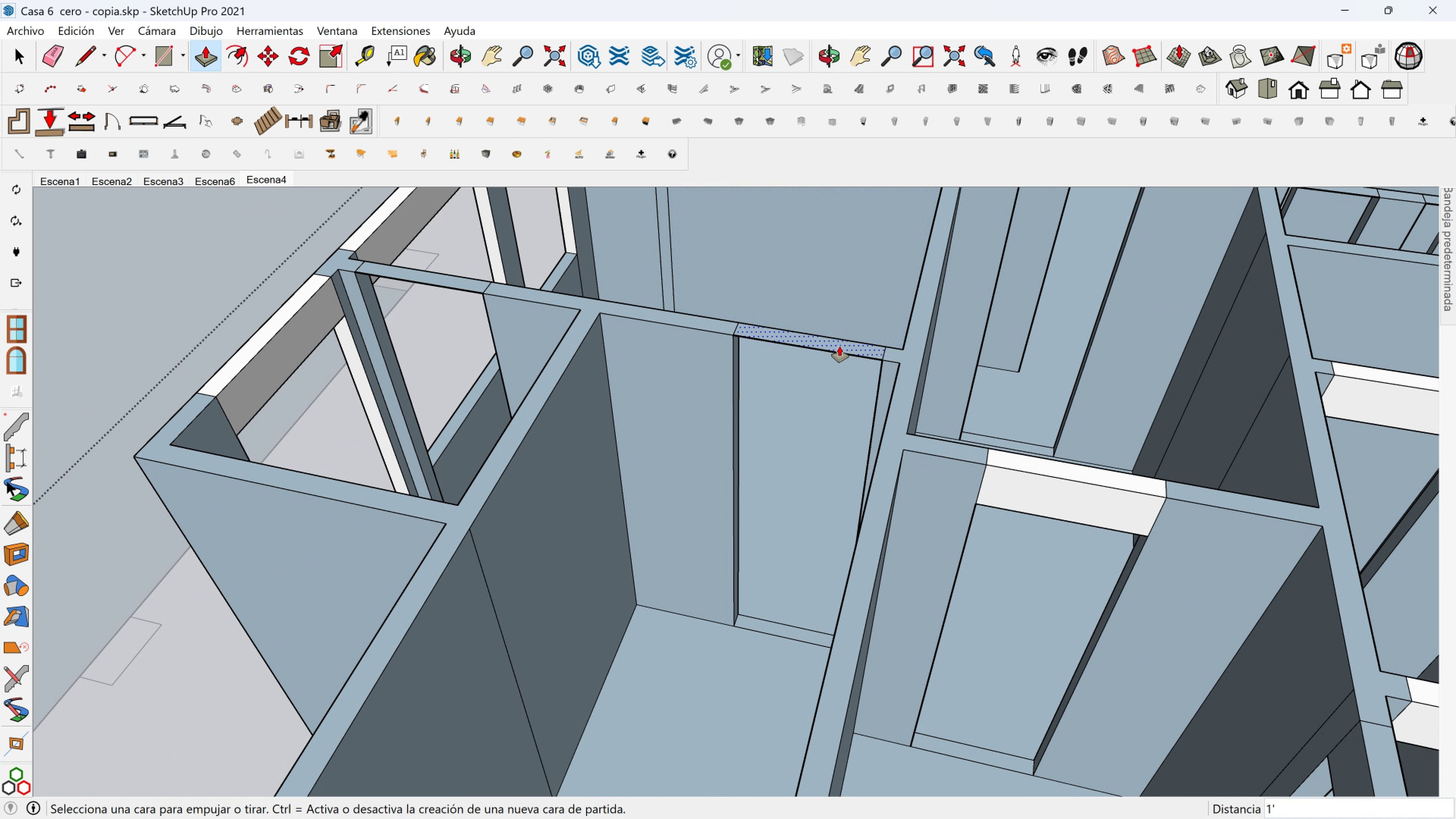 
left_click([839, 346])
 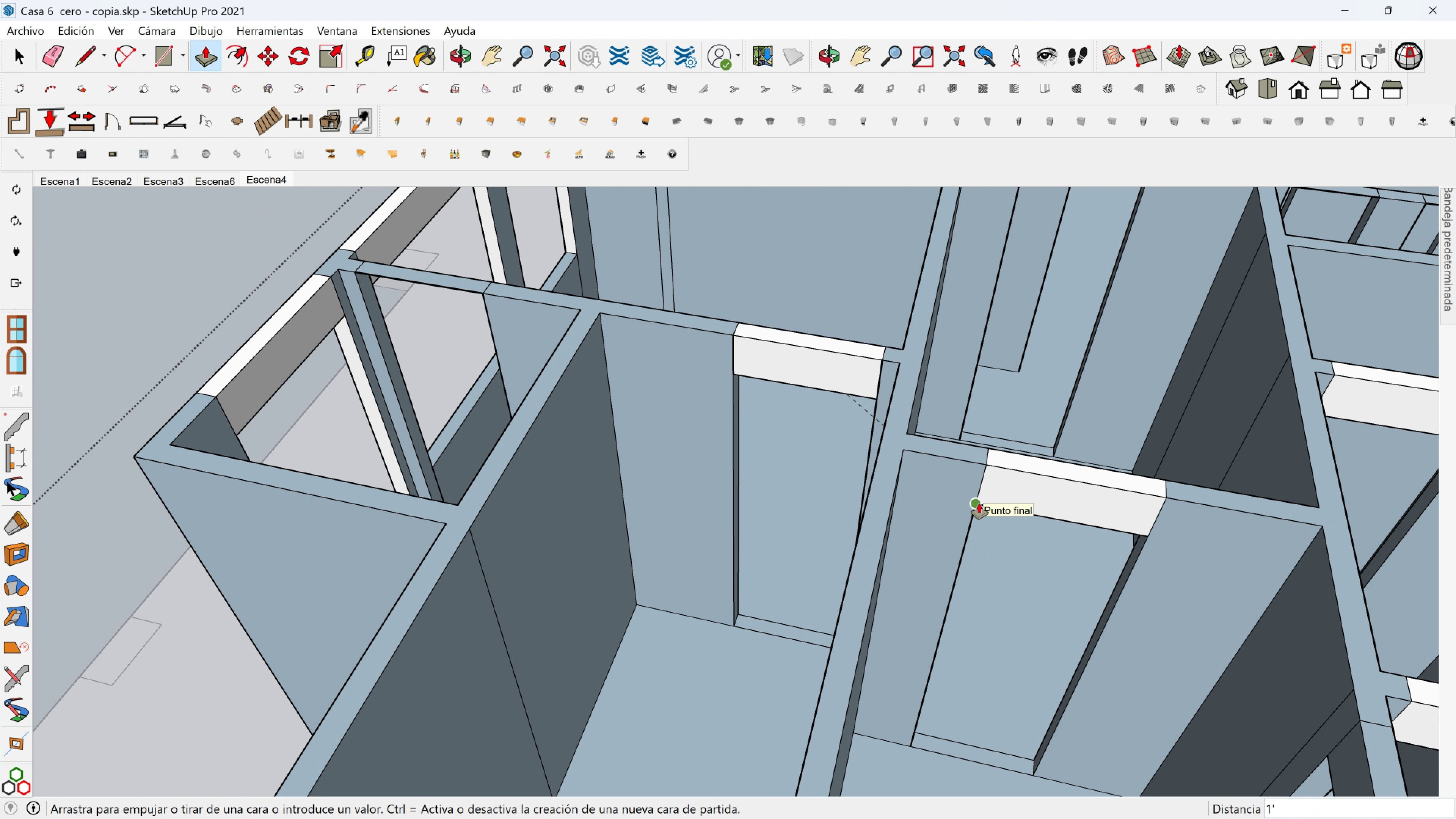 
left_click([979, 503])
 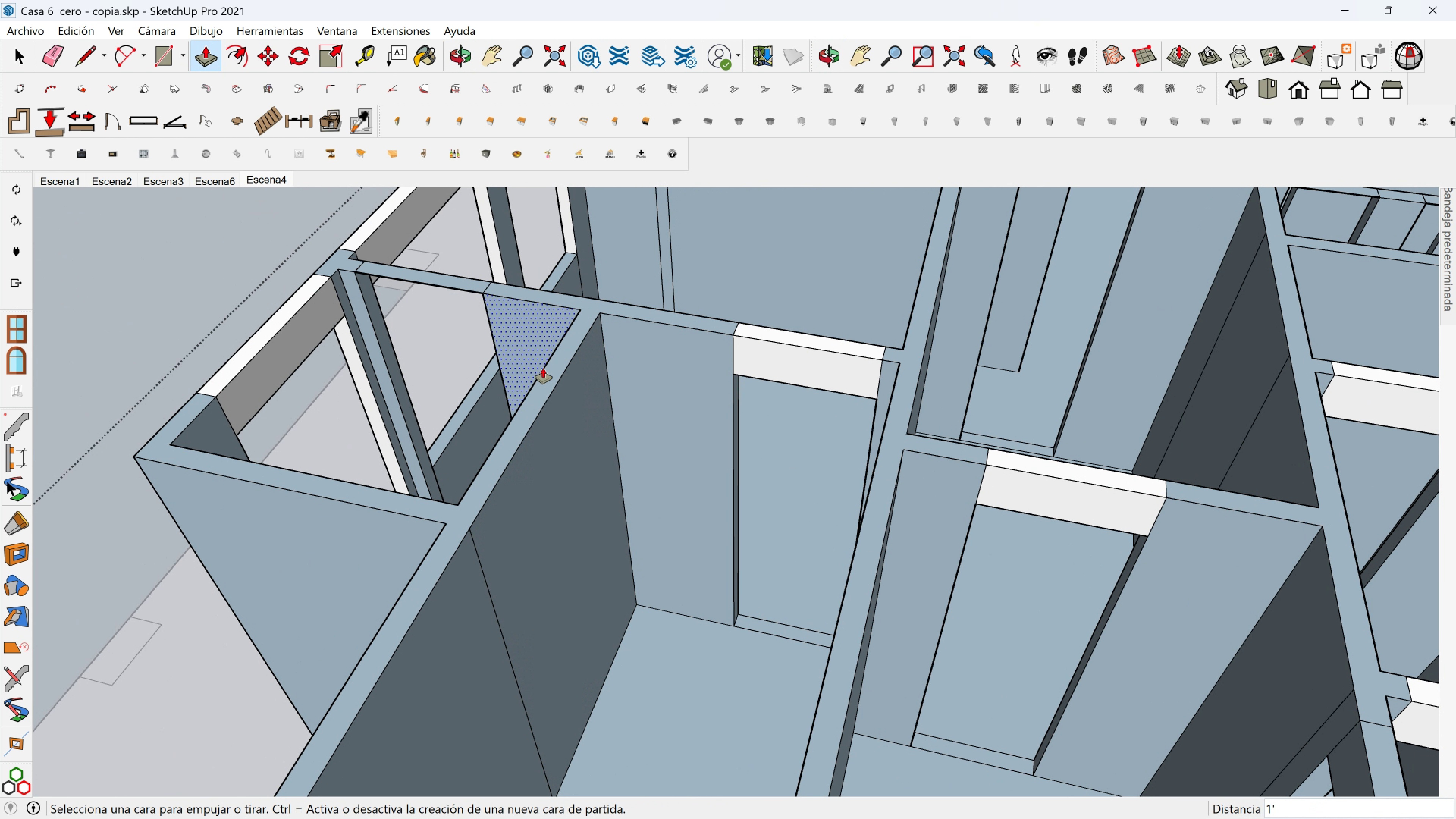 
hold_key(key=ShiftLeft, duration=0.32)
 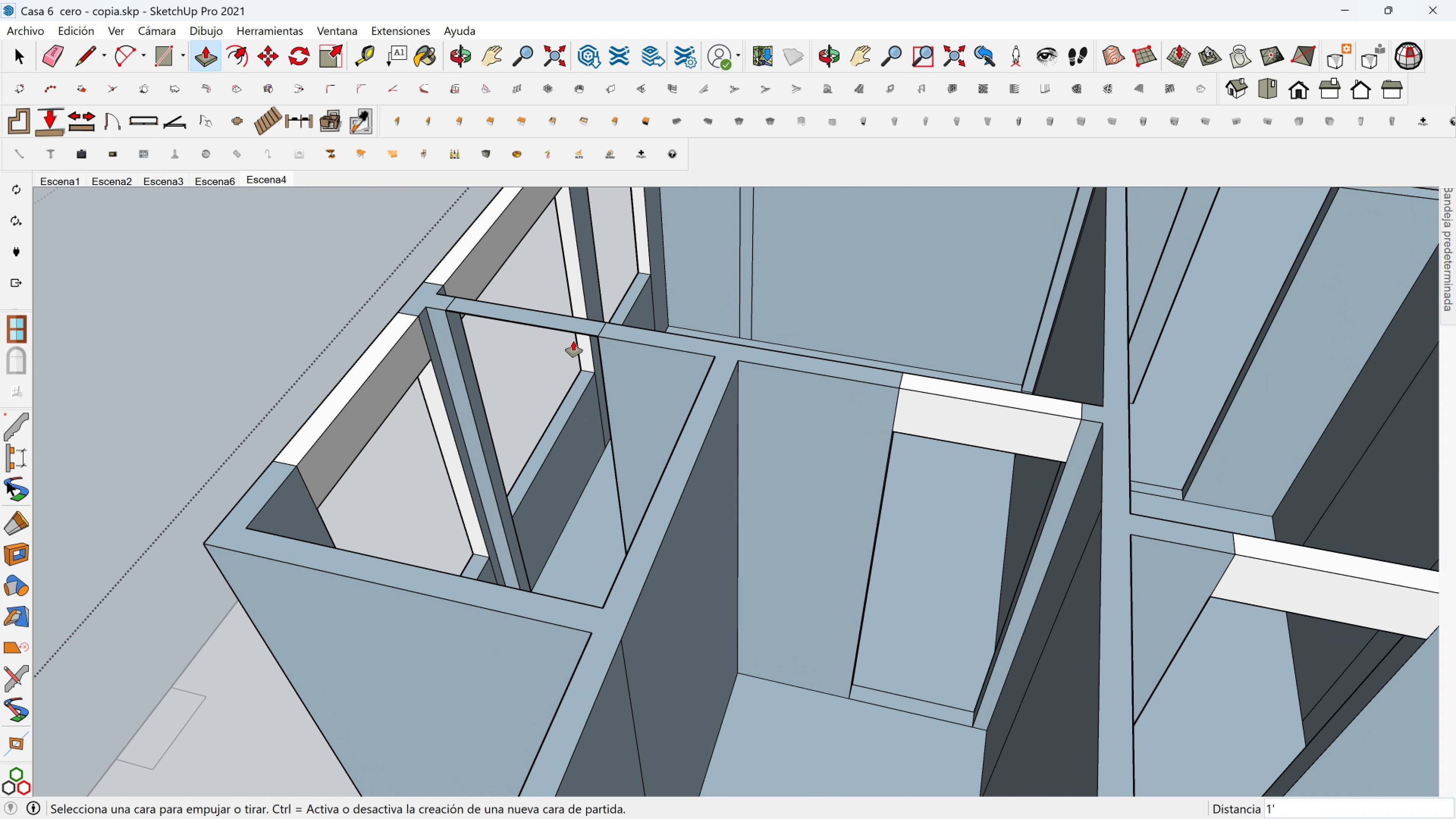 
scroll: coordinate [583, 346], scroll_direction: up, amount: 1.0
 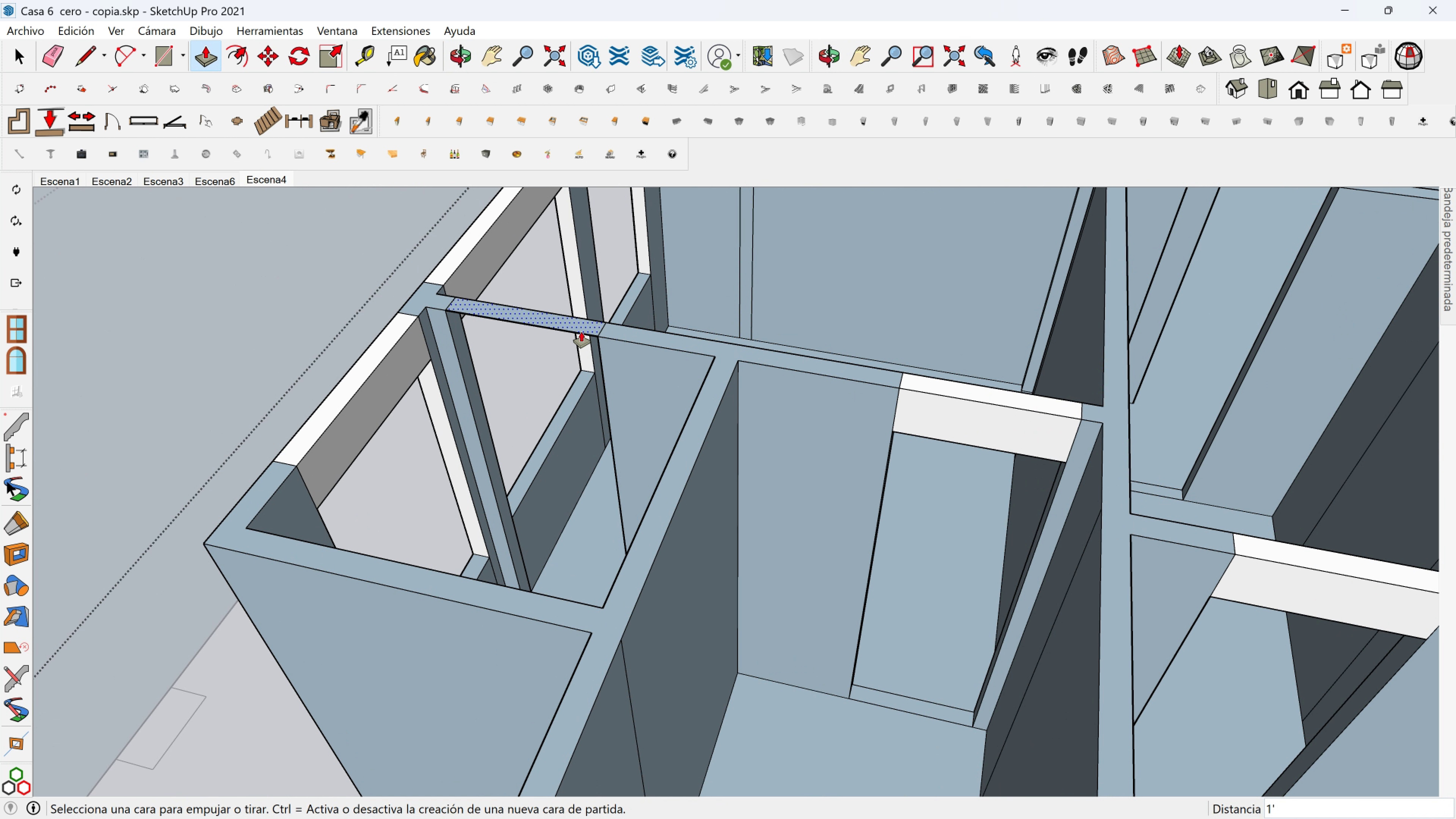 
left_click([581, 332])
 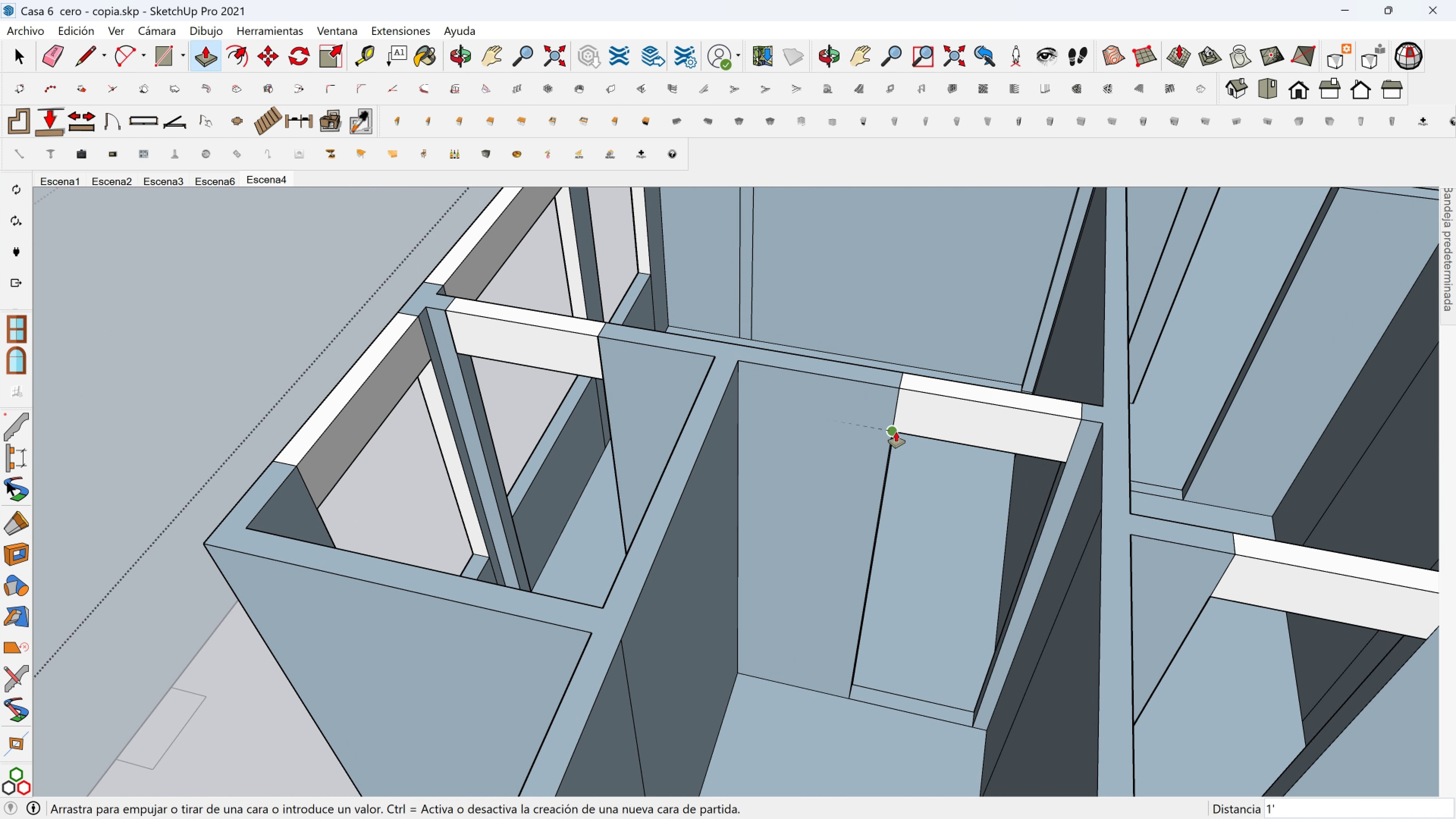 
left_click([896, 432])
 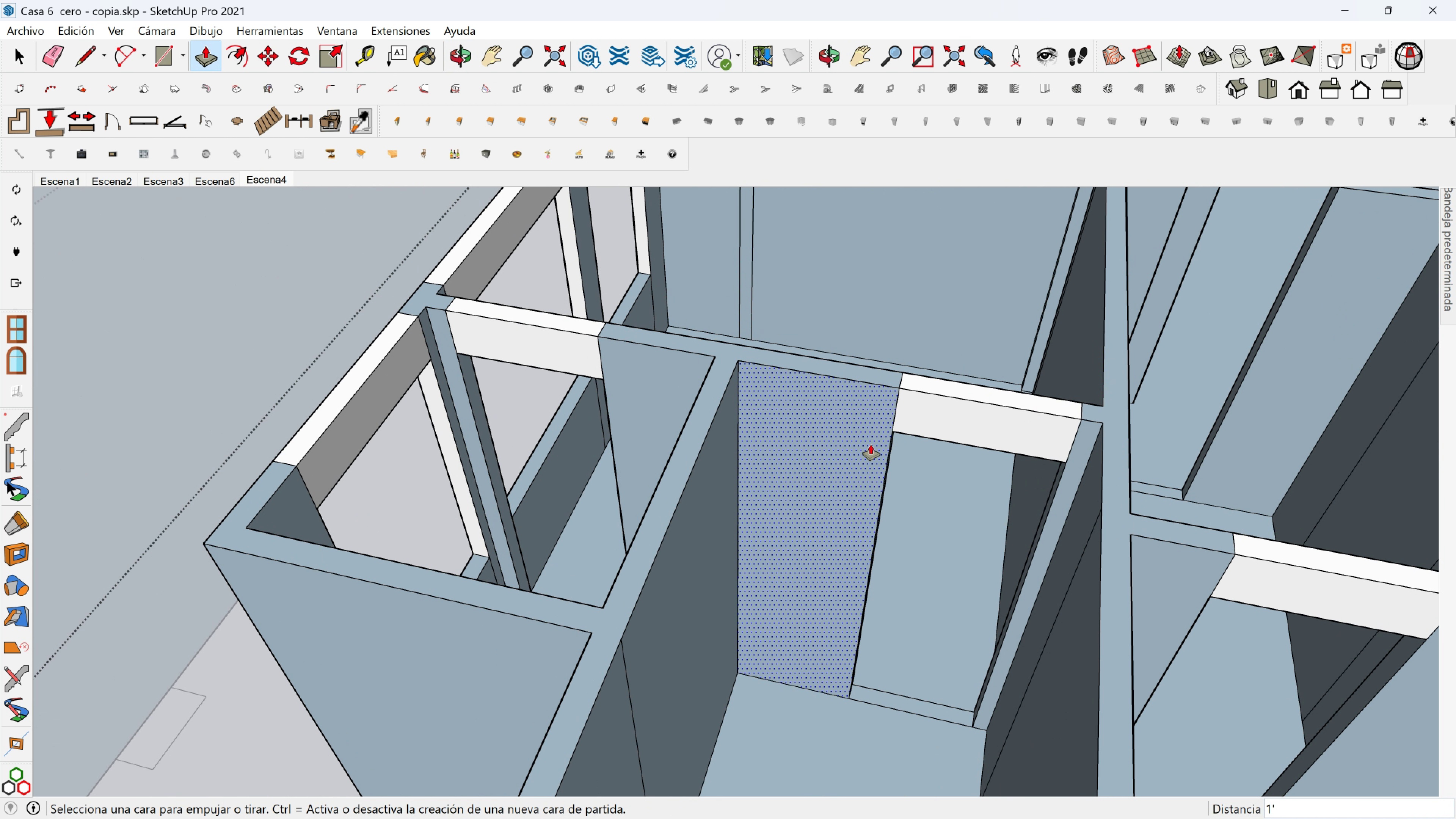 
key(Shift+ShiftLeft)
 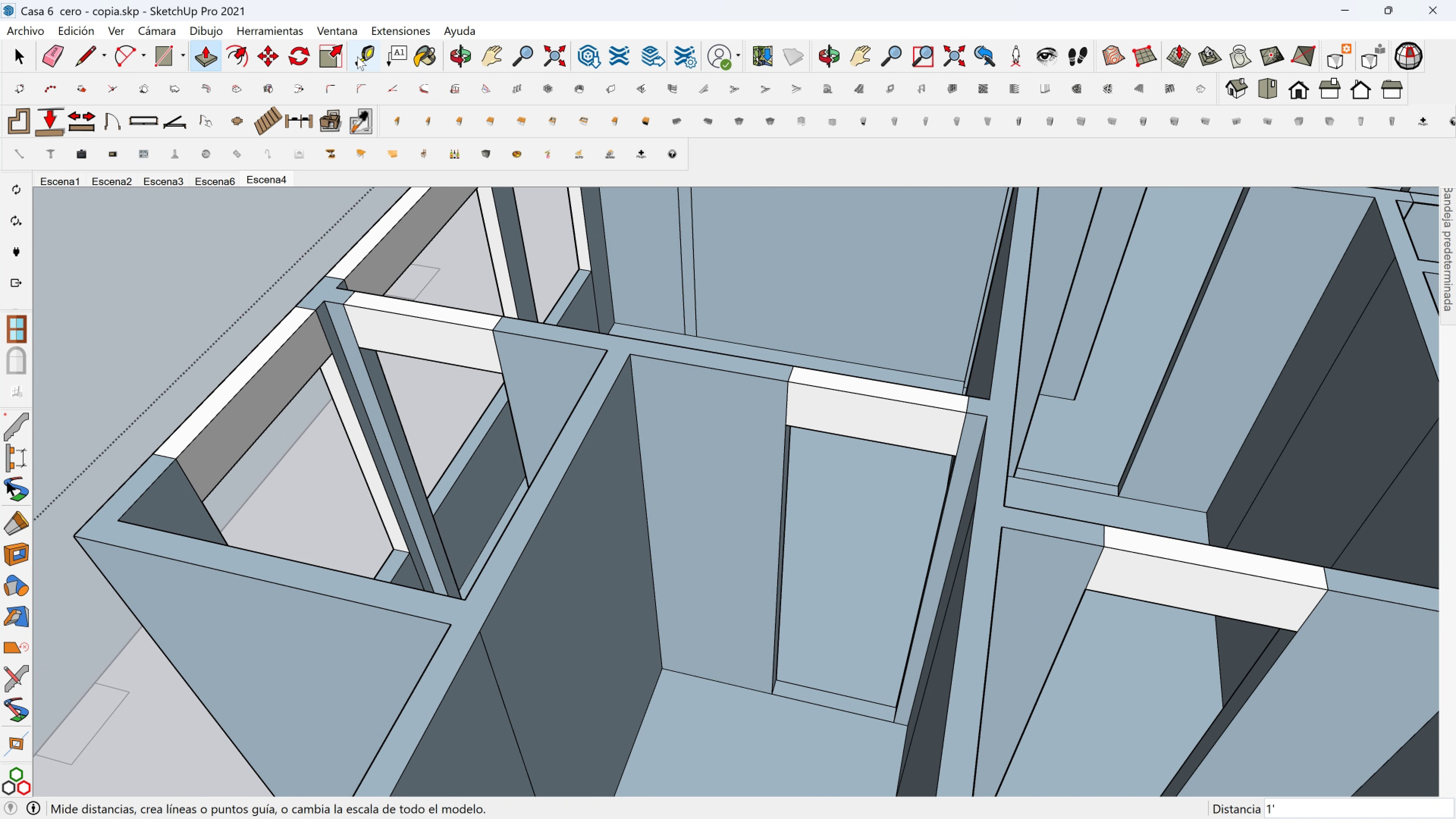 
left_click([355, 56])
 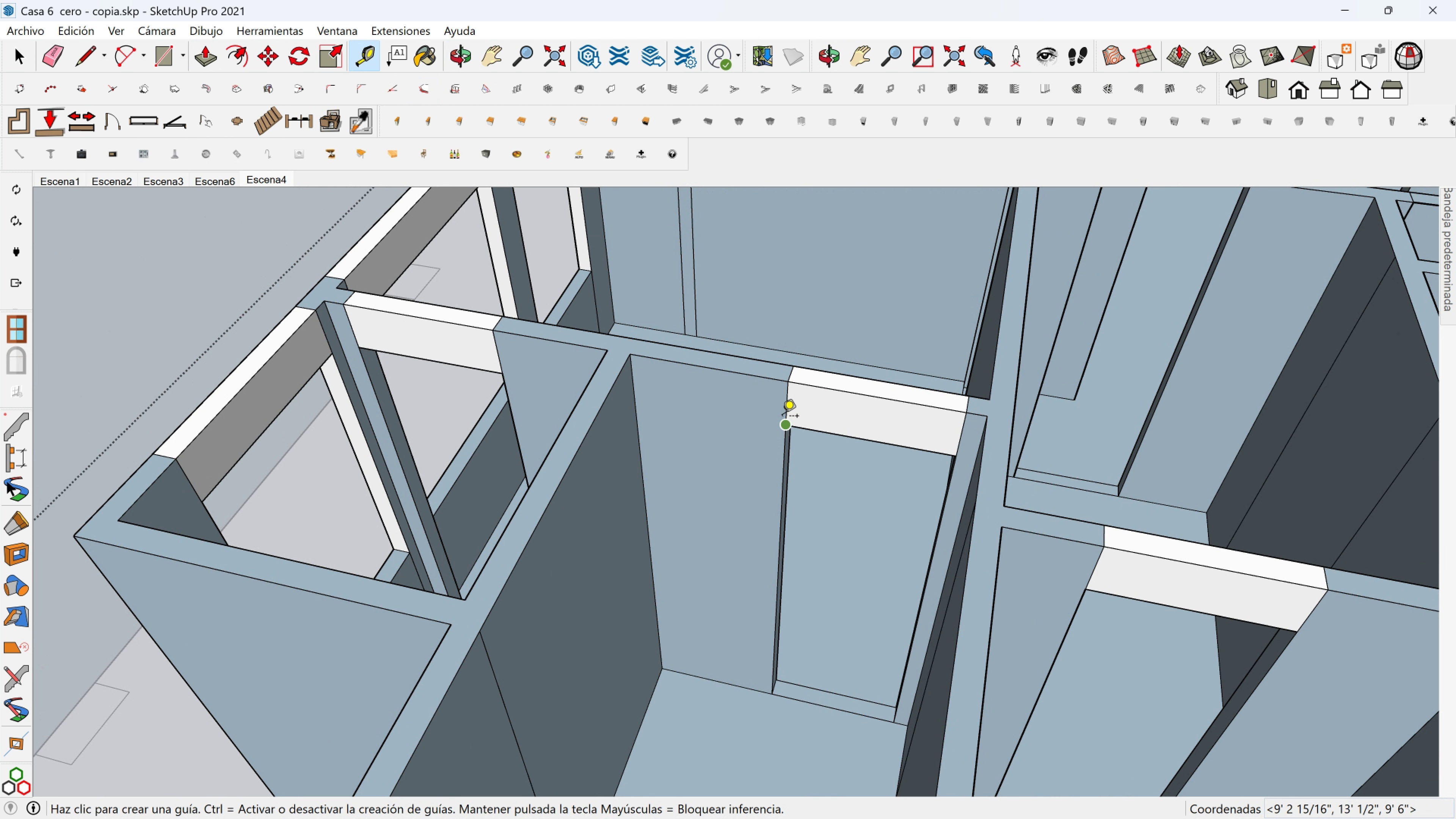 
left_click([782, 417])
 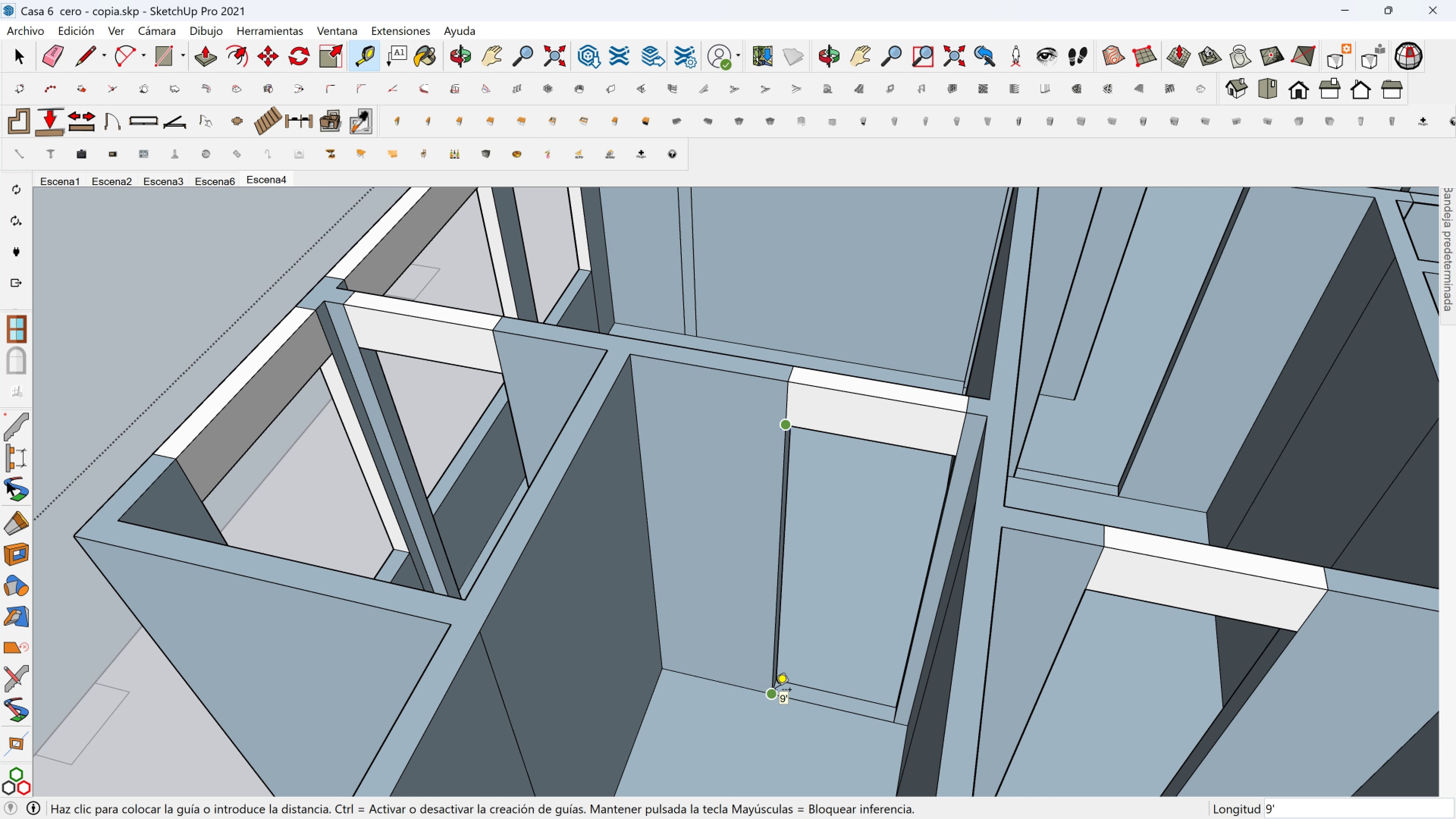 
key(Escape)
 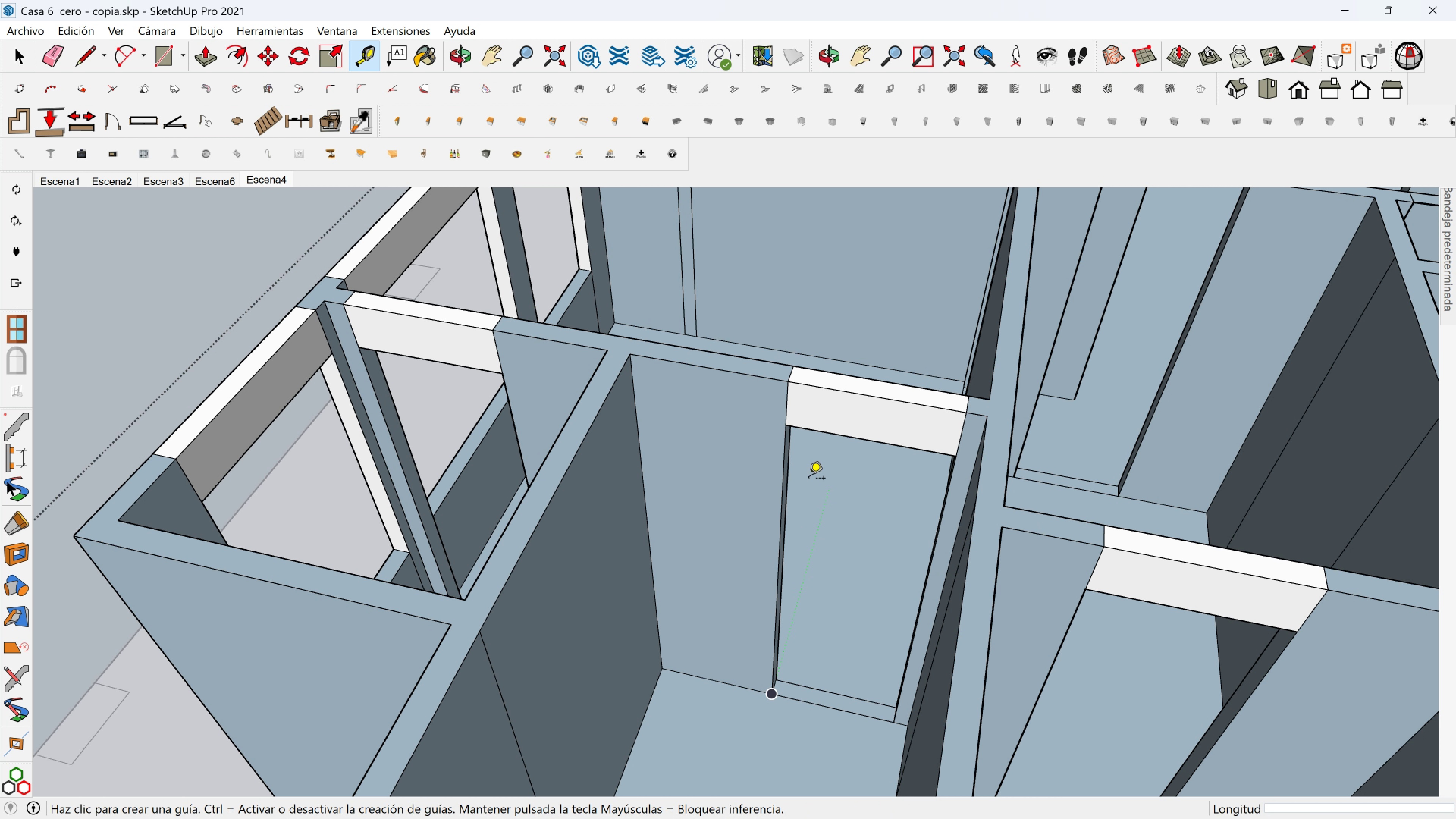 
key(Control+Z)
 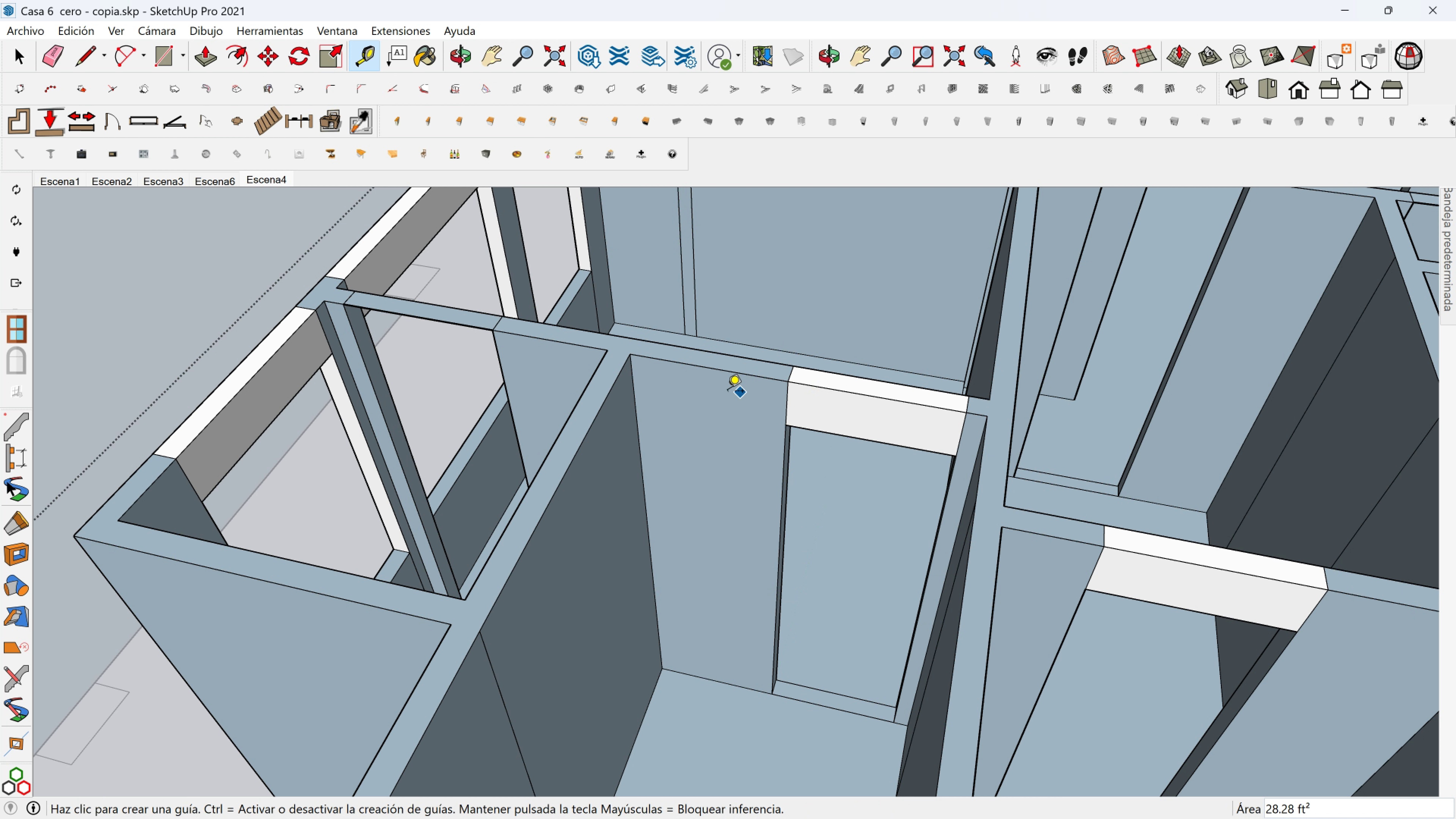 
key(Control+Z)
 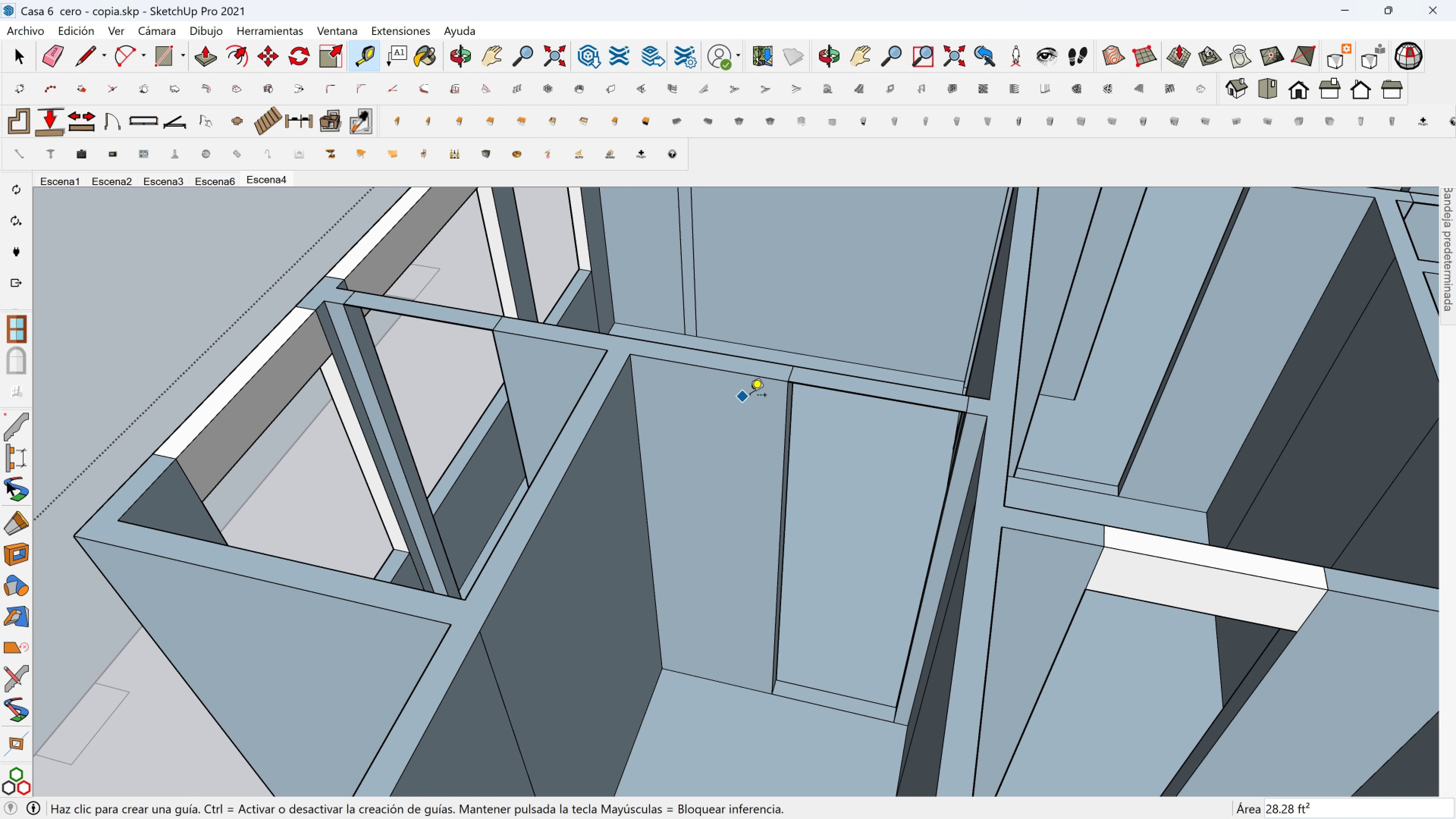 
key(Control+Z)
 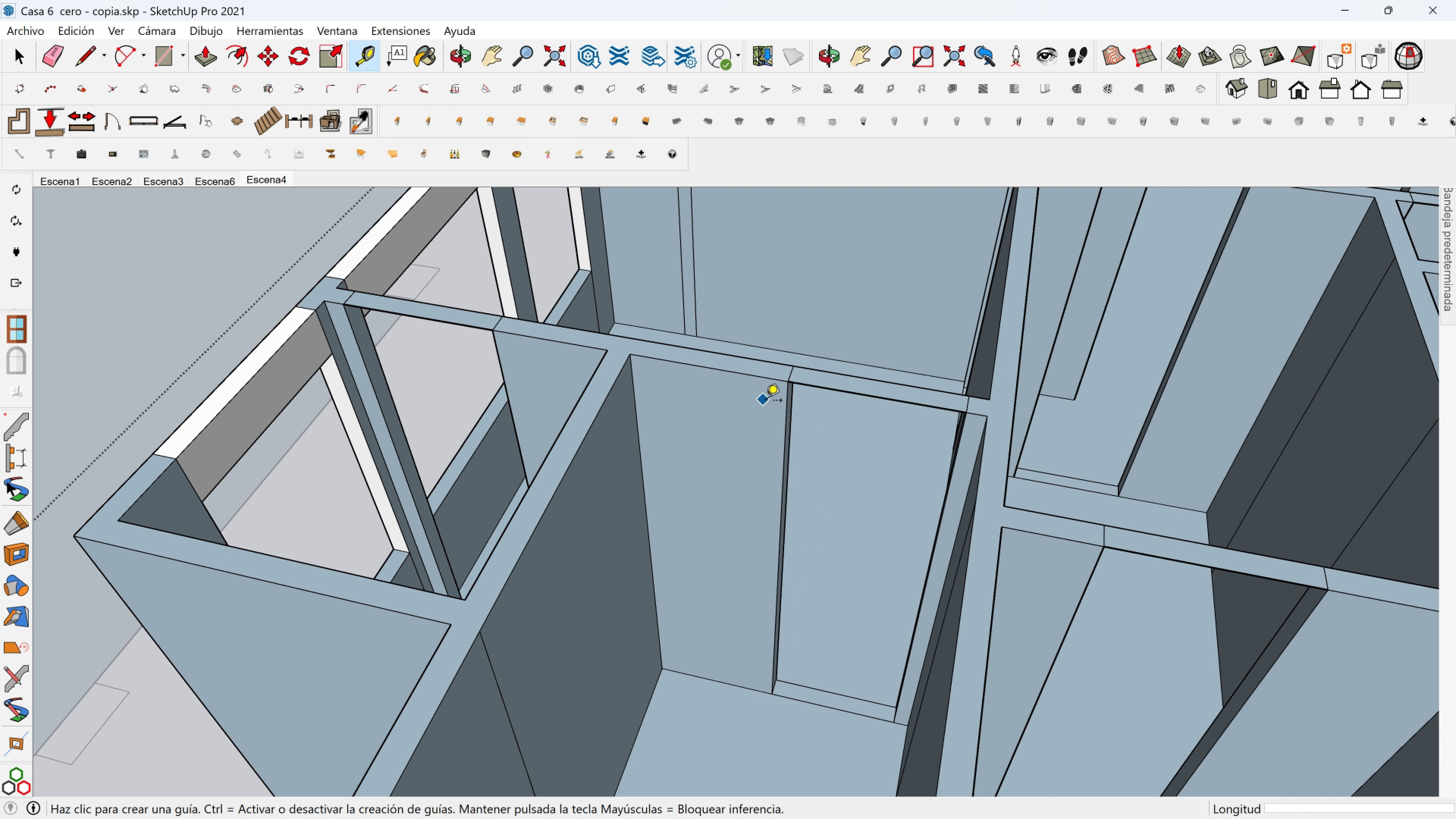 
key(Control+Z)
 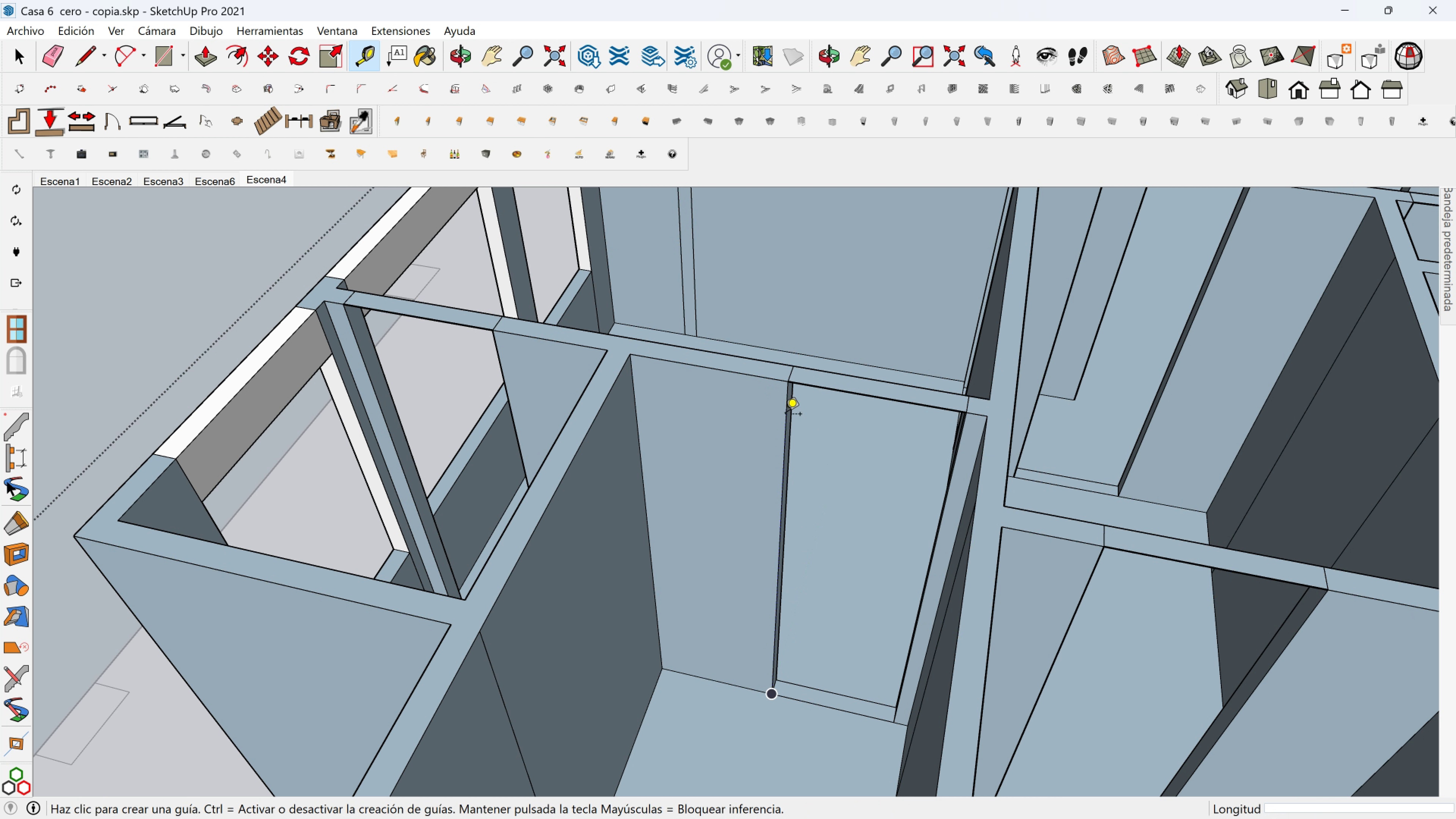 
scroll: coordinate [847, 439], scroll_direction: down, amount: 9.0
 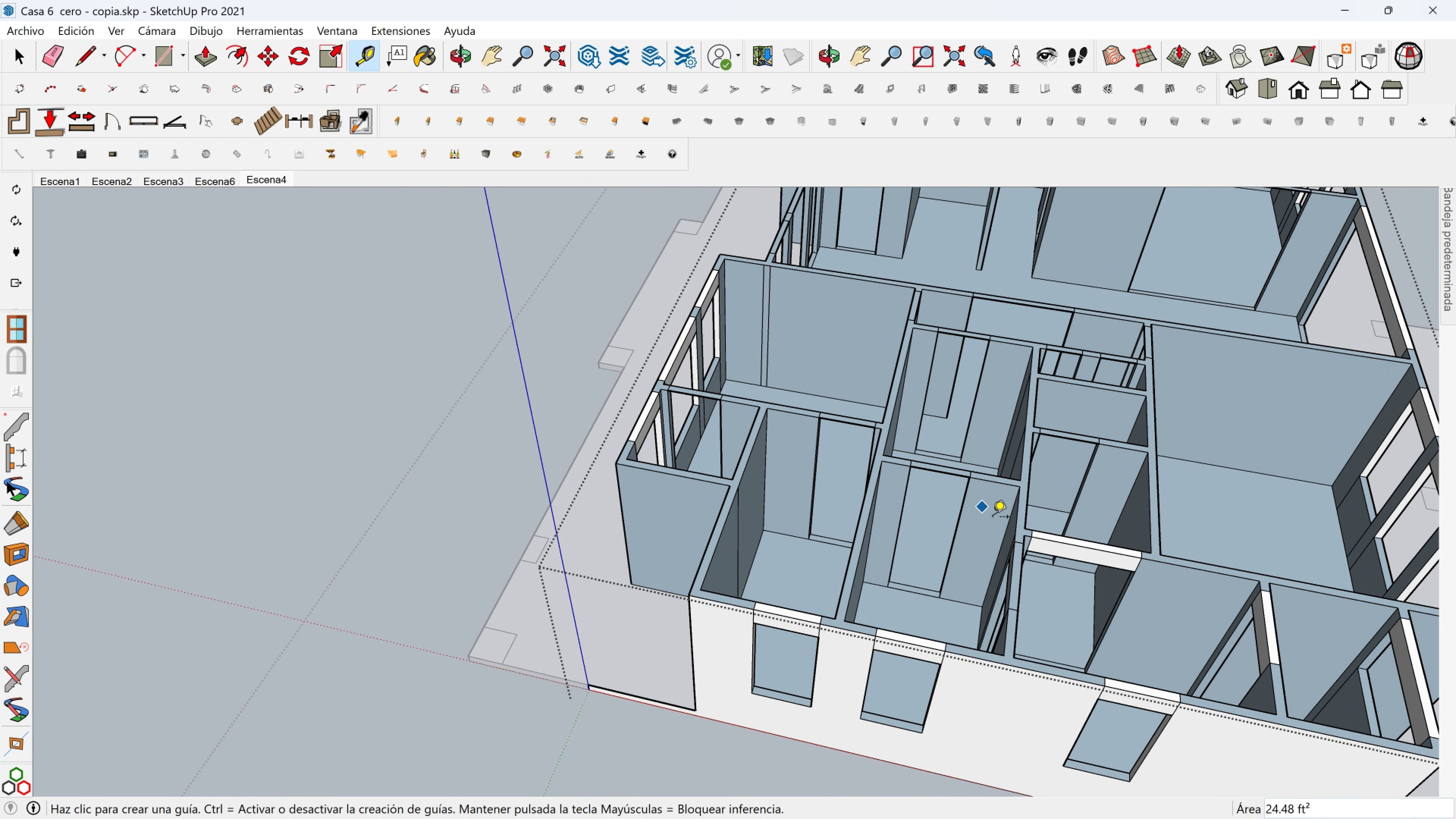 
hold_key(key=ShiftLeft, duration=0.33)
 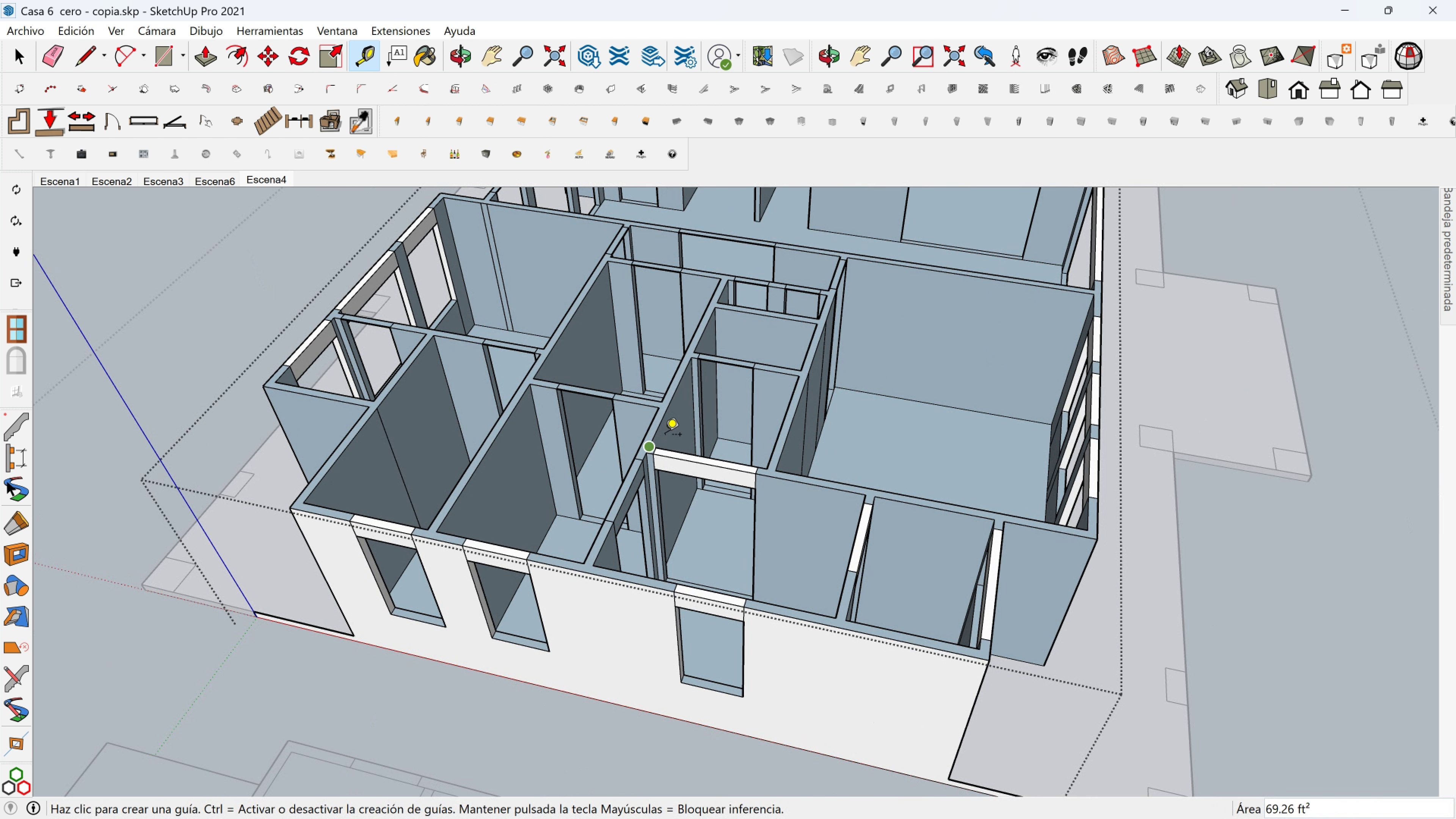 
key(Control+Z)
 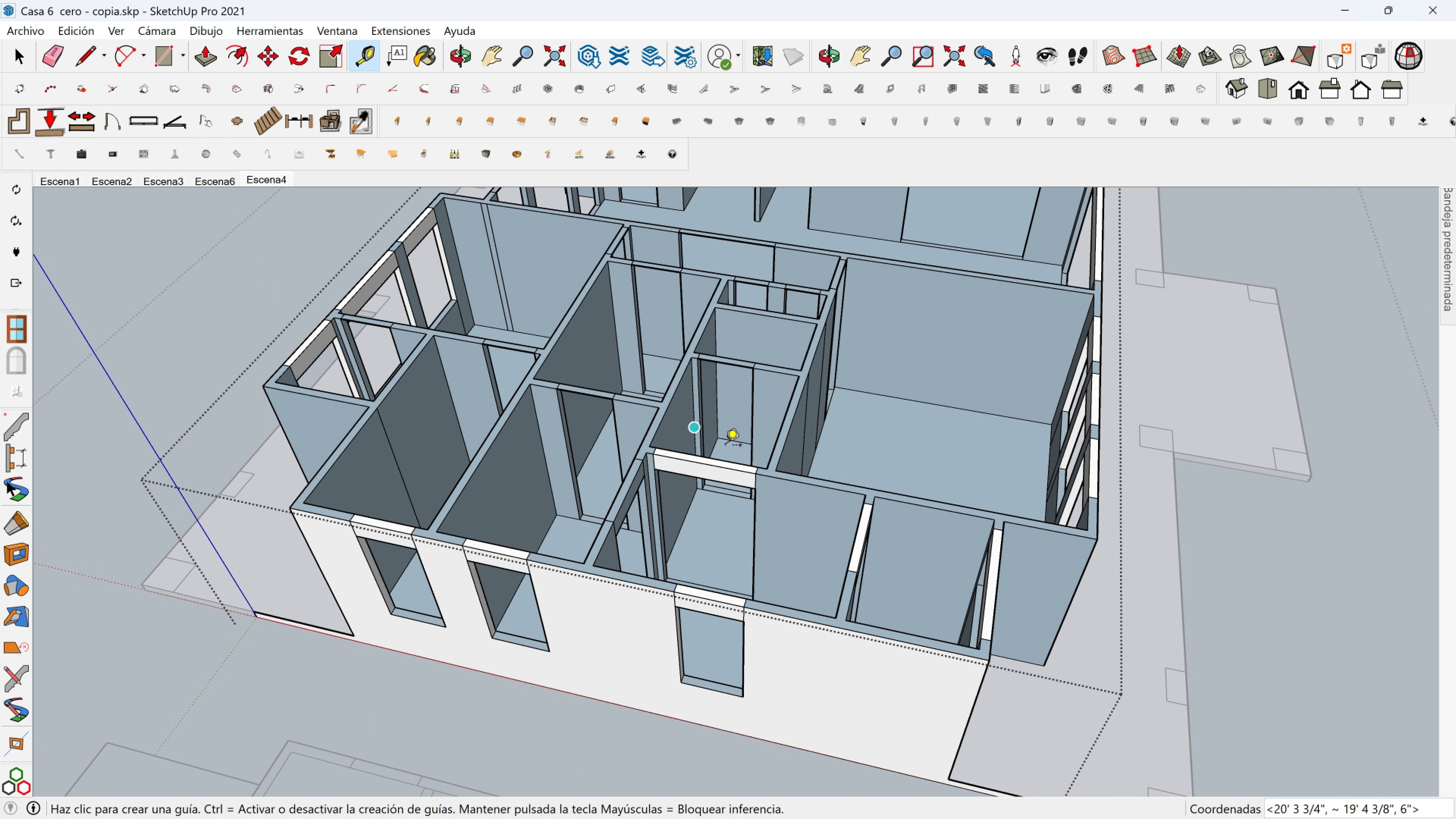 
key(Control+Z)
 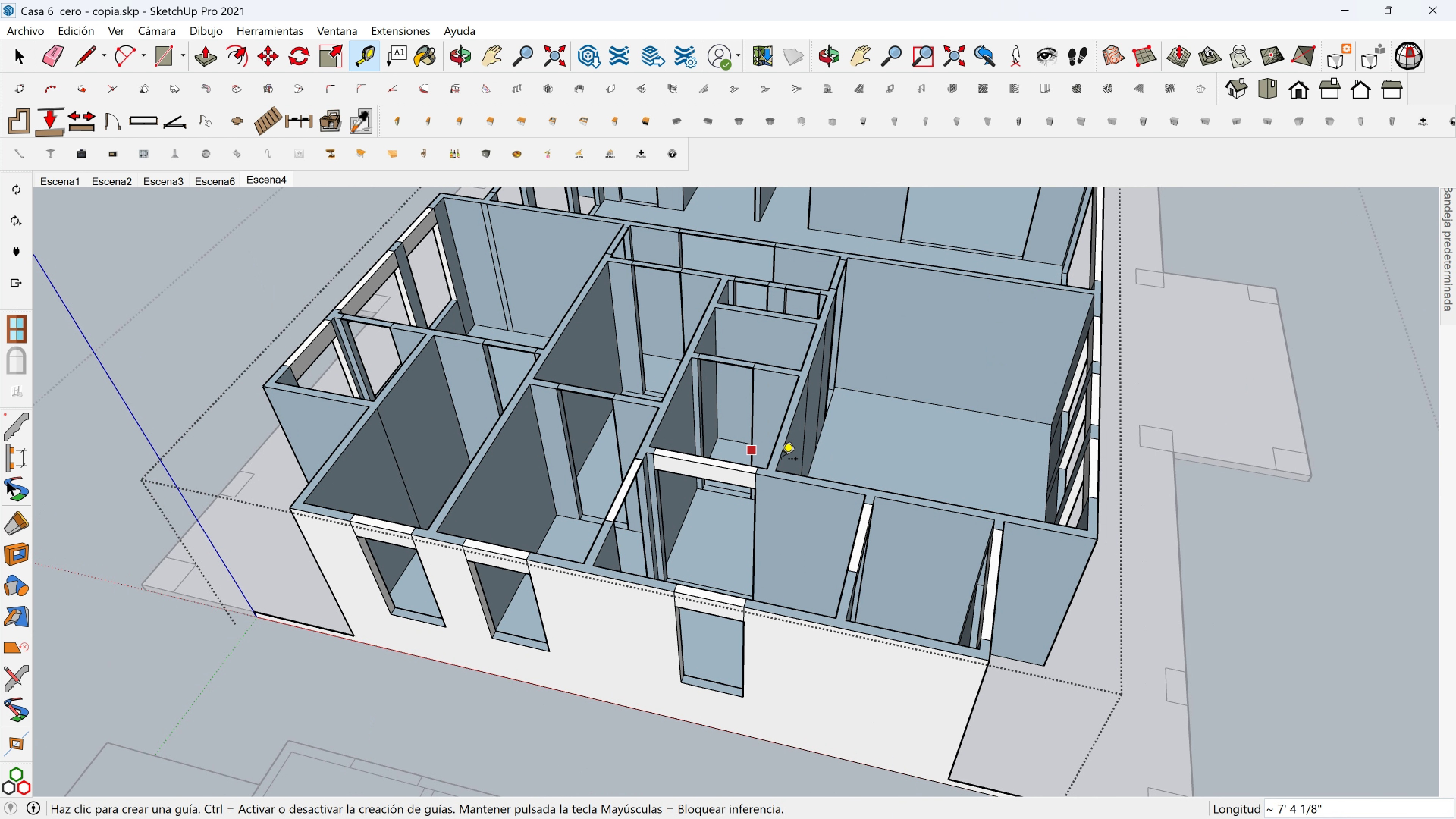 
key(Control+Z)
 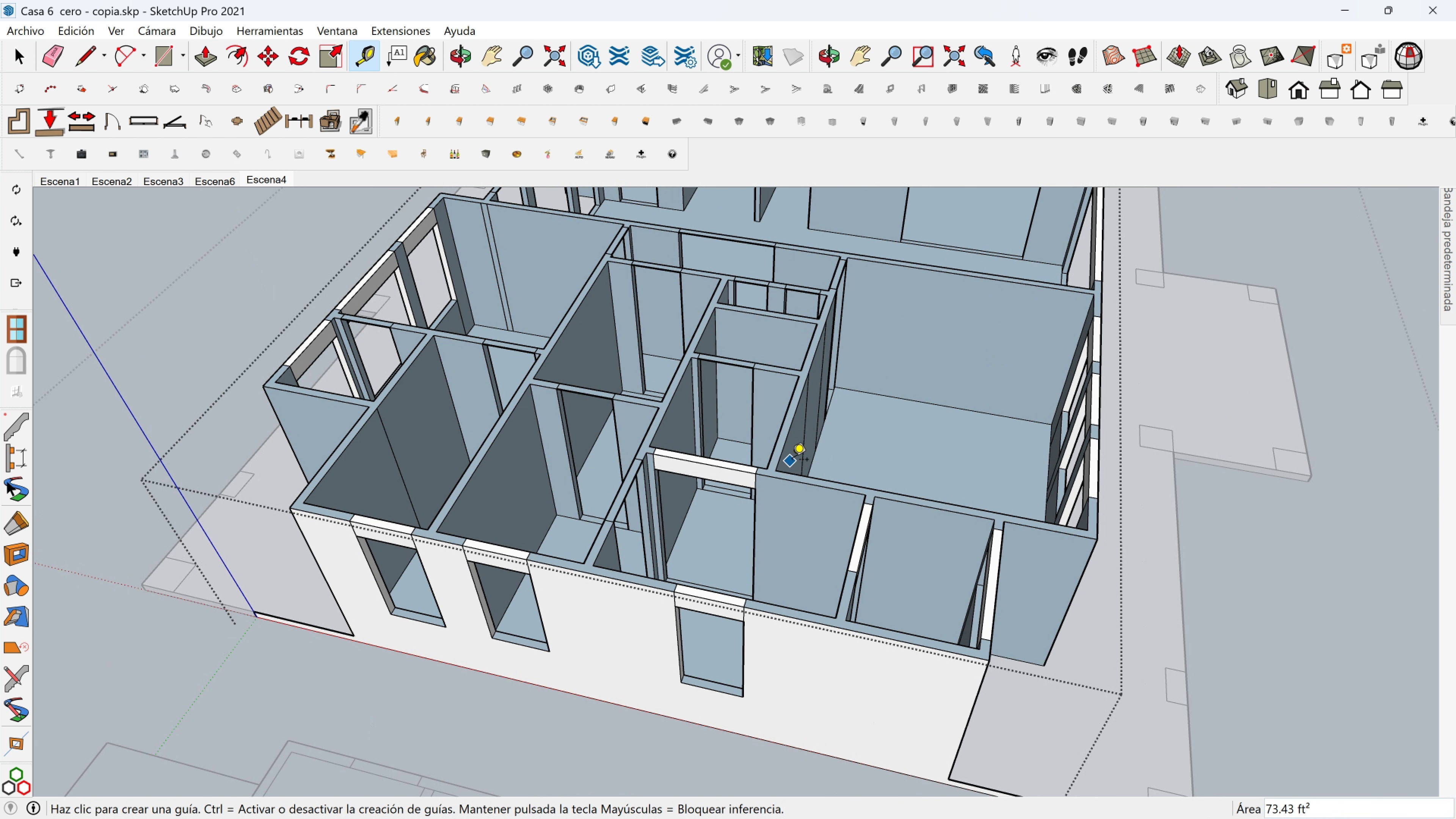 
key(Control+Z)
 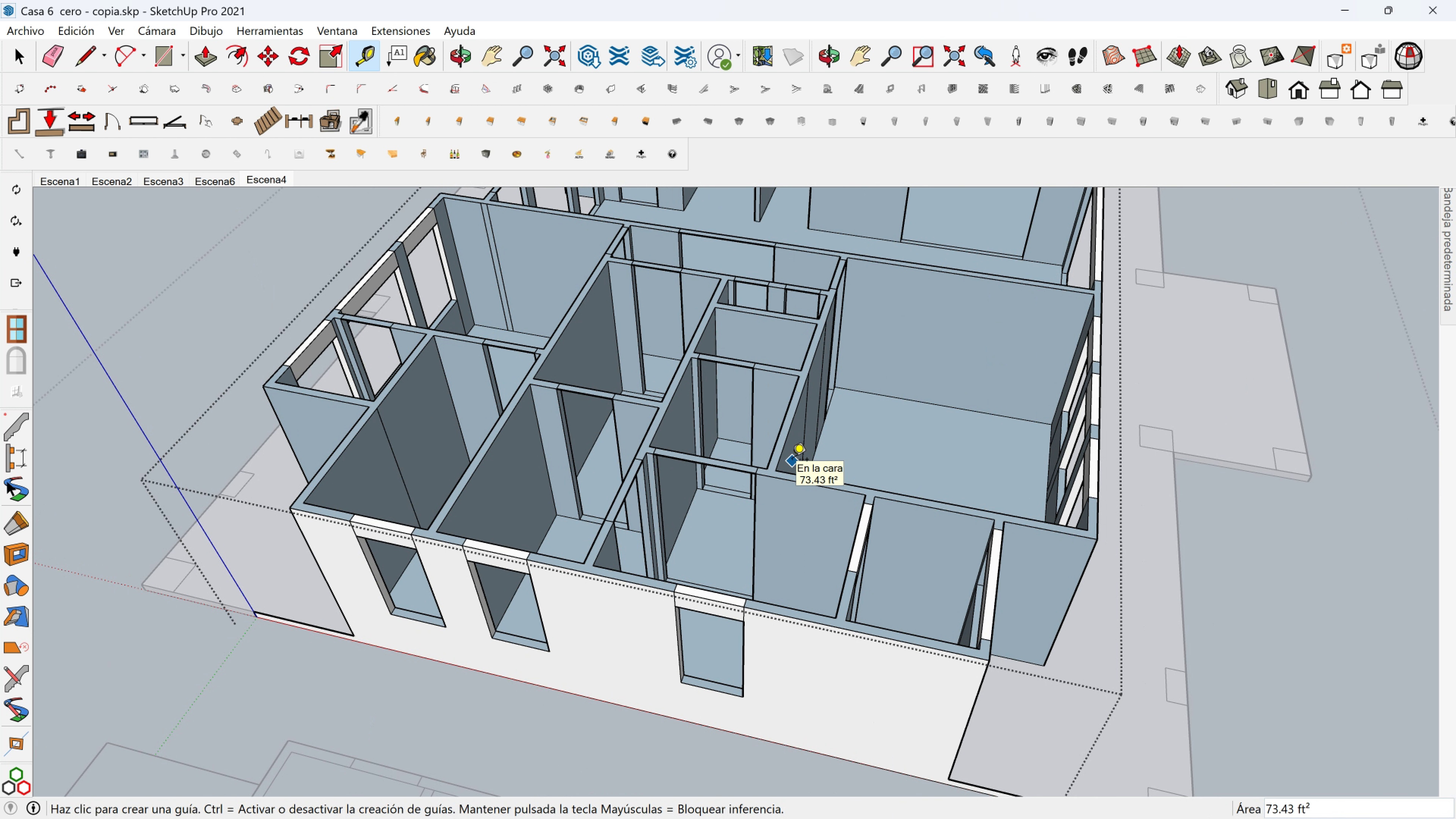 
key(Control+Z)
 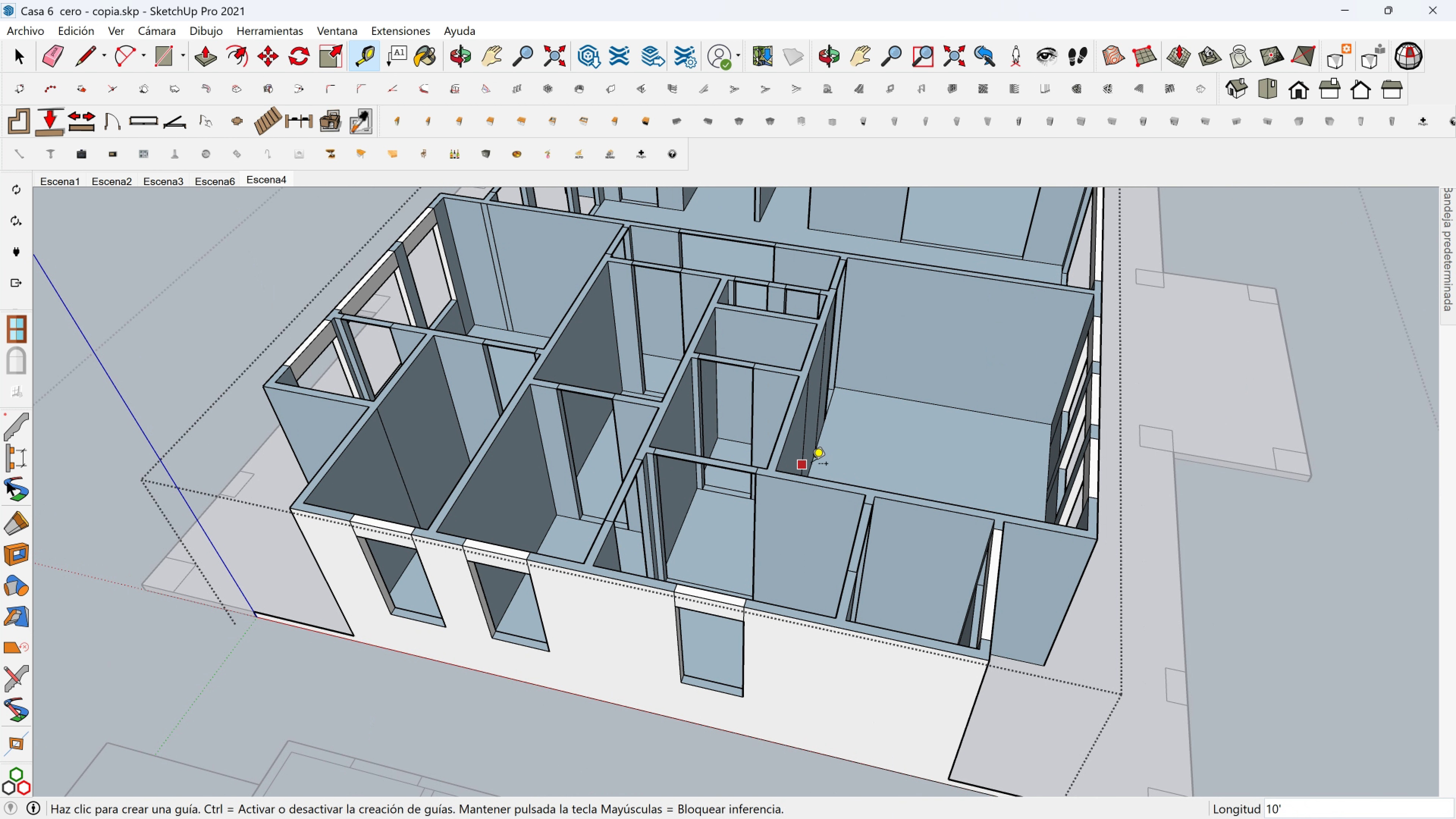 
key(Control+Z)
 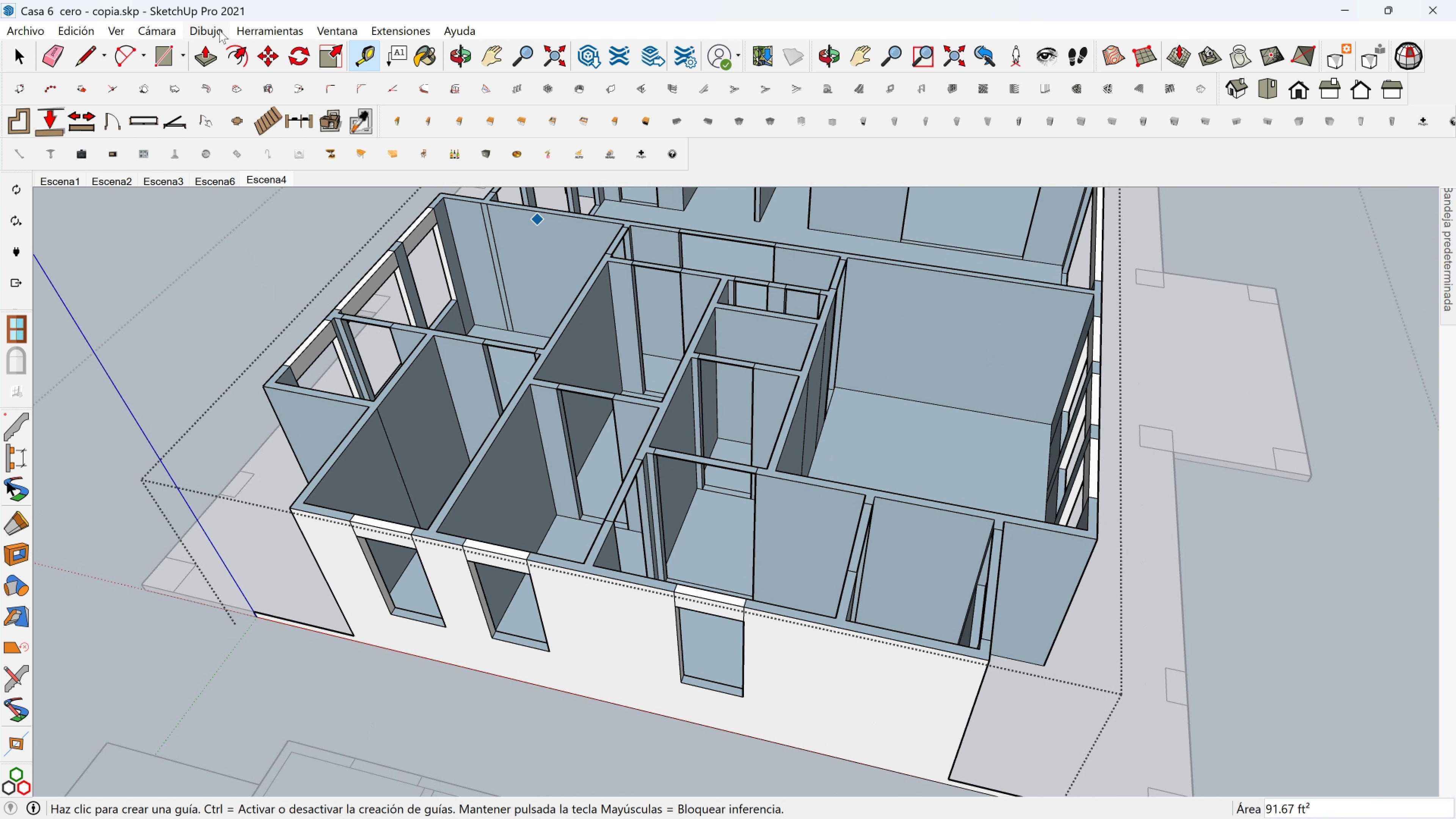 
key(Shift+ShiftLeft)
 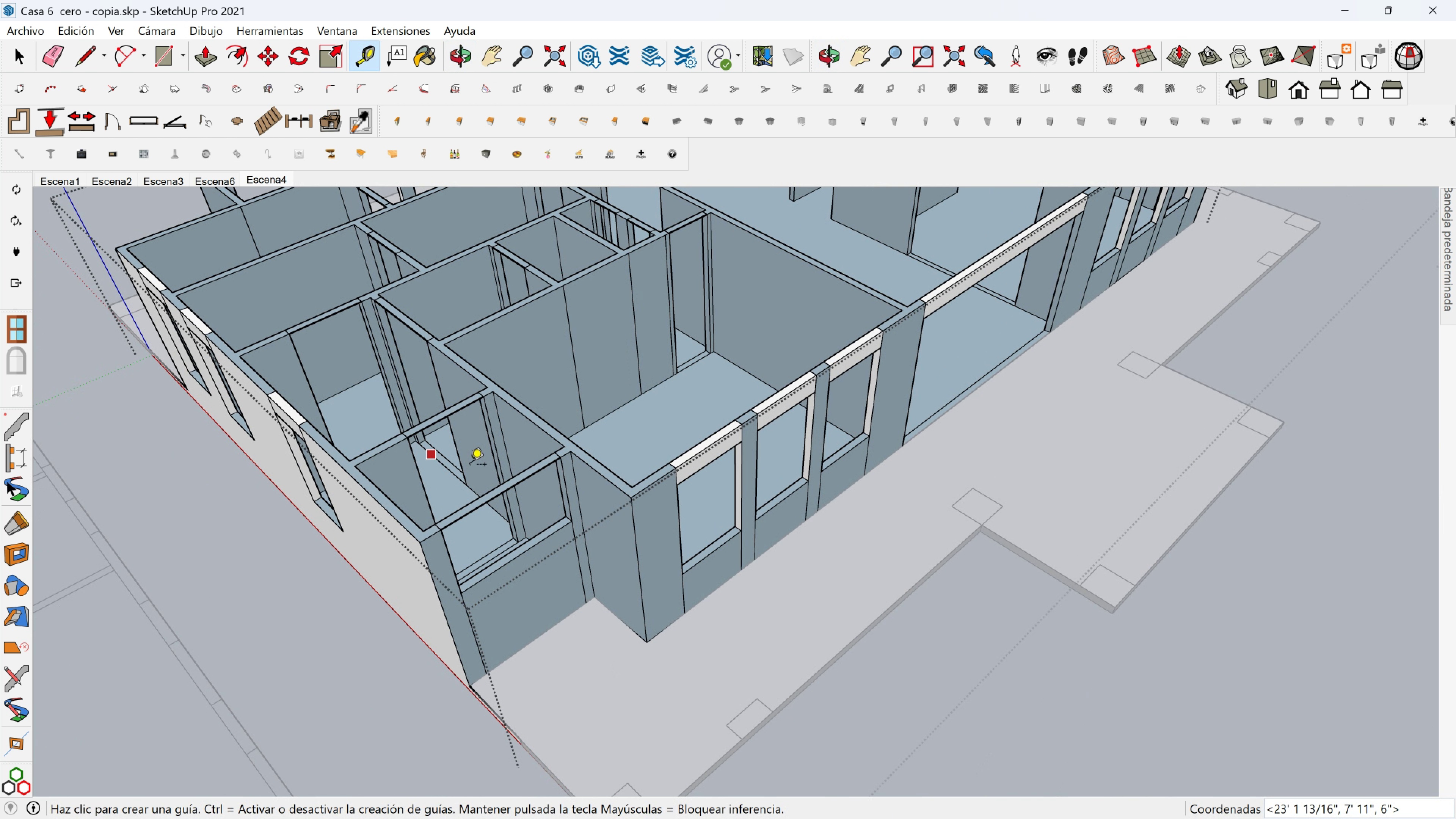 
scroll: coordinate [454, 310], scroll_direction: up, amount: 7.0
 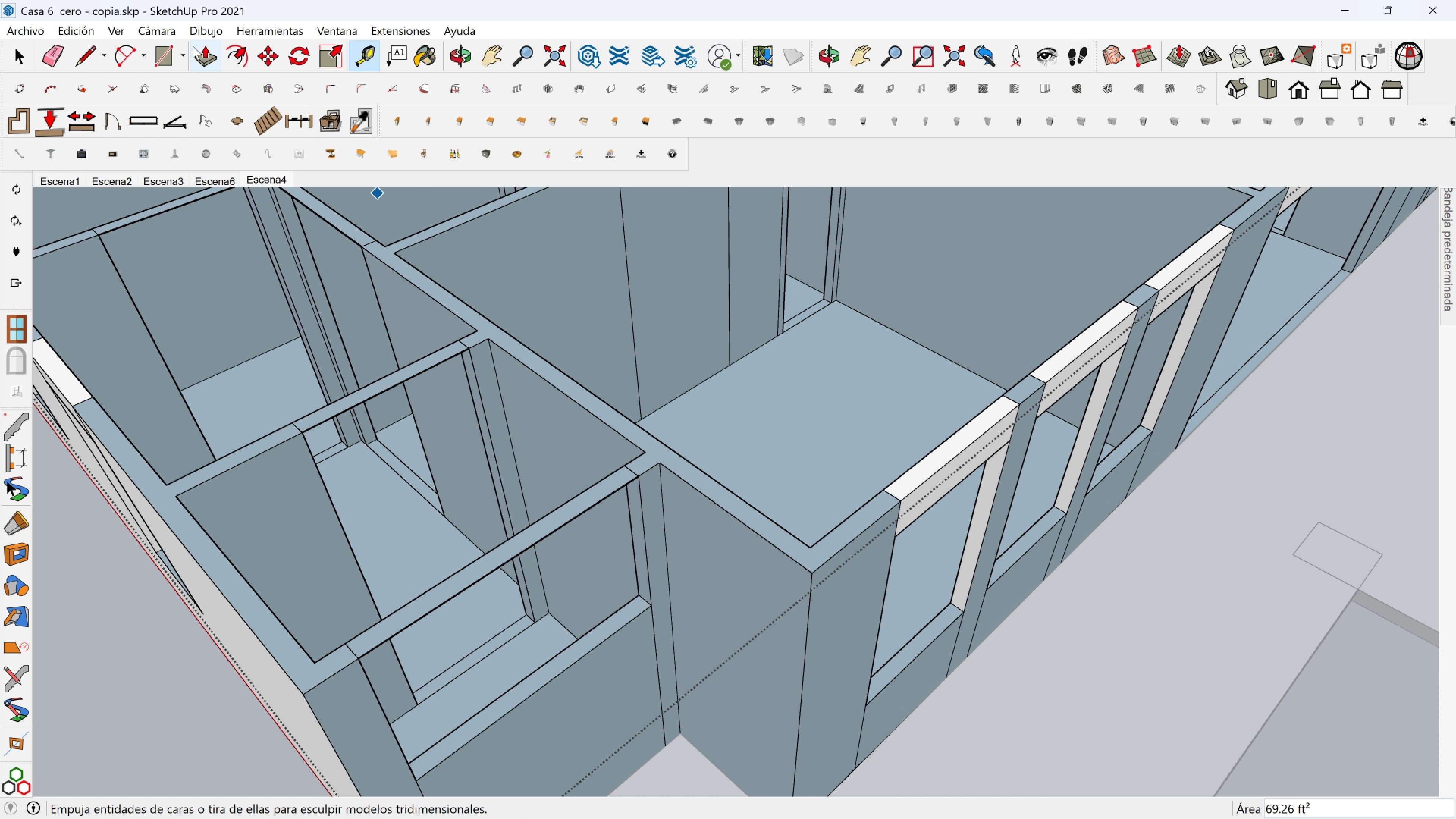 
left_click([193, 46])
 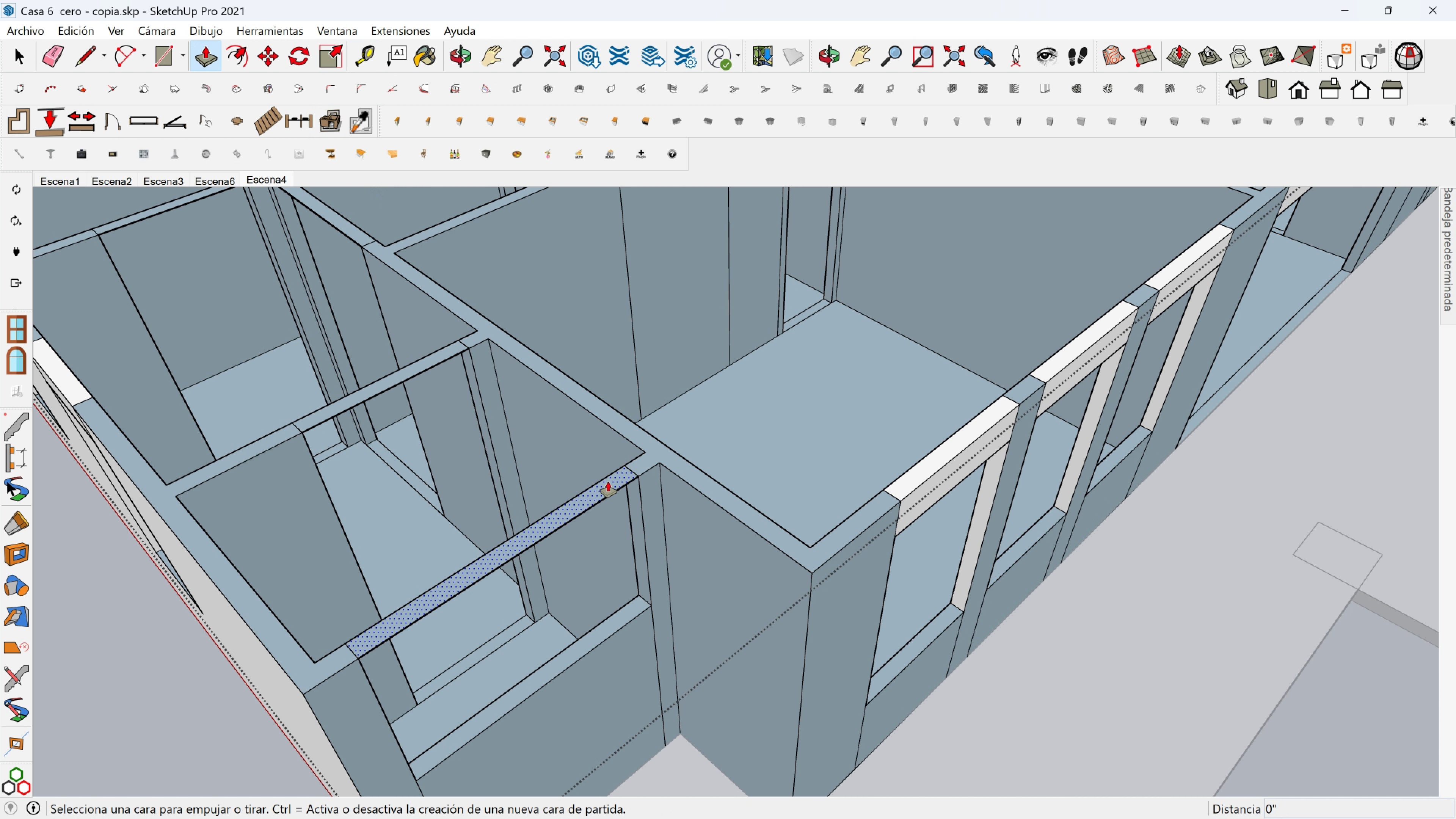 
left_click([608, 482])
 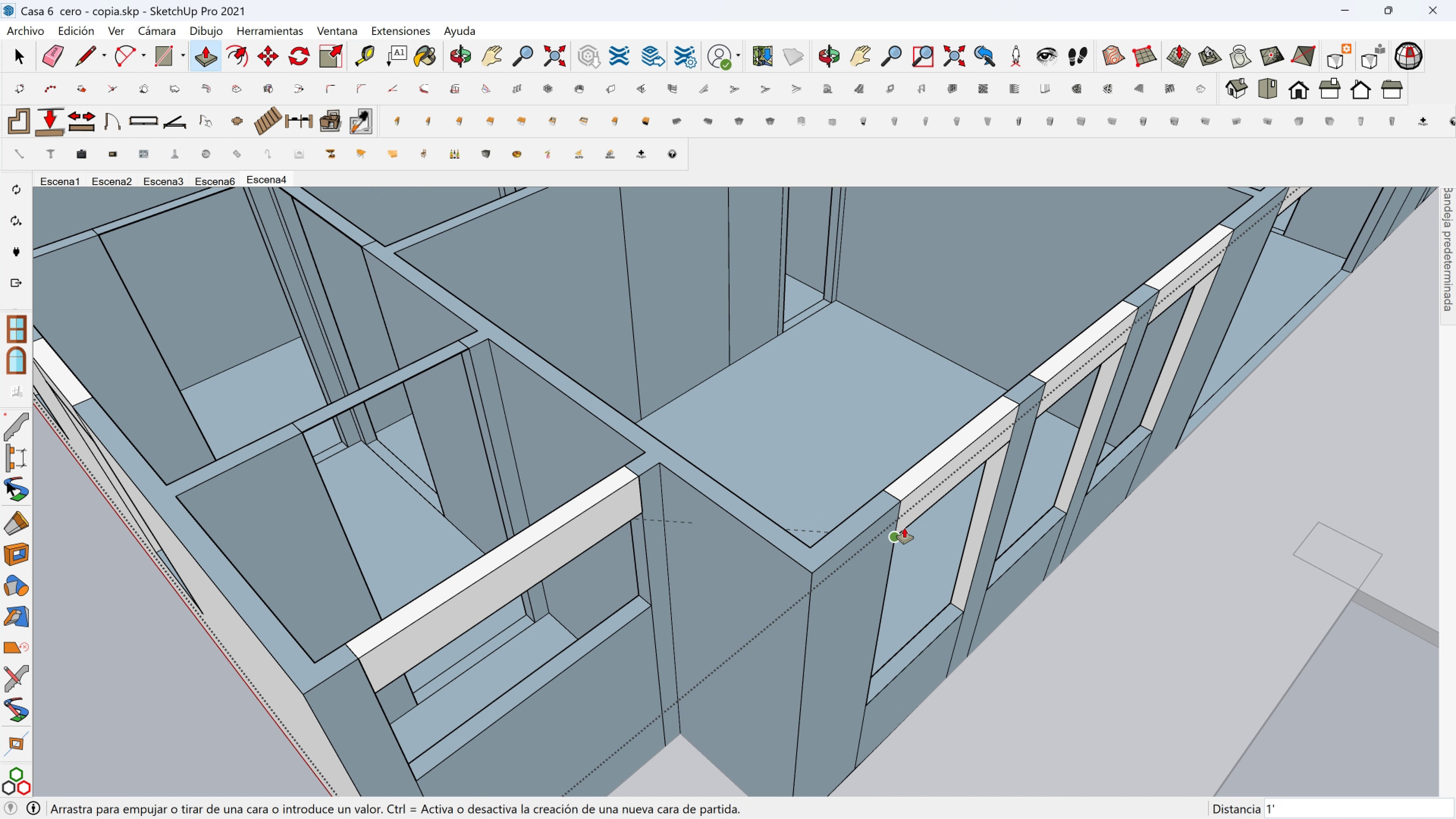 
left_click([904, 529])
 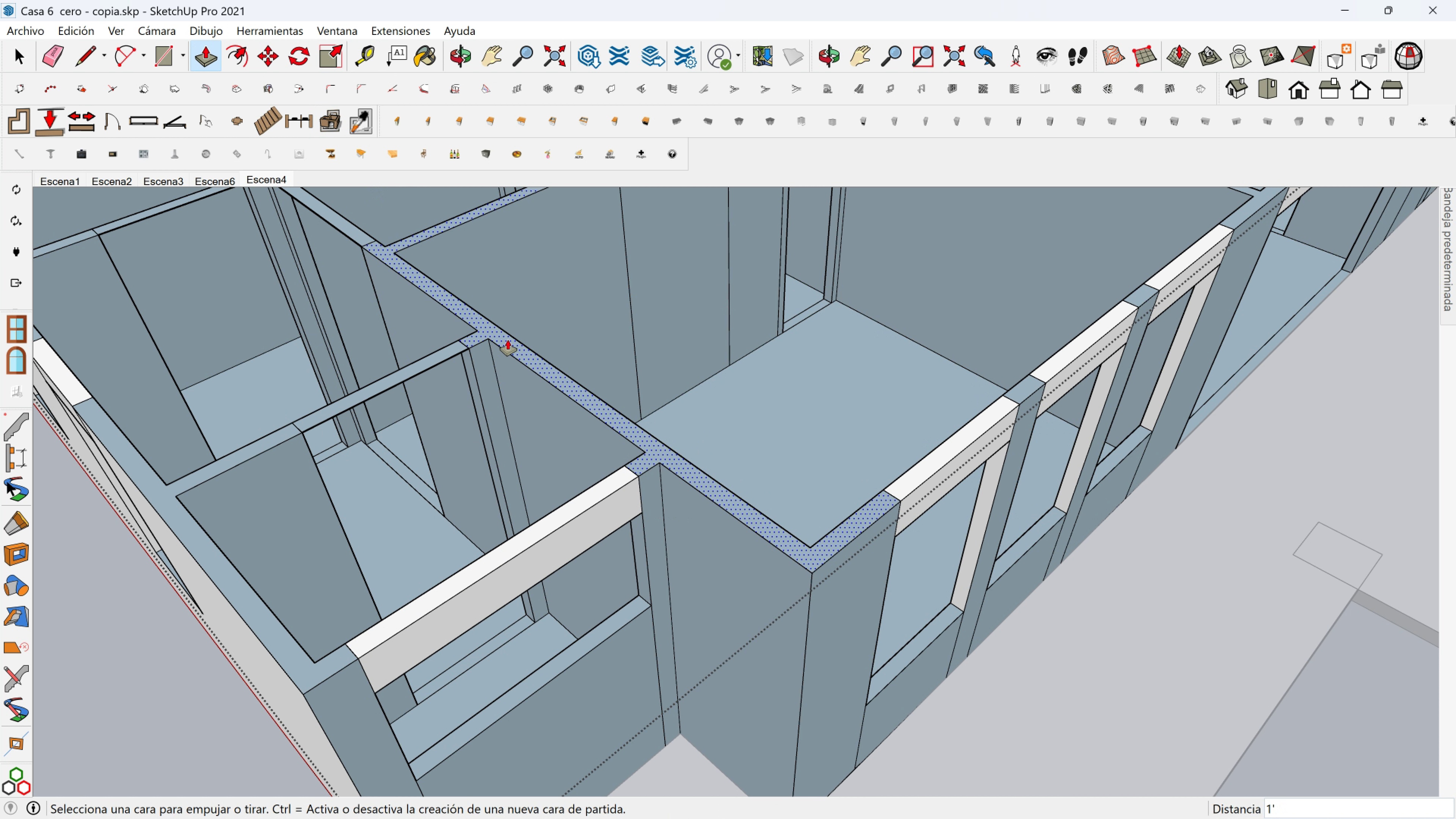 
scroll: coordinate [487, 349], scroll_direction: up, amount: 2.0
 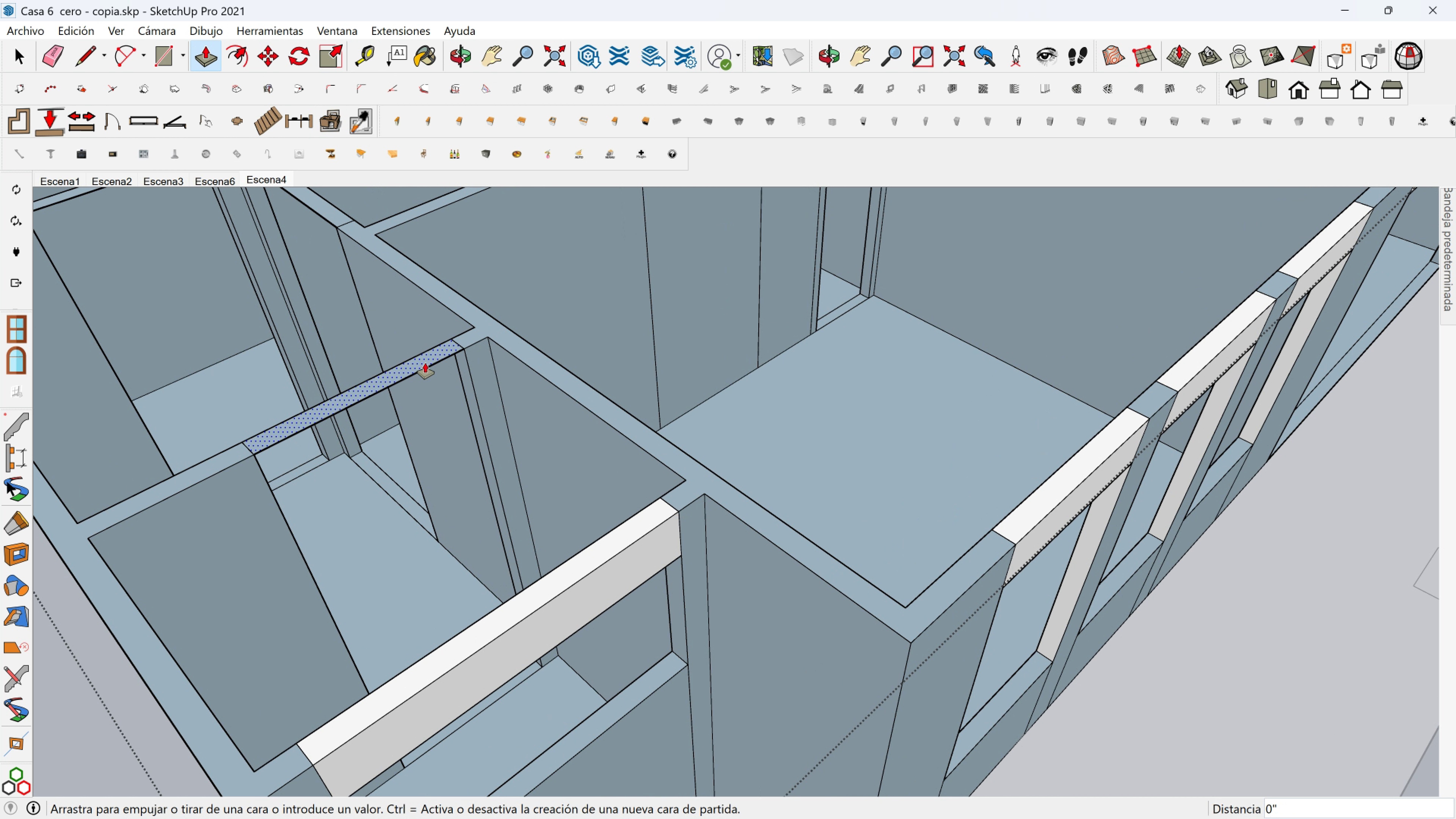 
left_click([425, 363])
 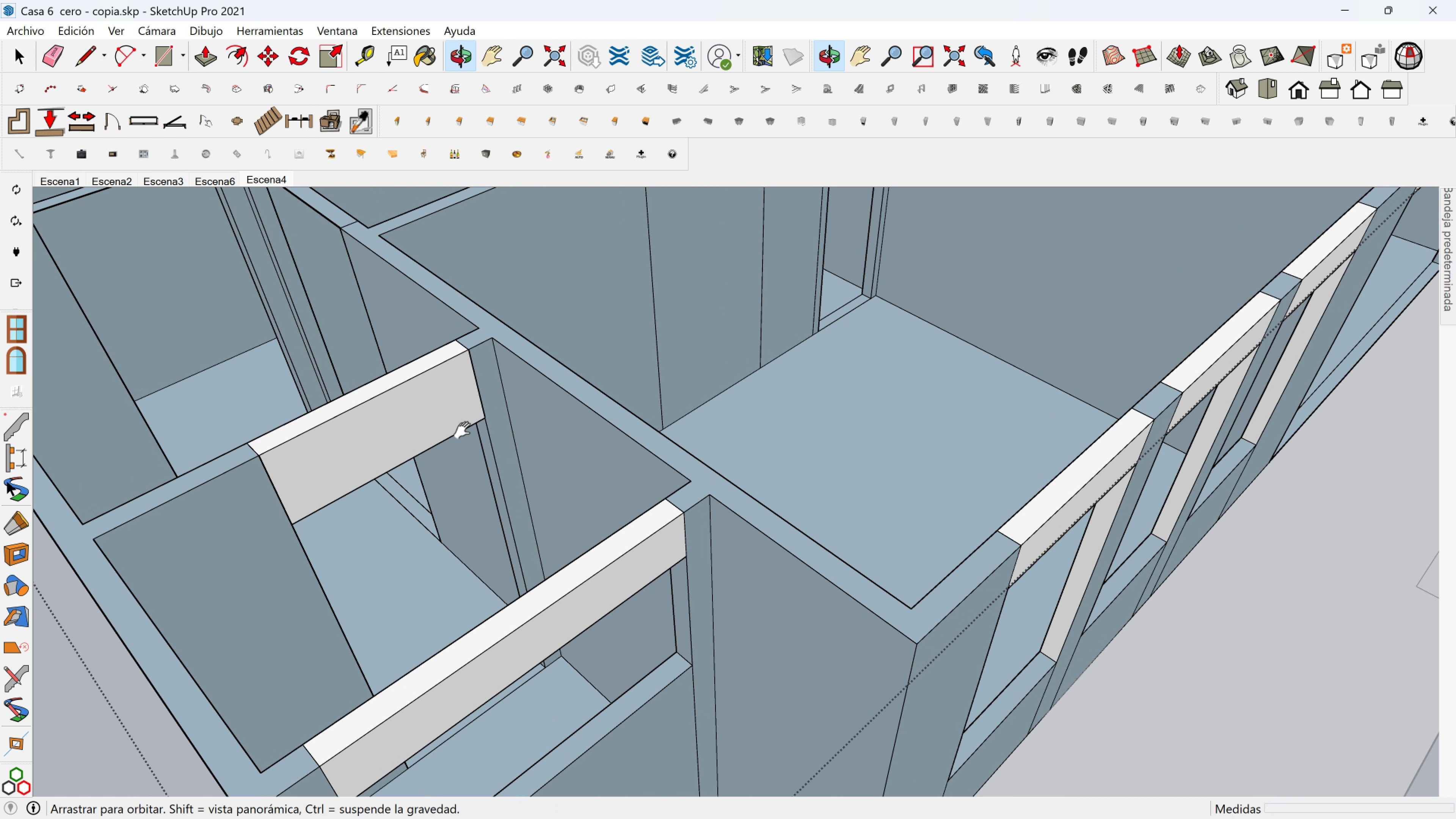 
hold_key(key=ShiftLeft, duration=0.41)
 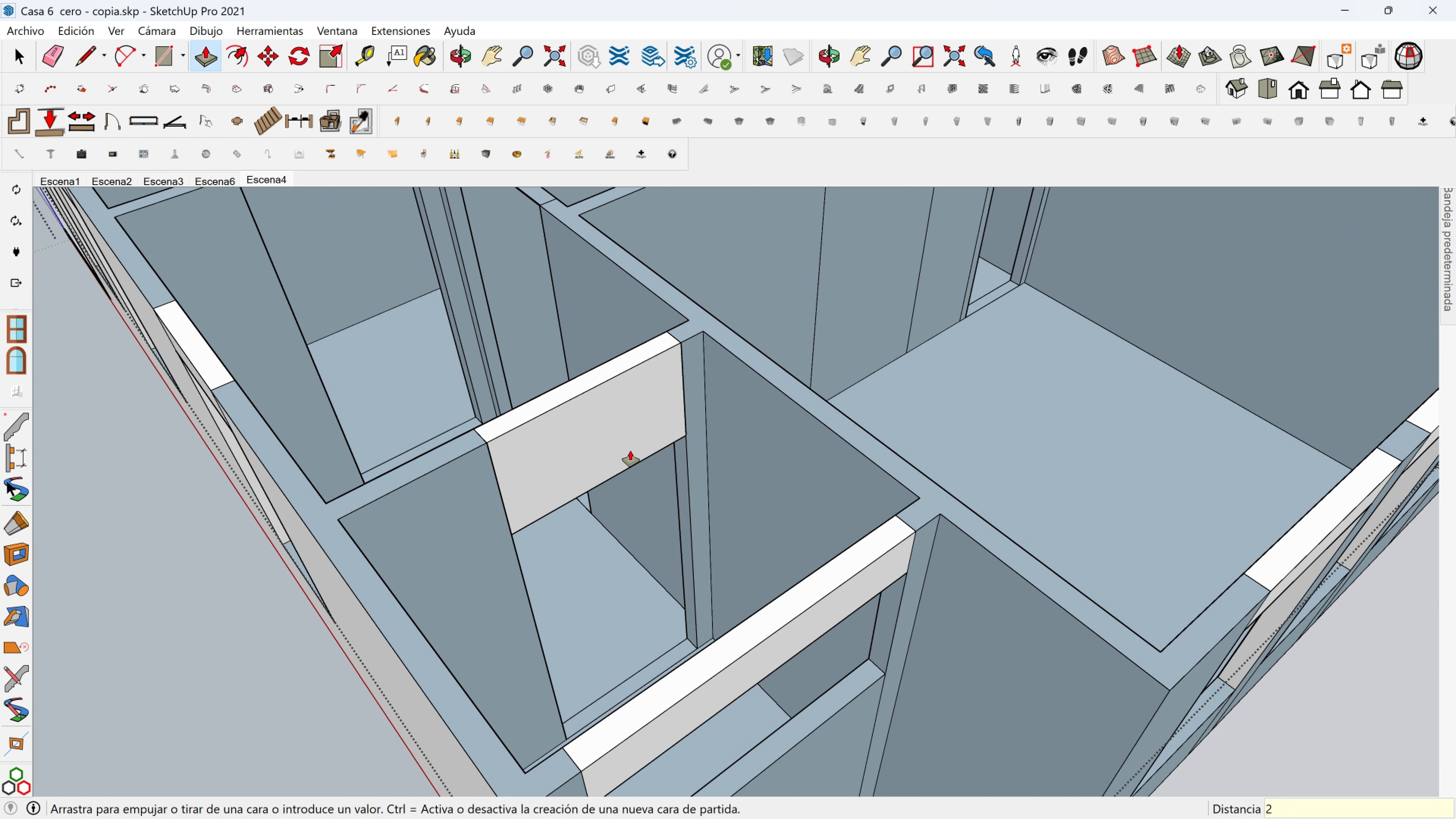 
type(24[)
 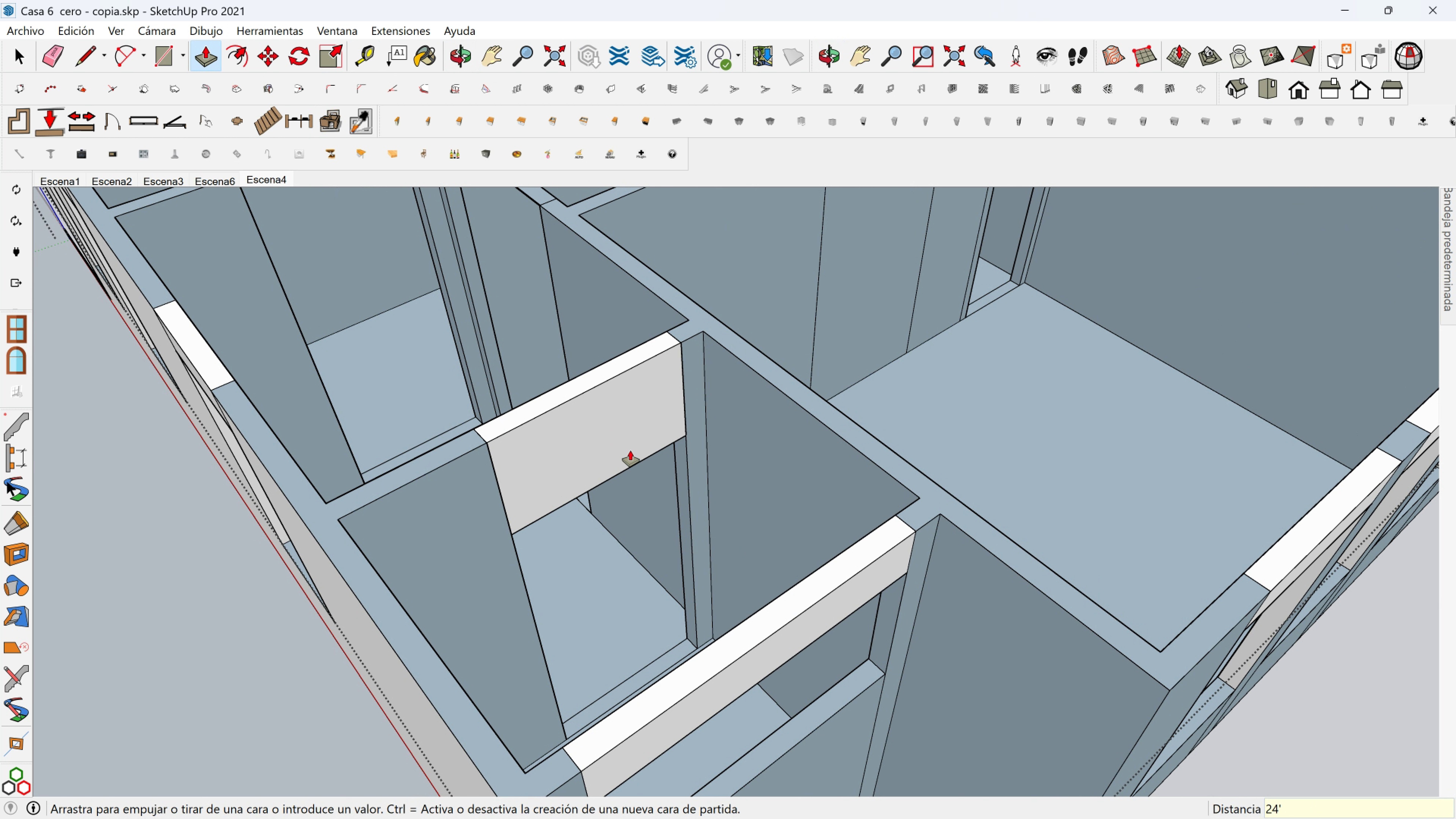 
key(Enter)
 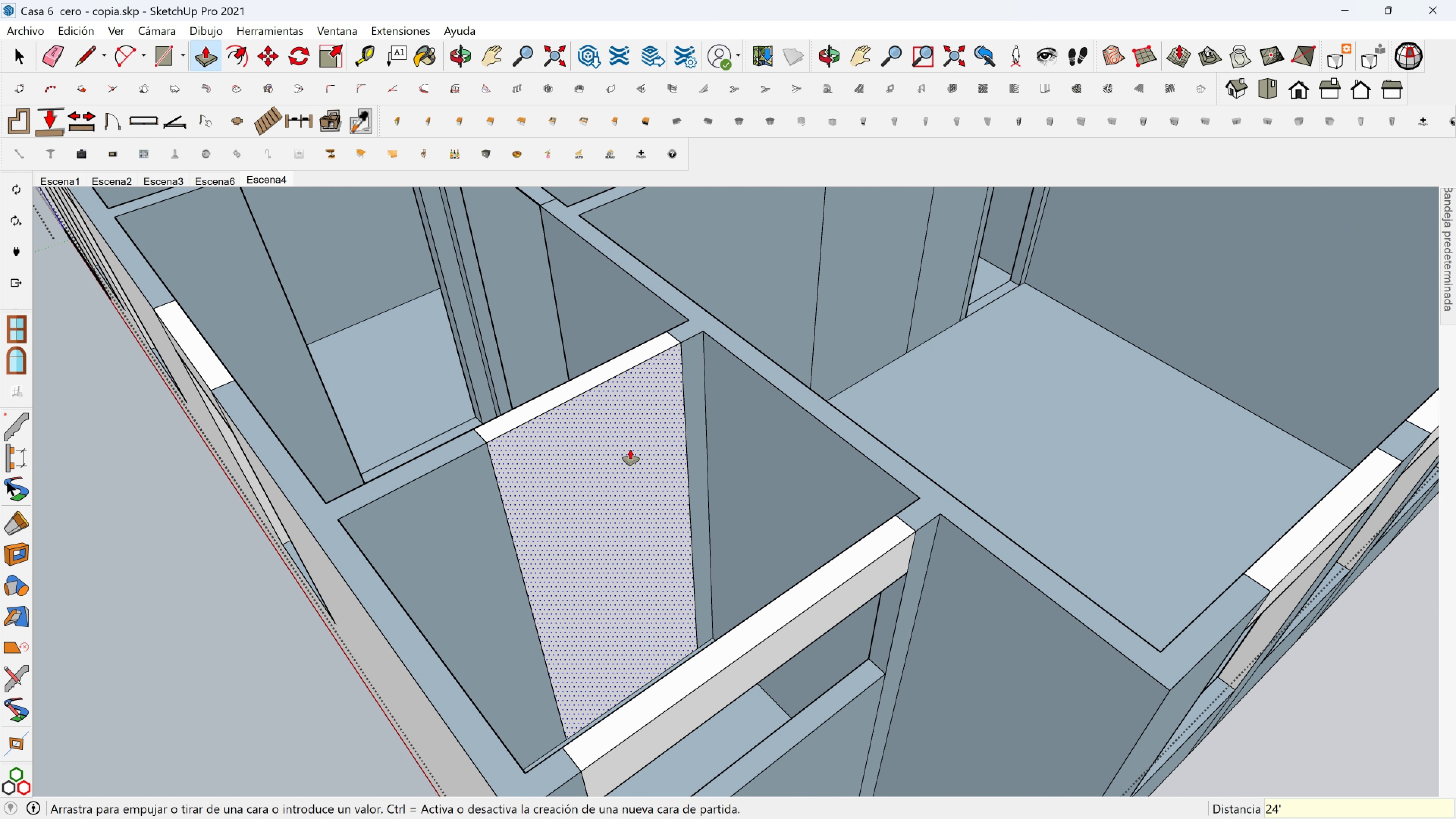 
key(Control+ControlLeft)
 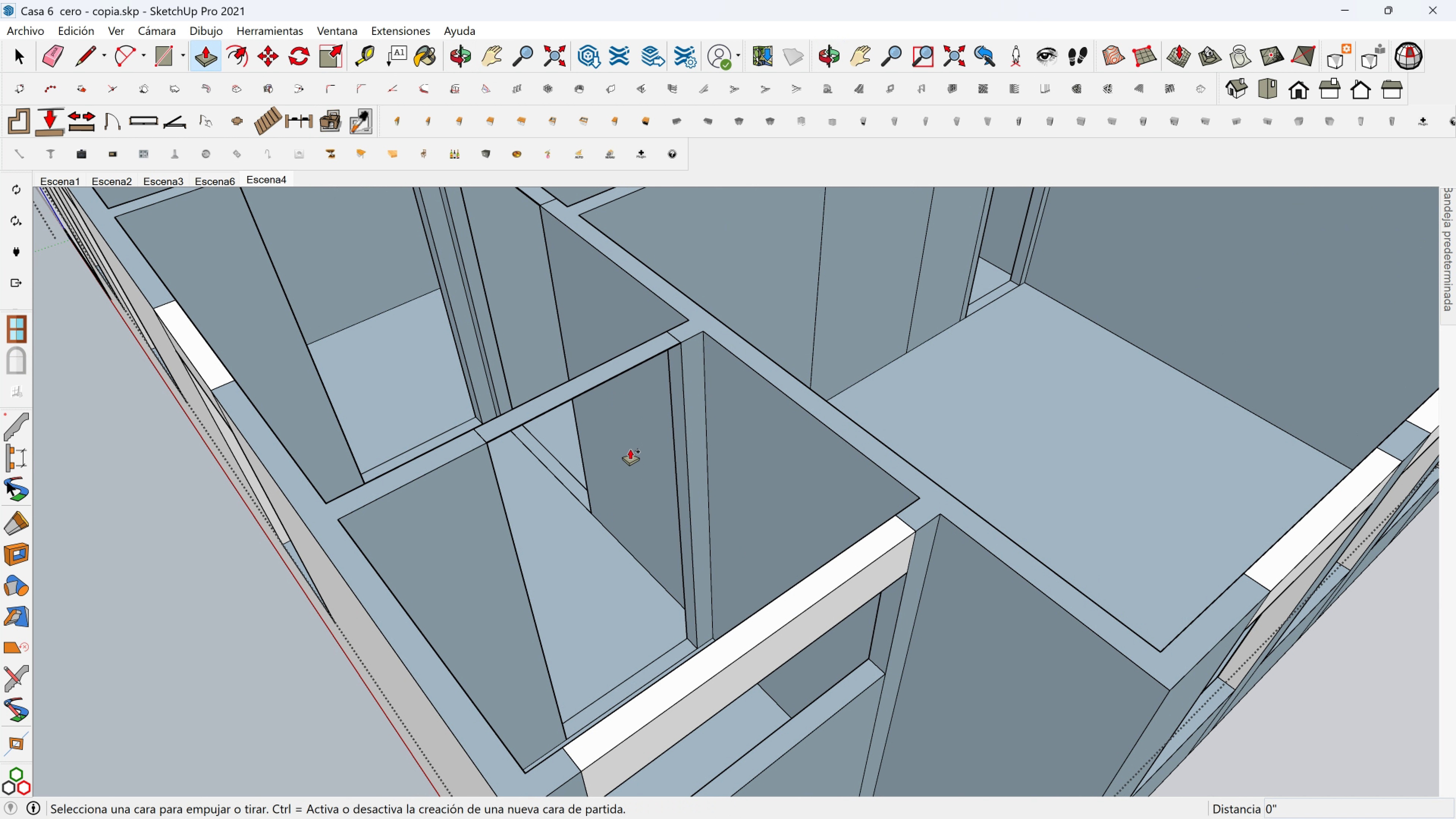 
key(Control+Z)
 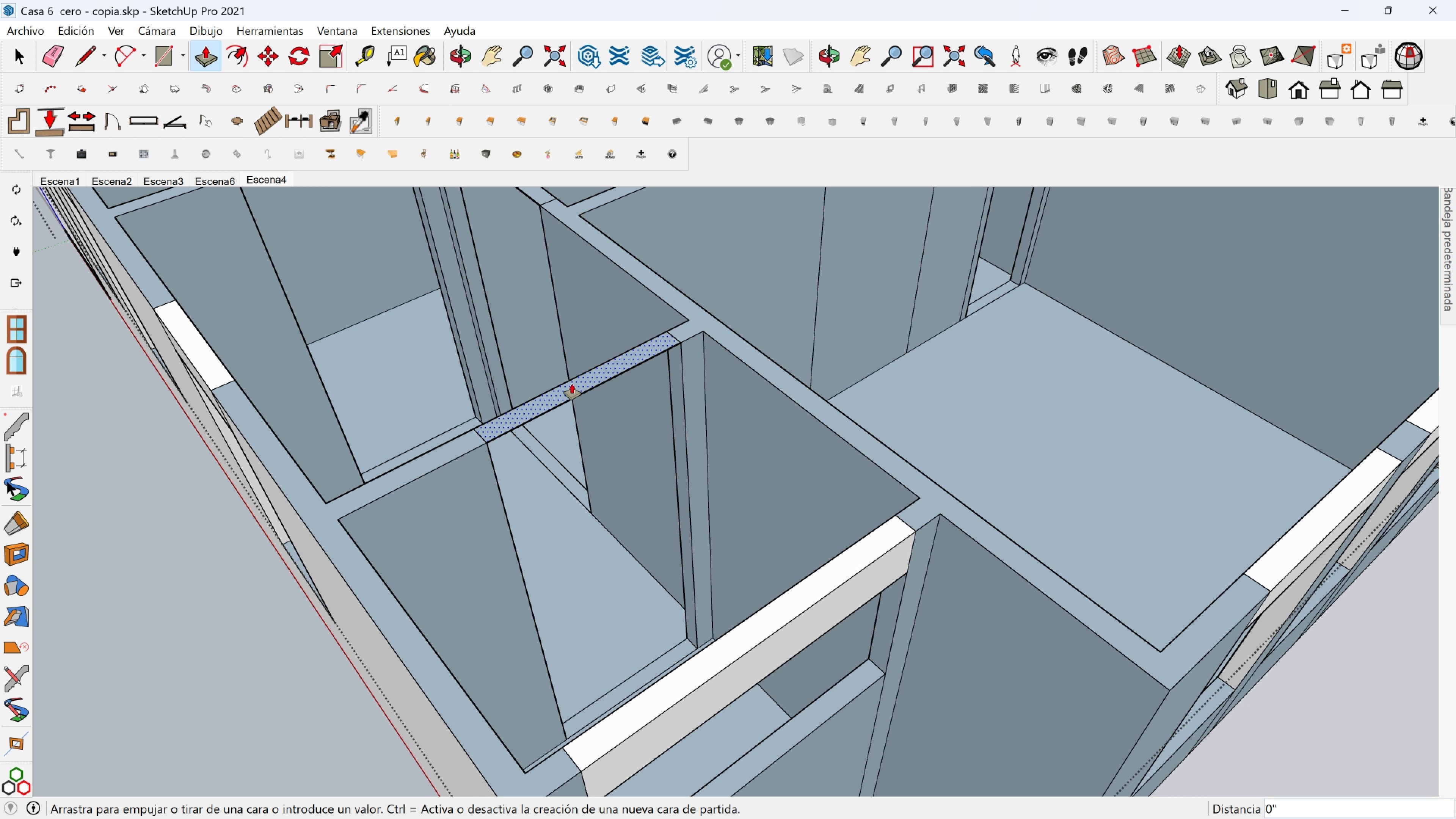 
left_click([572, 384])
 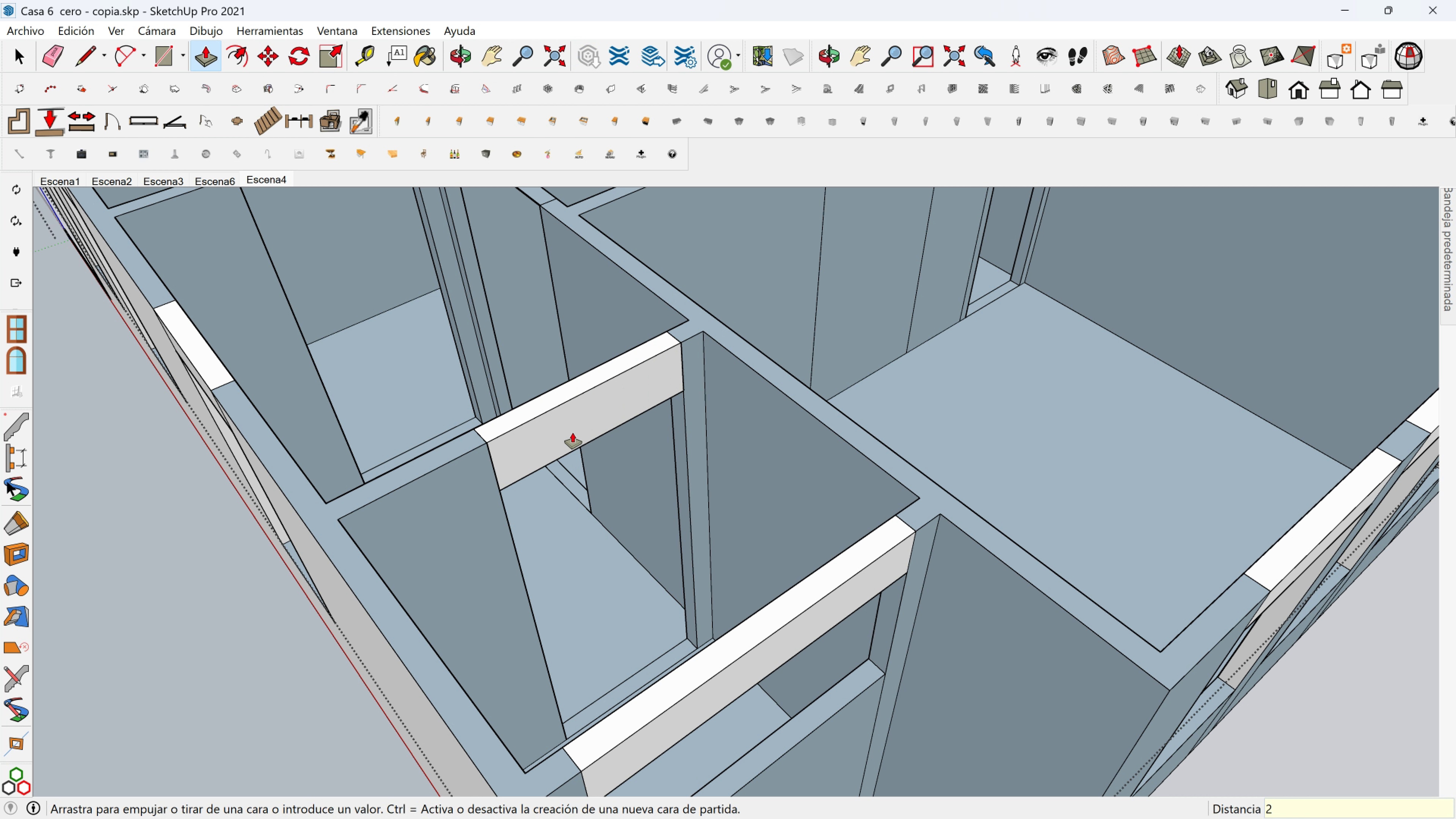 
type(24)
 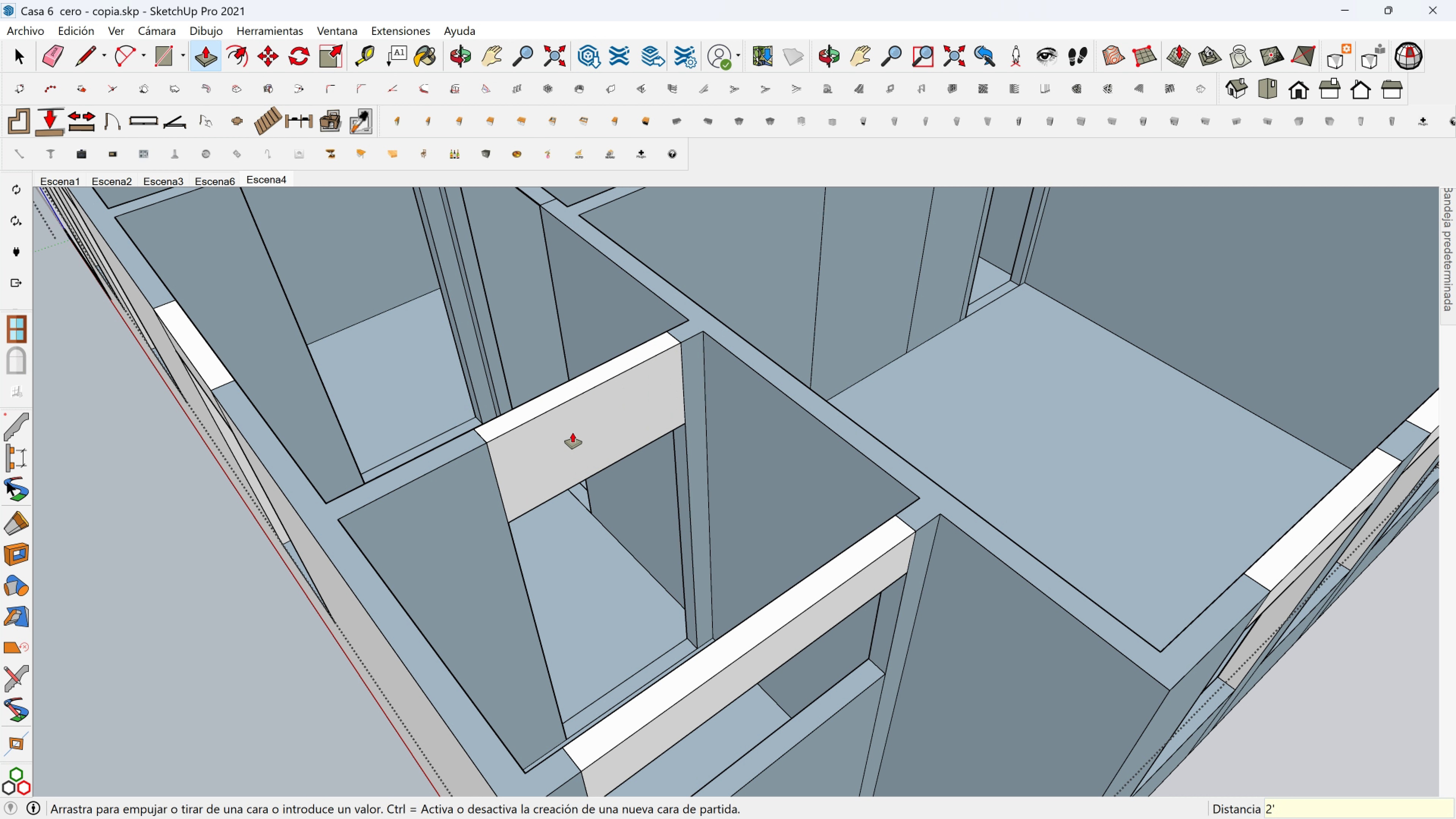 
key(Enter)
 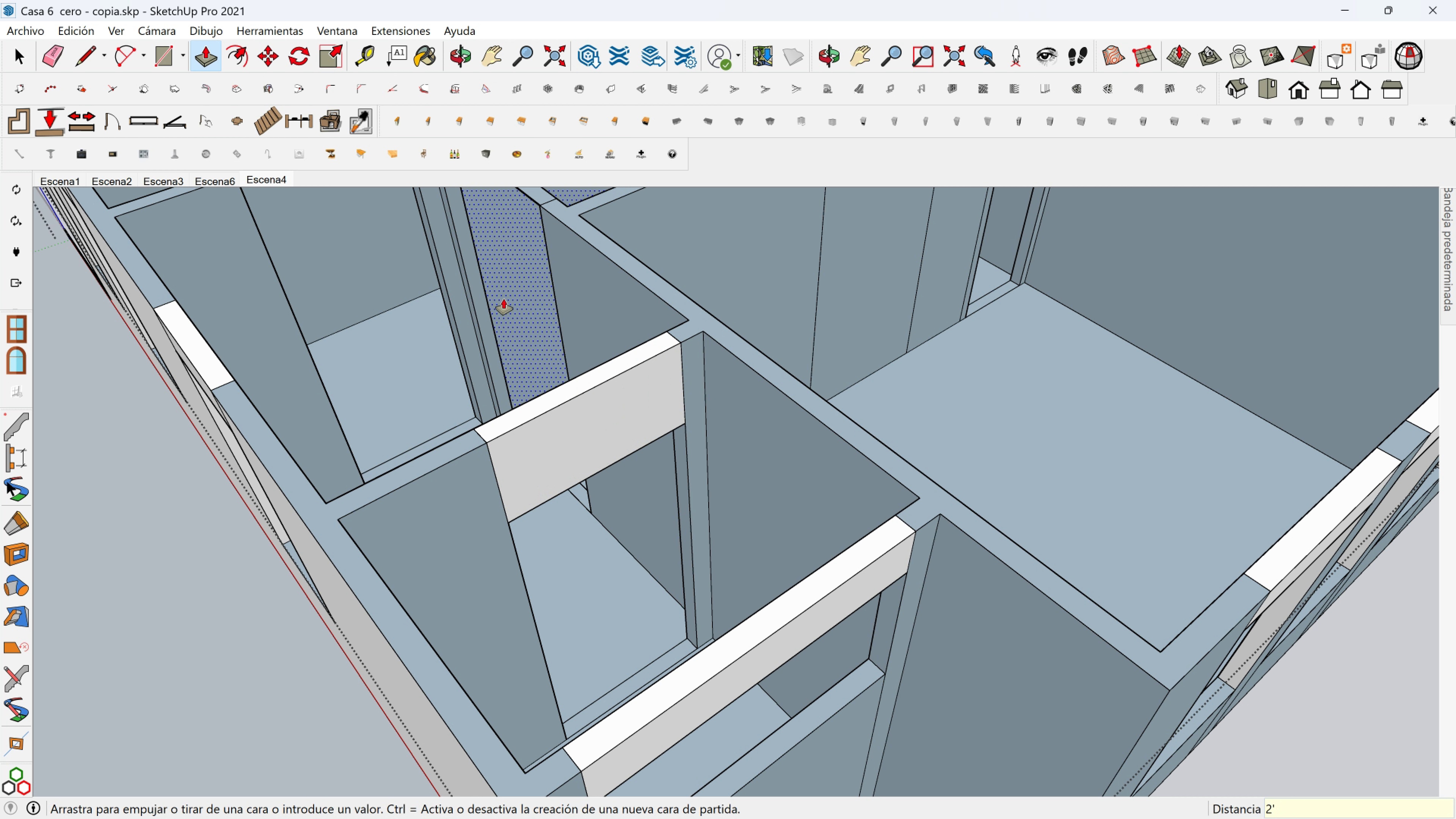 
key(Shift+ShiftLeft)
 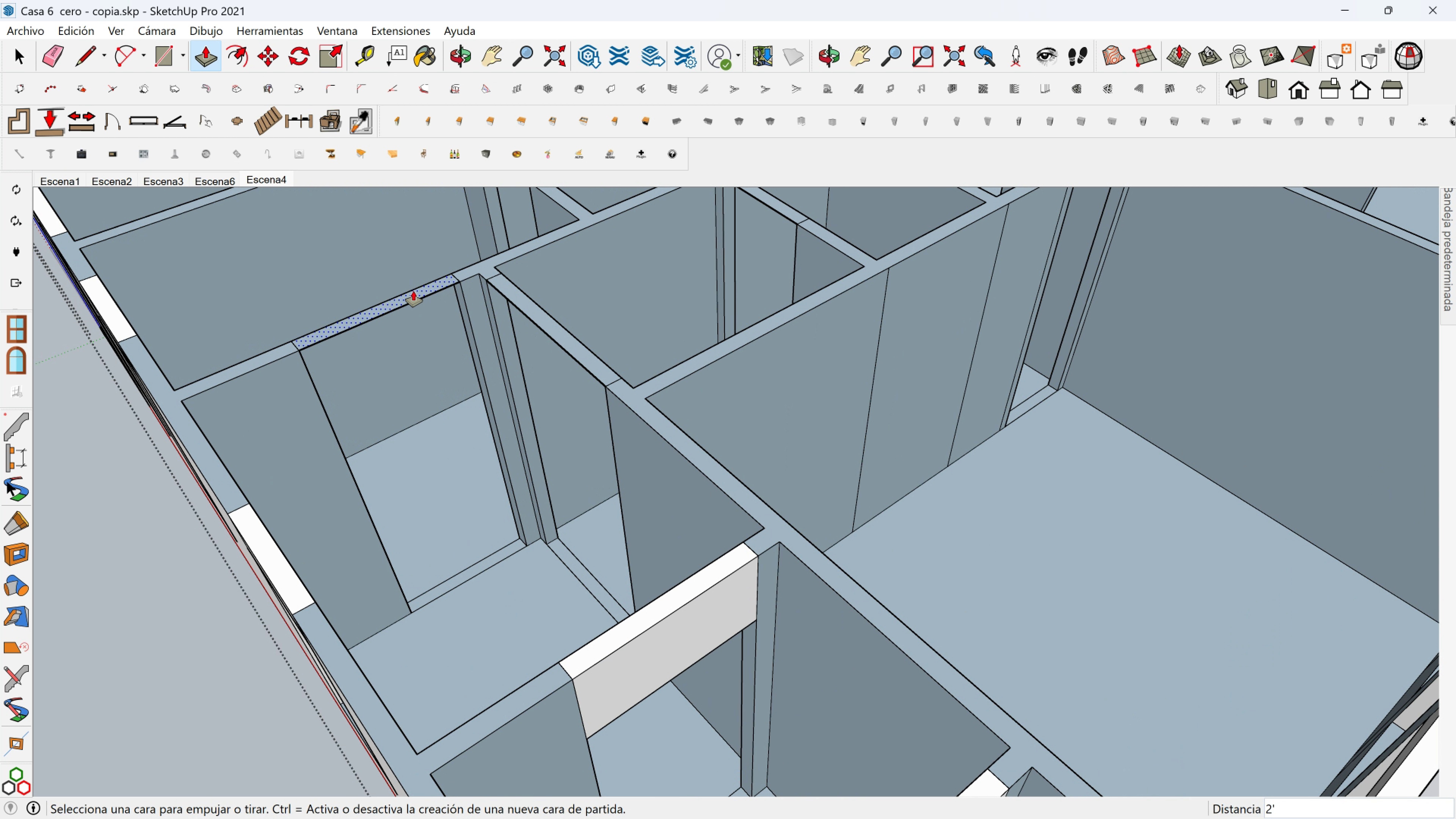 
left_click([413, 291])
 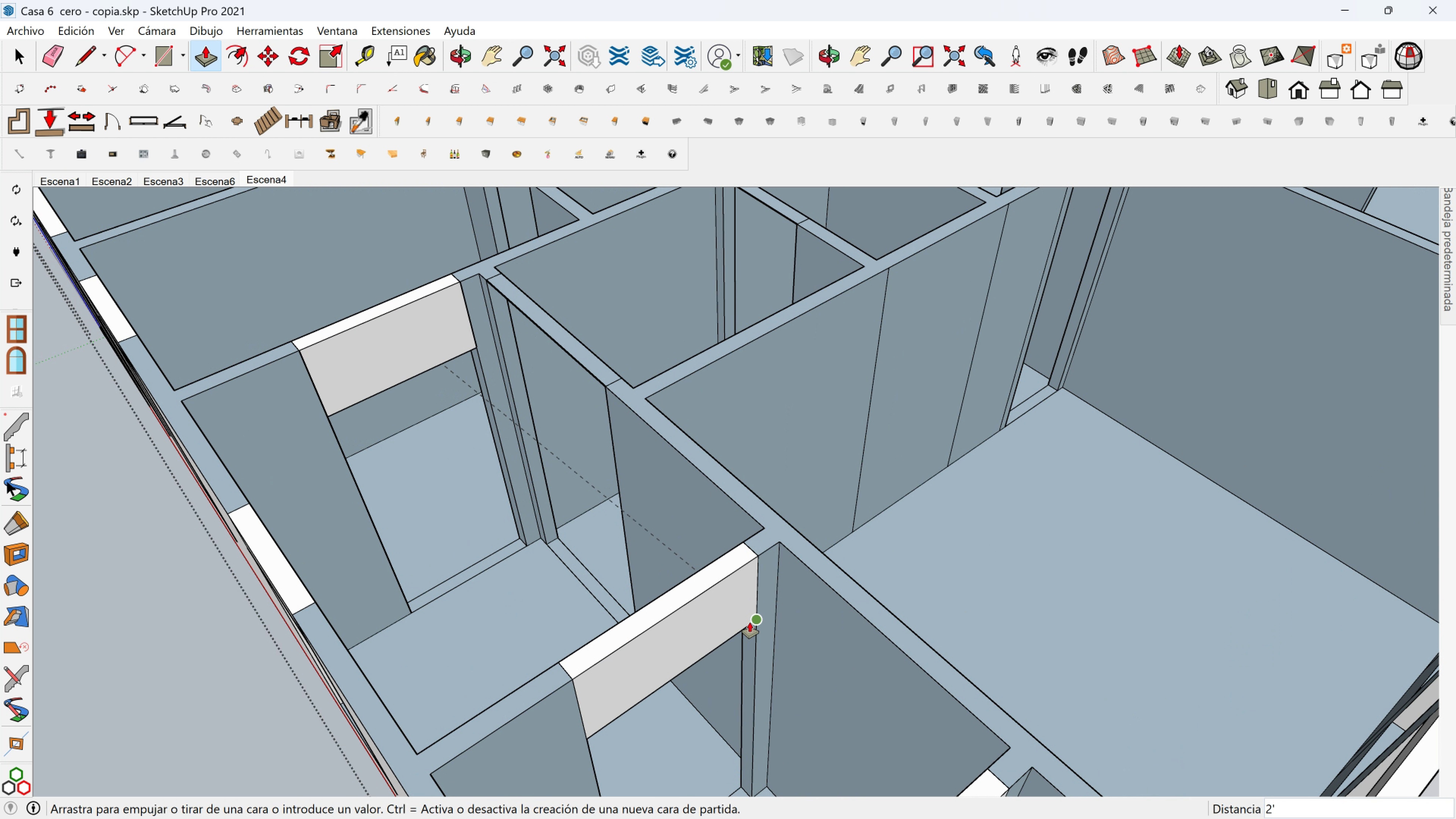 
left_click([753, 622])
 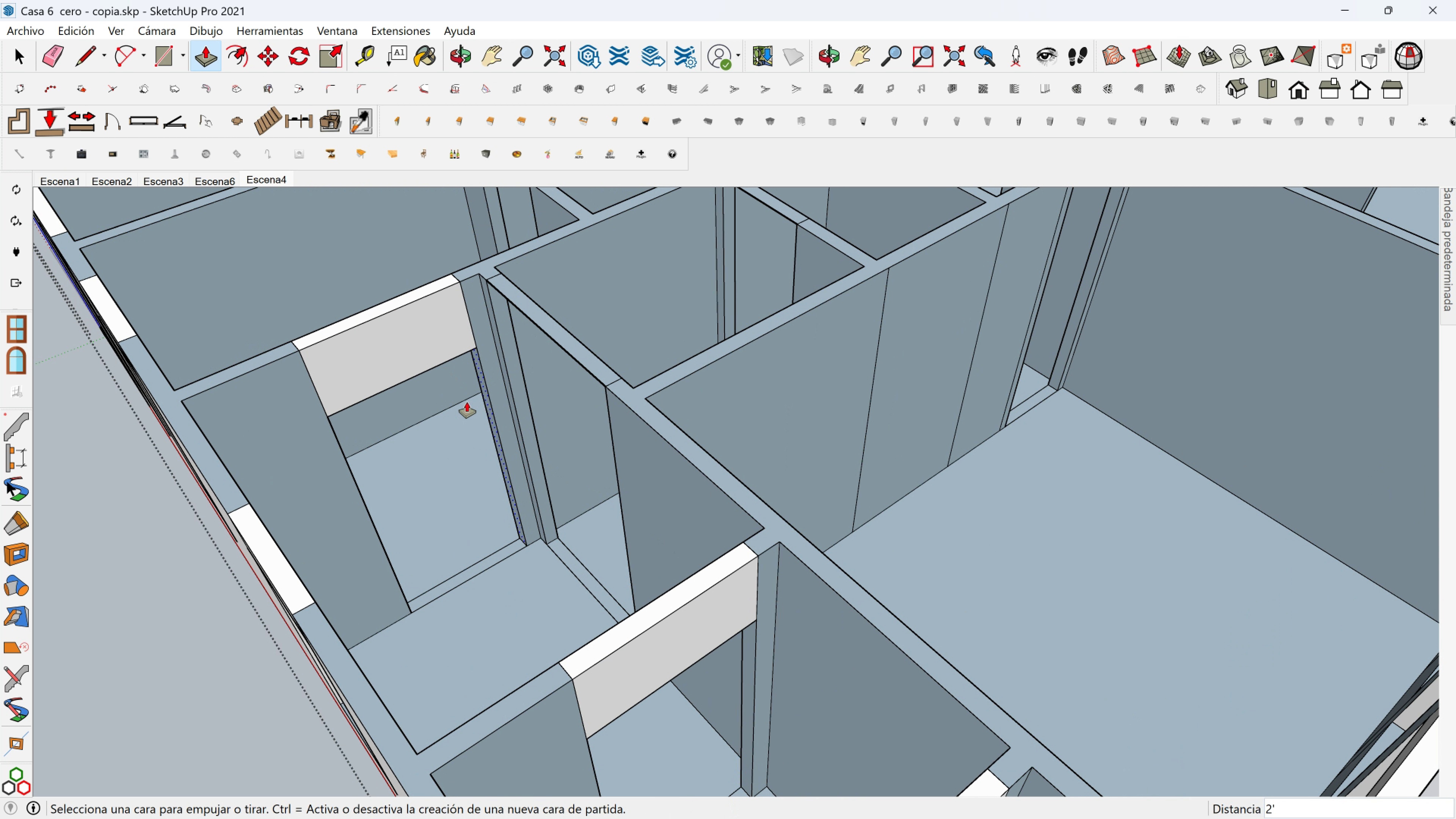 
hold_key(key=ShiftLeft, duration=0.4)
 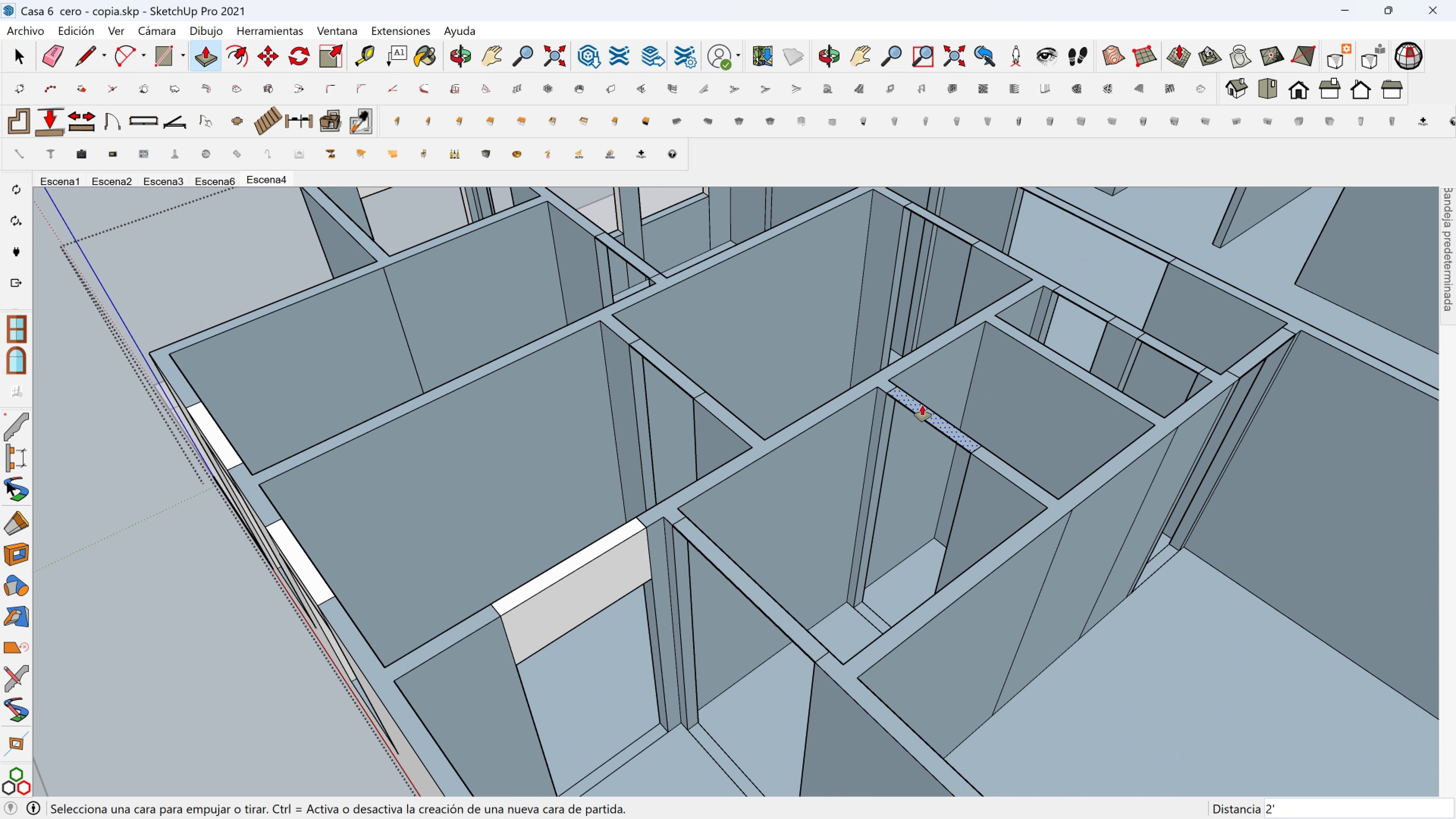 
left_click([921, 405])
 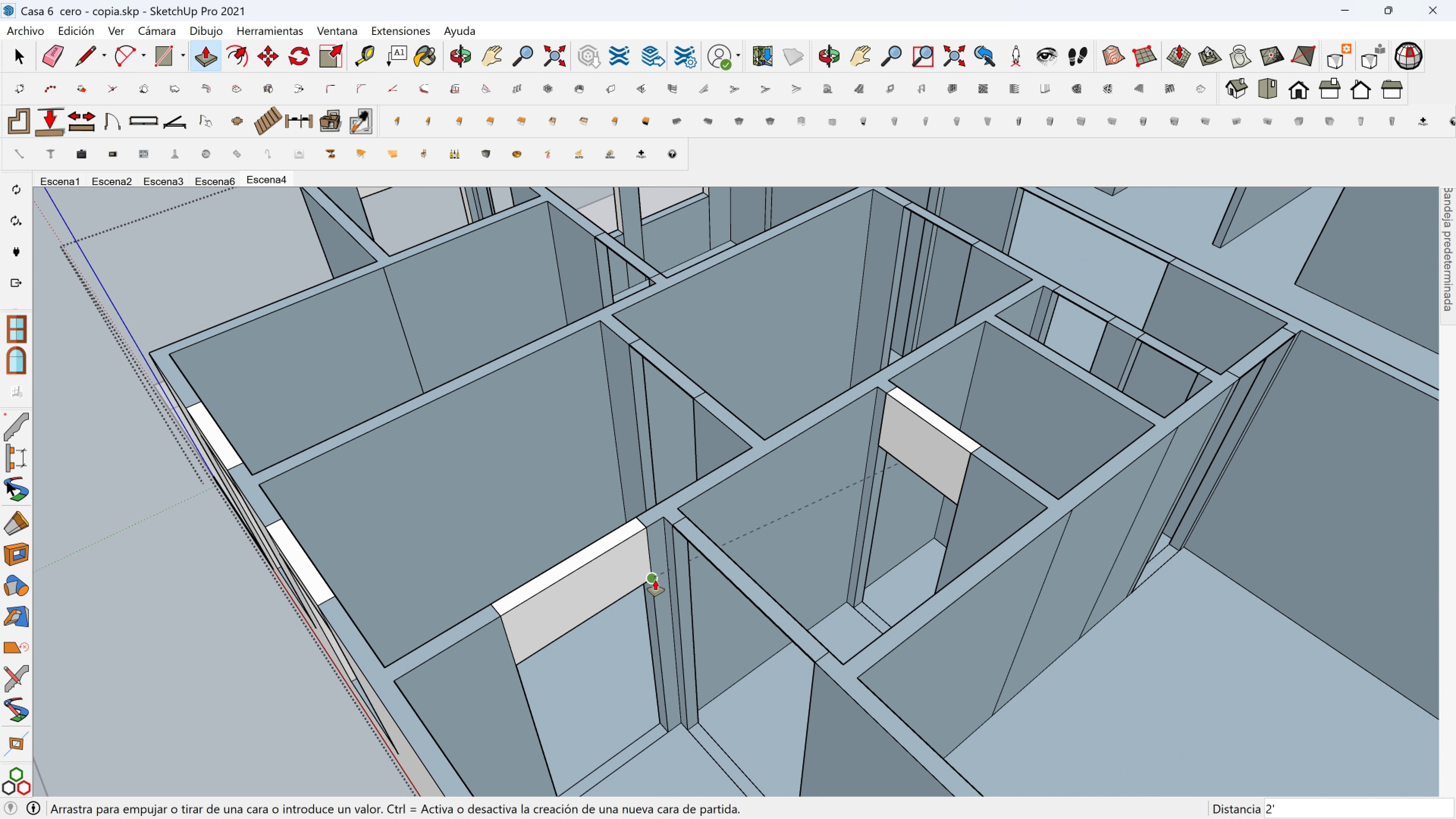 
left_click([655, 580])
 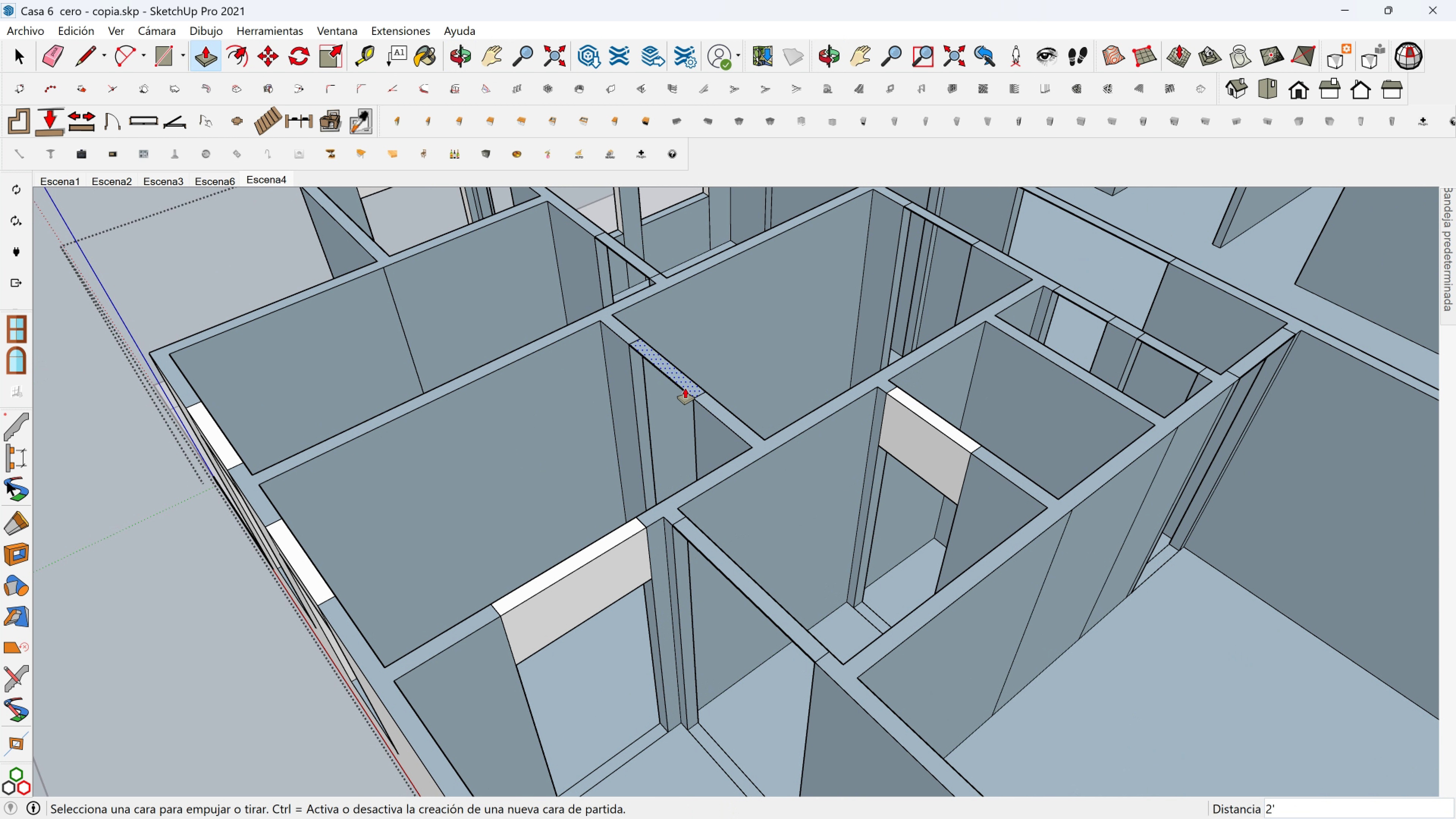 
left_click([685, 388])
 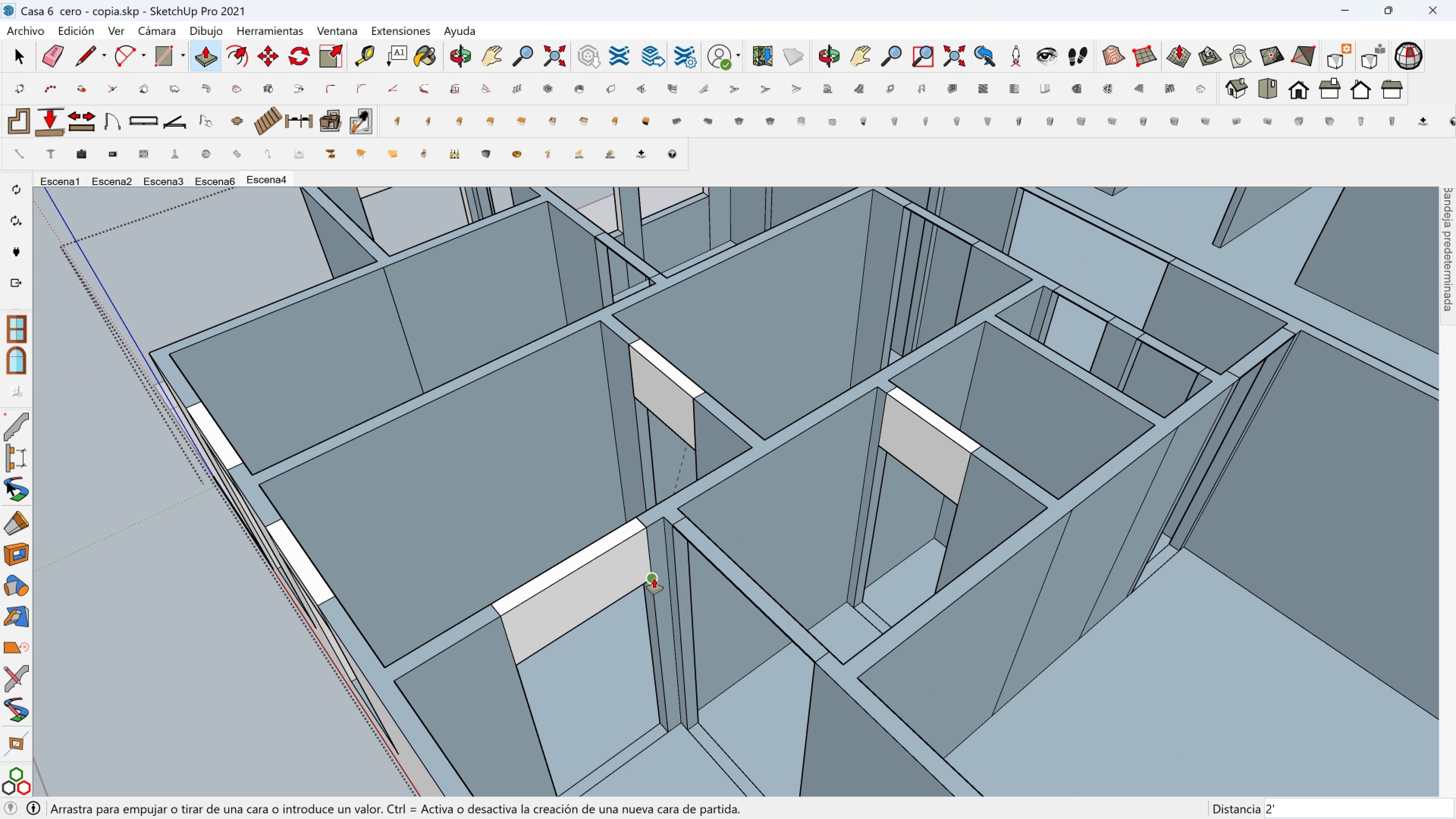 
left_click([654, 578])
 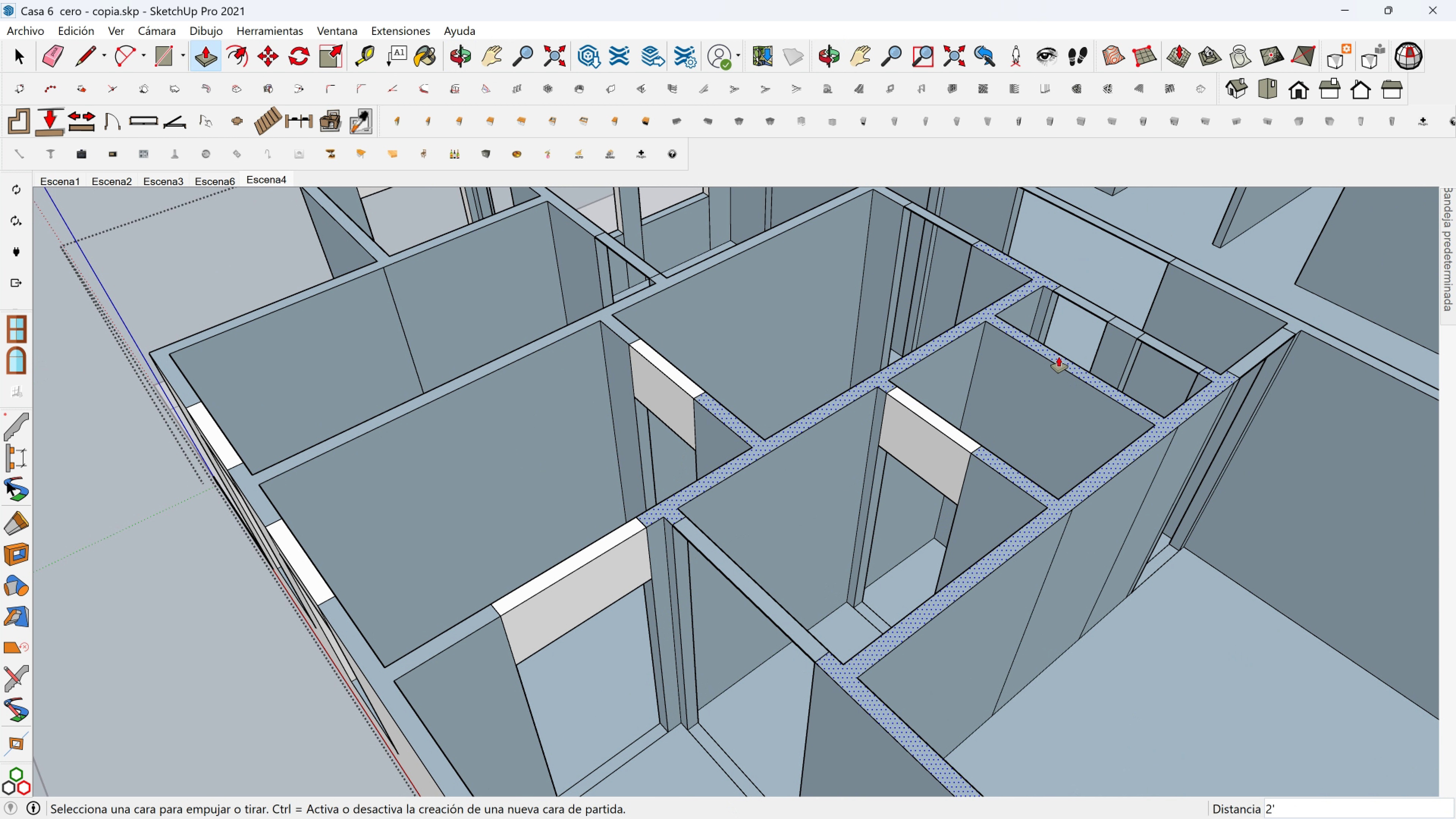 
scroll: coordinate [1118, 309], scroll_direction: up, amount: 2.0
 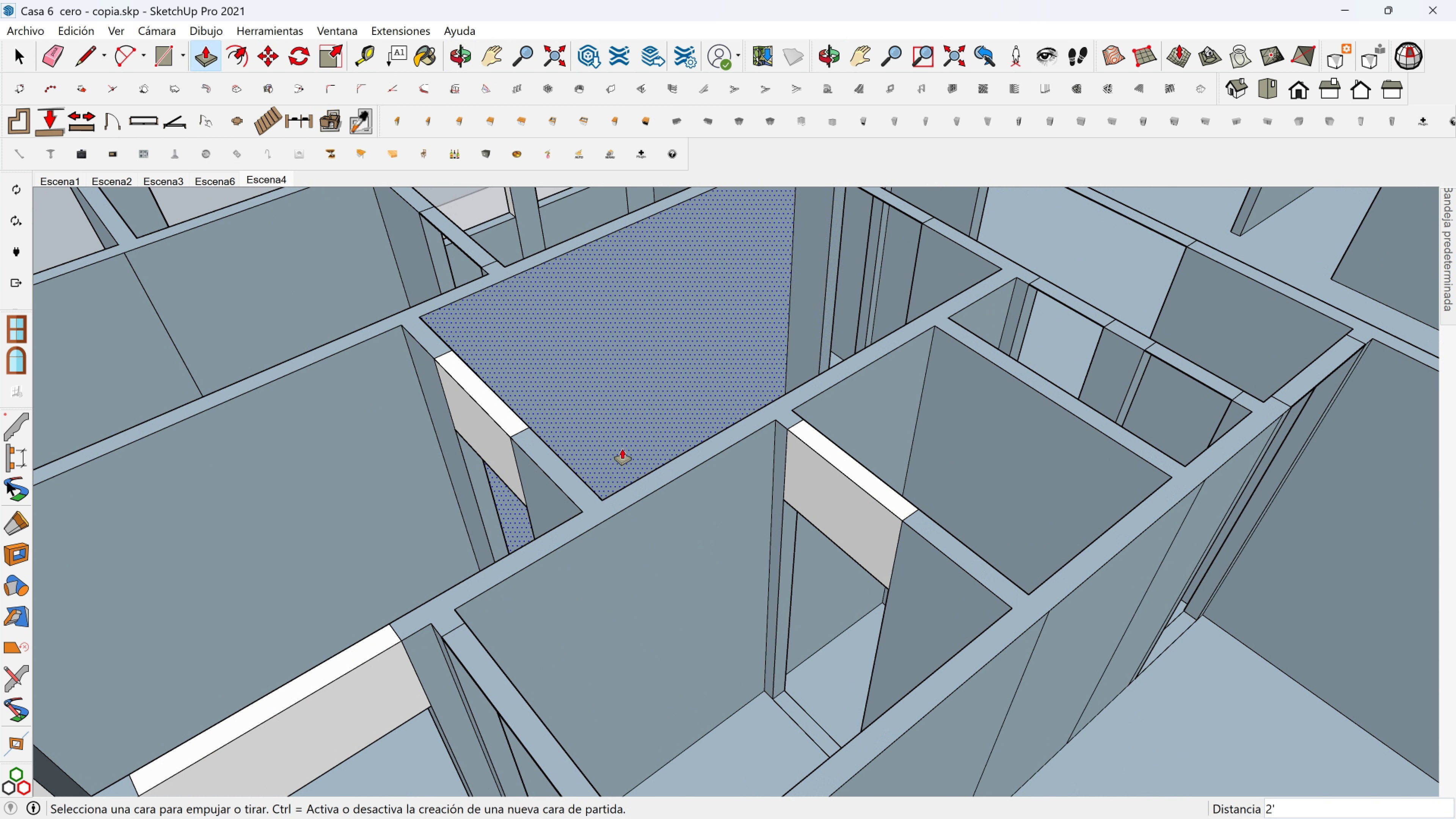 
key(Shift+ShiftLeft)
 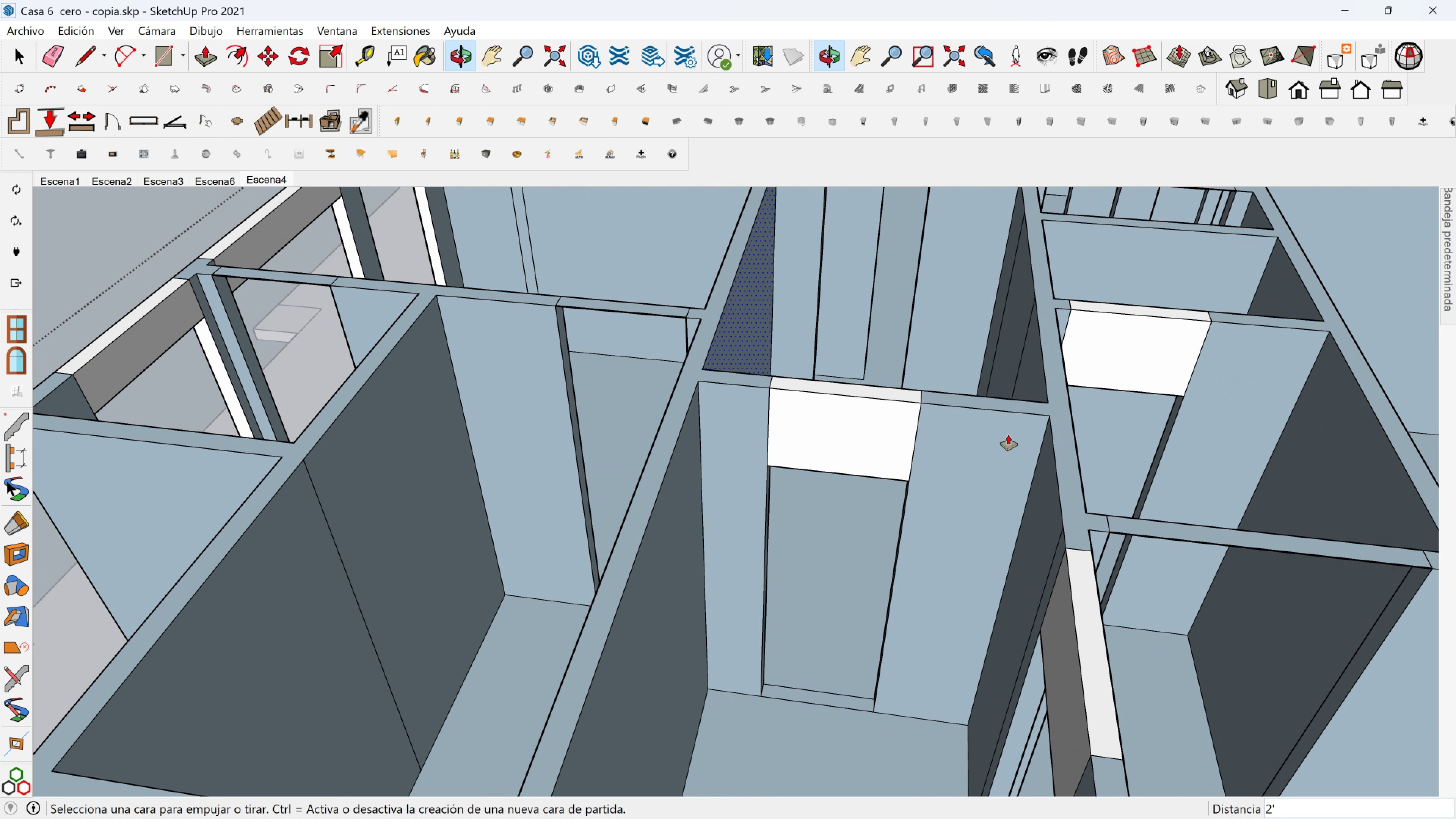 
key(Shift+ShiftLeft)
 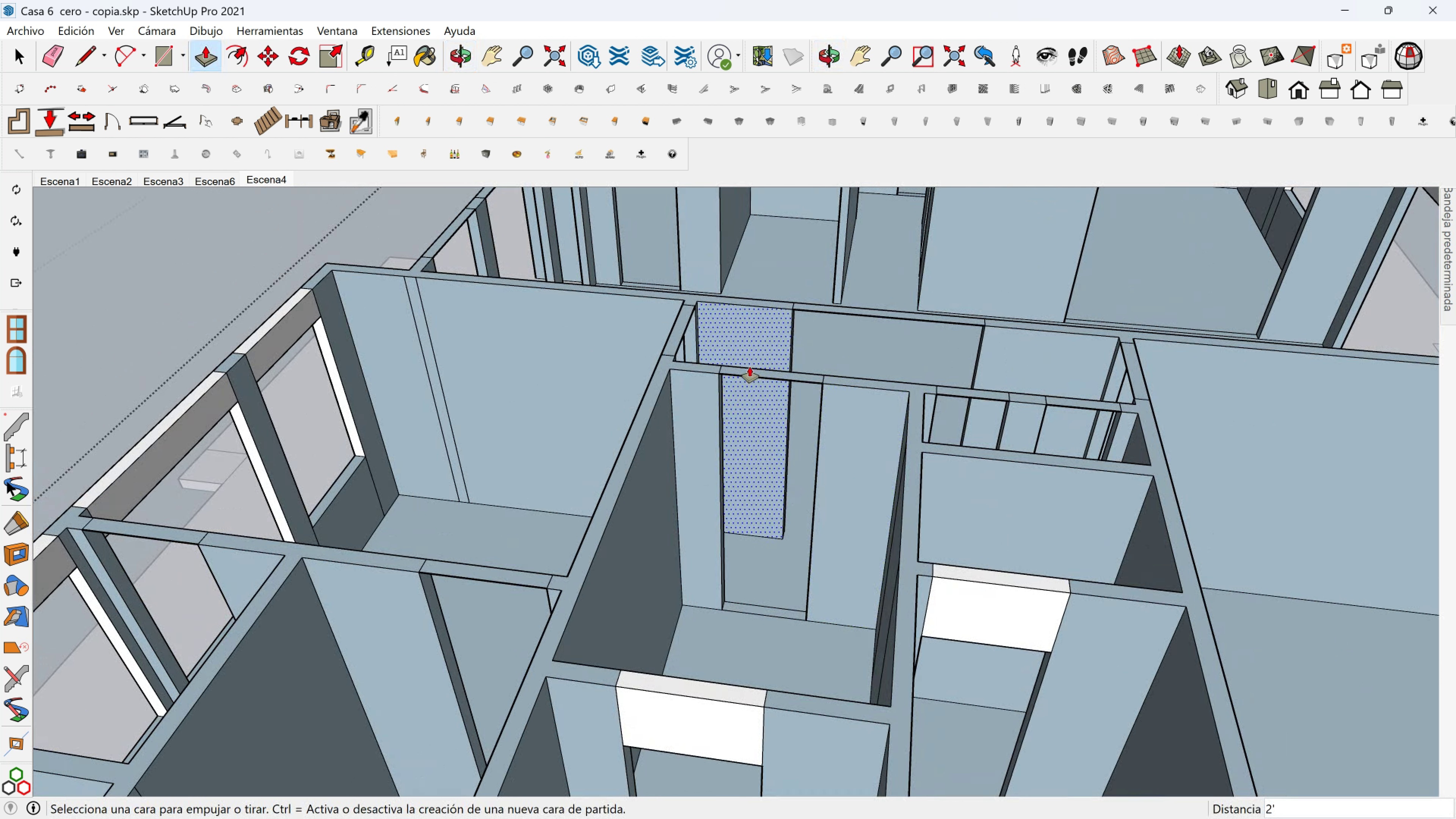 
scroll: coordinate [750, 366], scroll_direction: up, amount: 1.0
 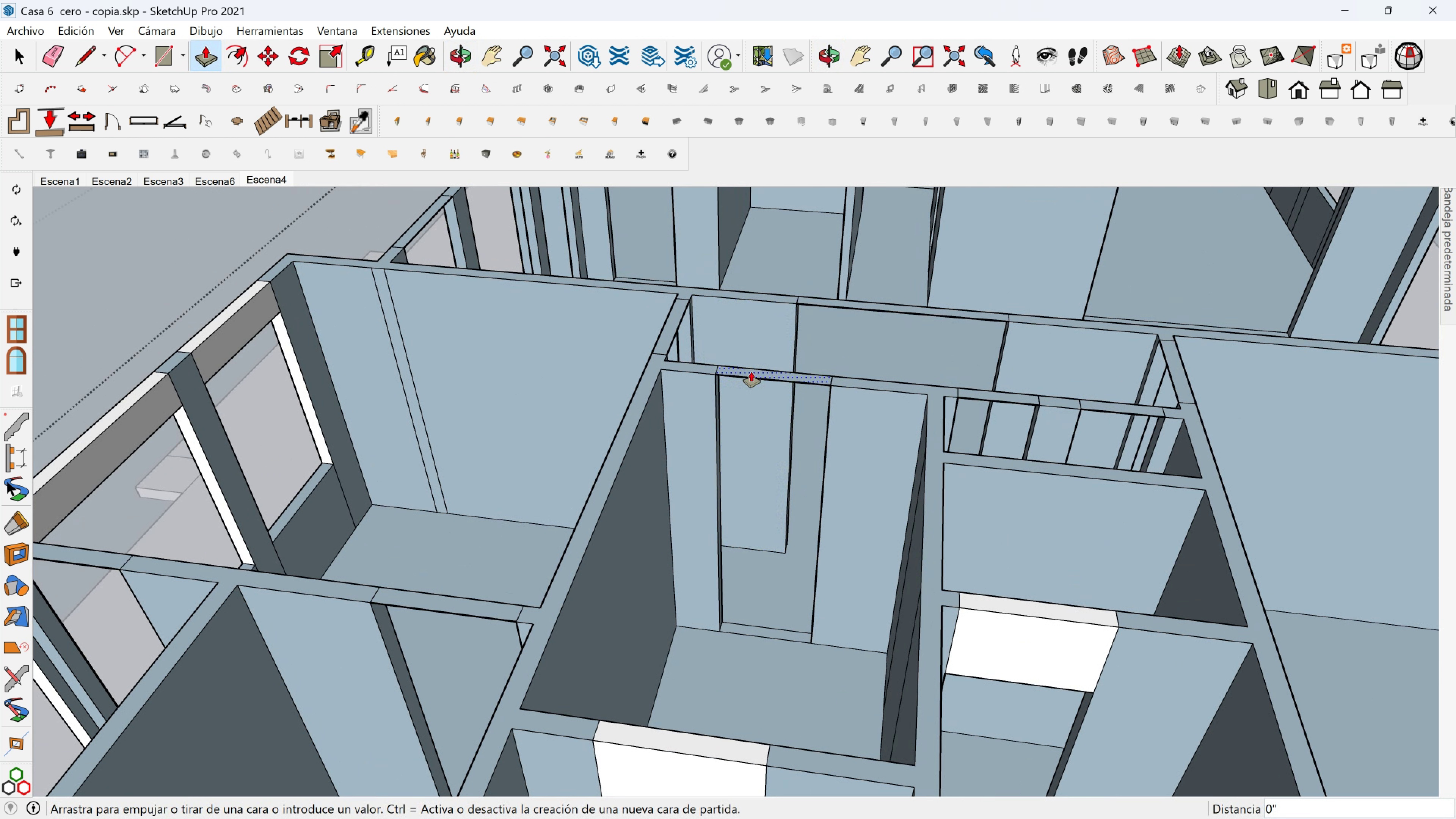 
left_click([751, 372])
 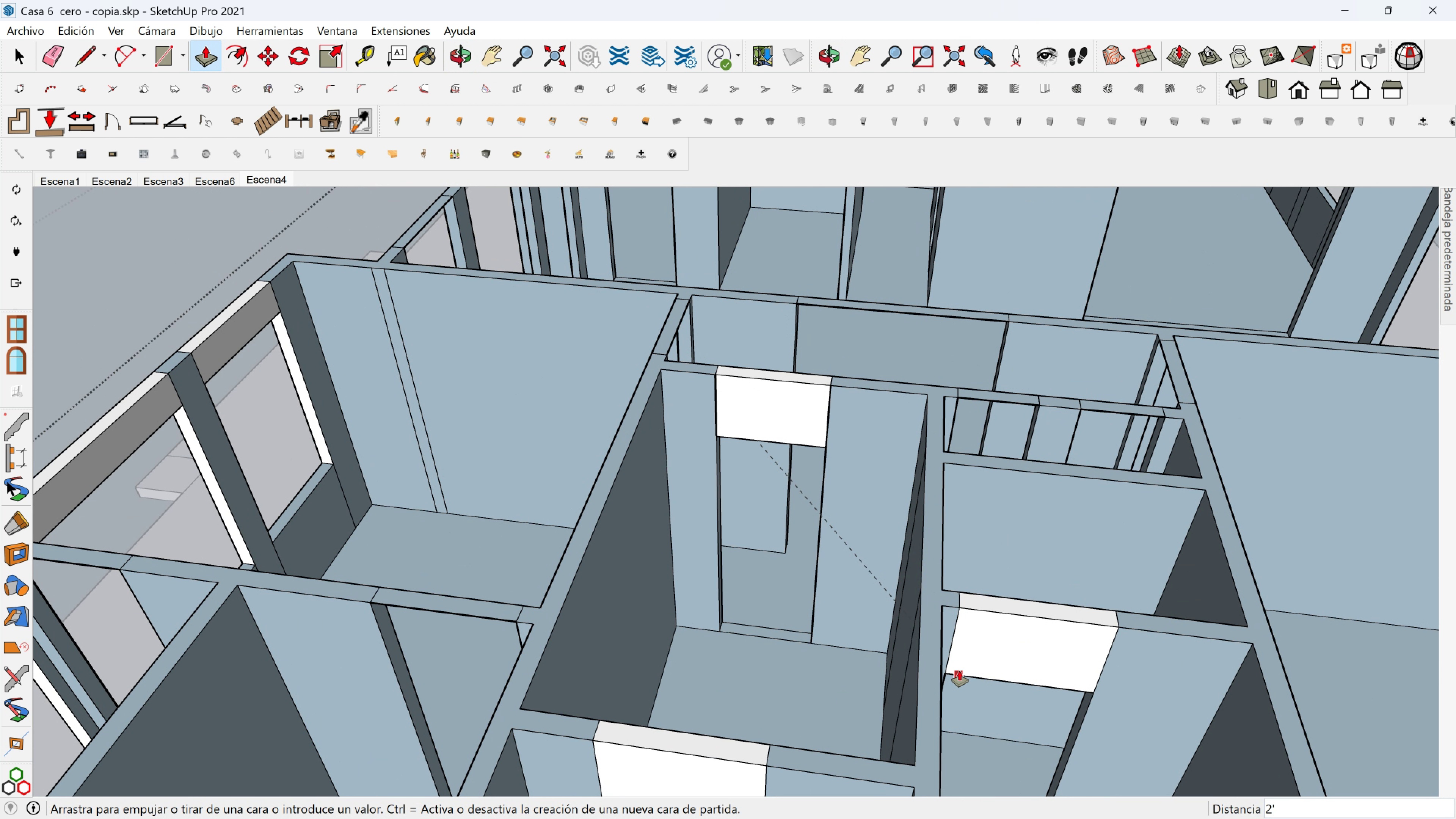 
left_click([959, 671])
 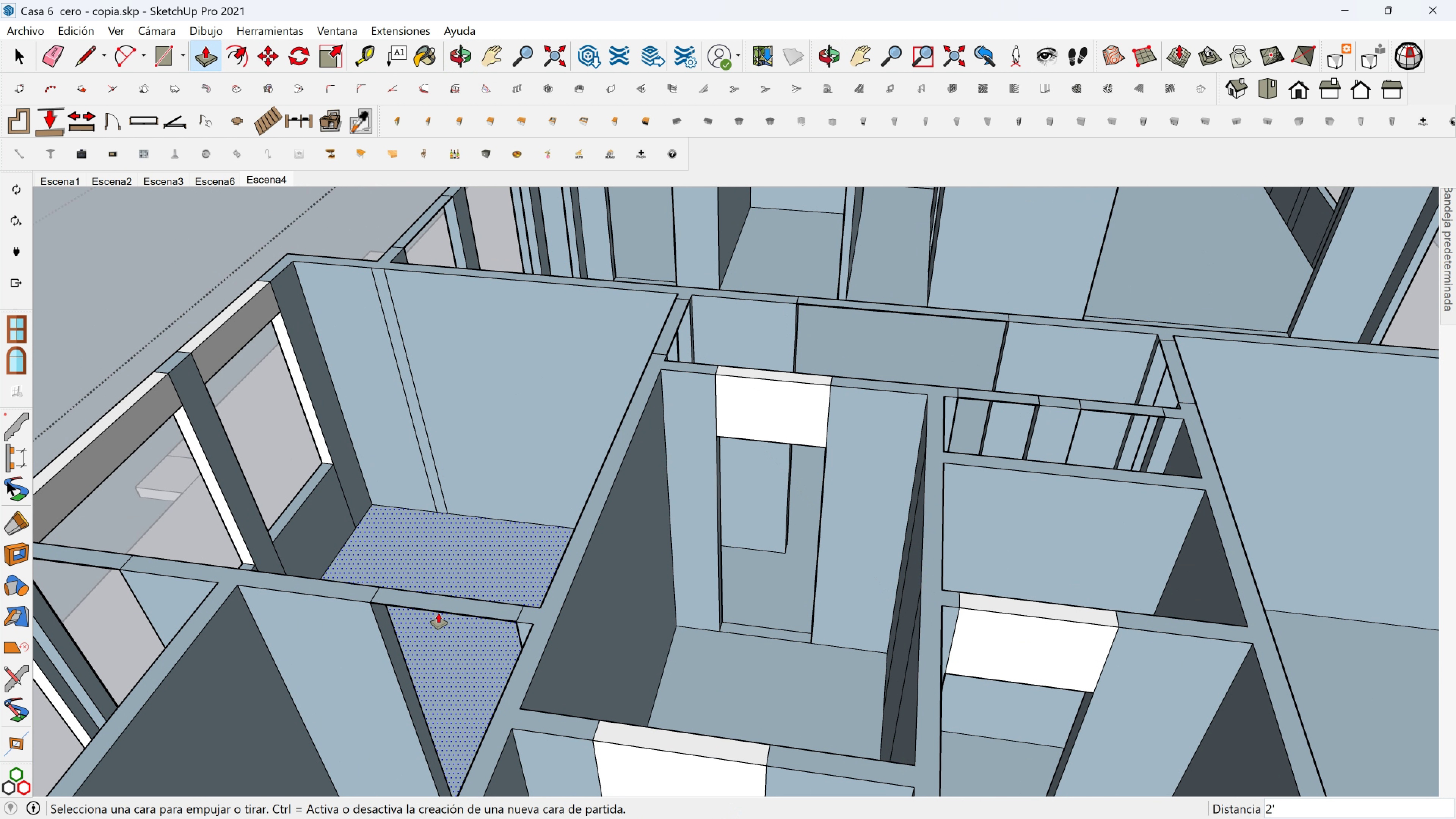 
left_click([441, 610])
 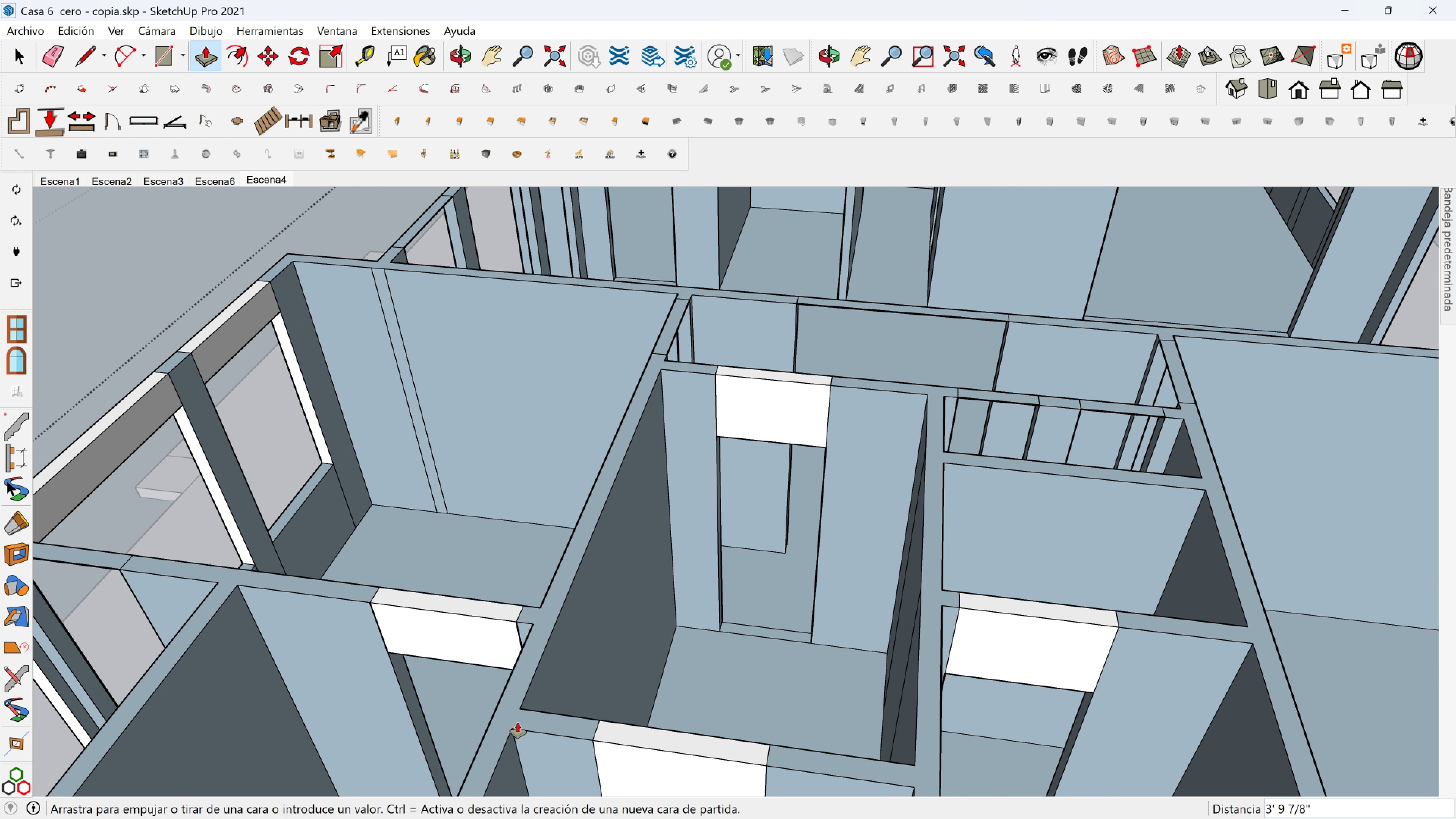 
hold_key(key=ShiftLeft, duration=0.33)
 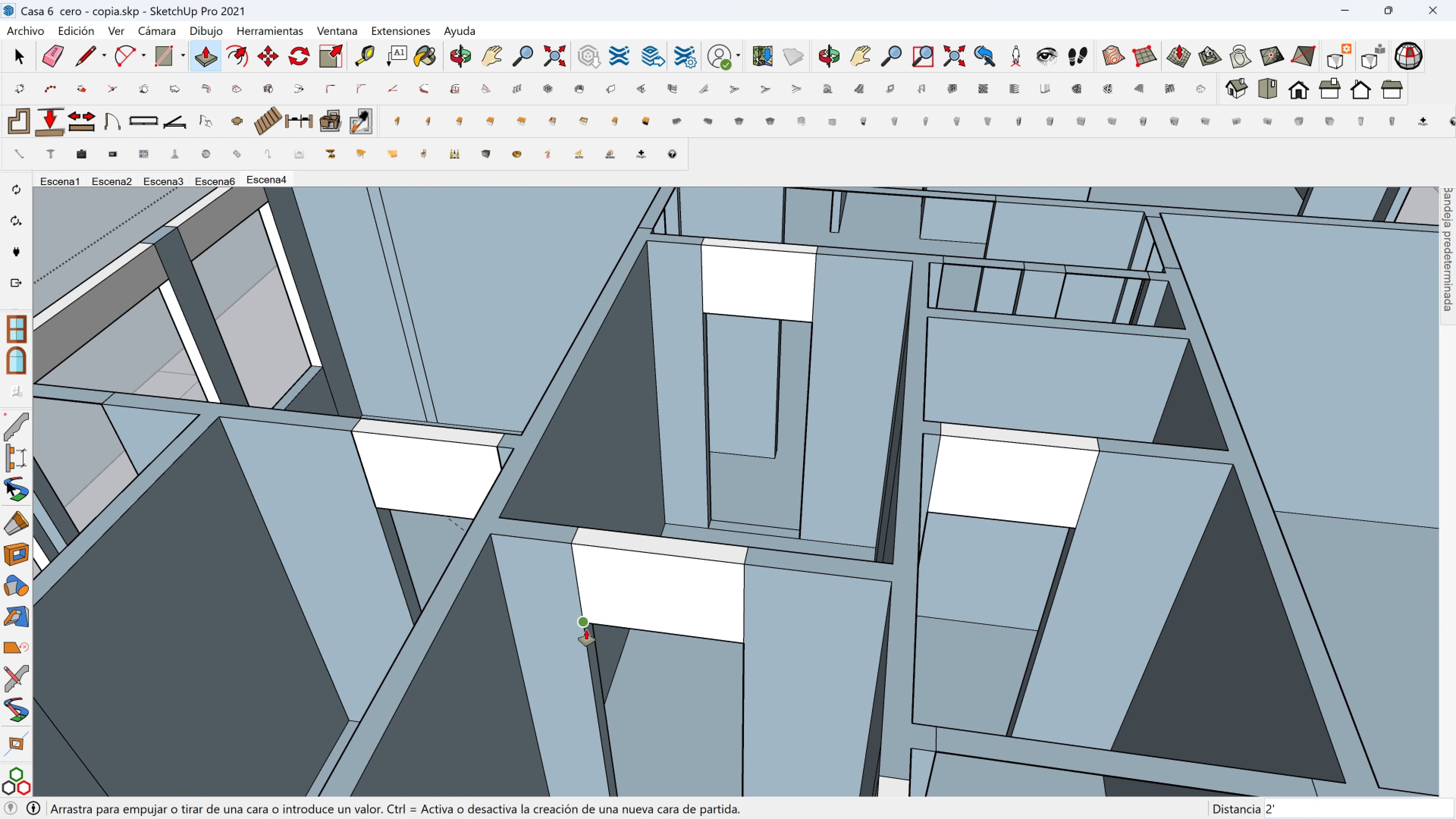 
left_click([586, 630])
 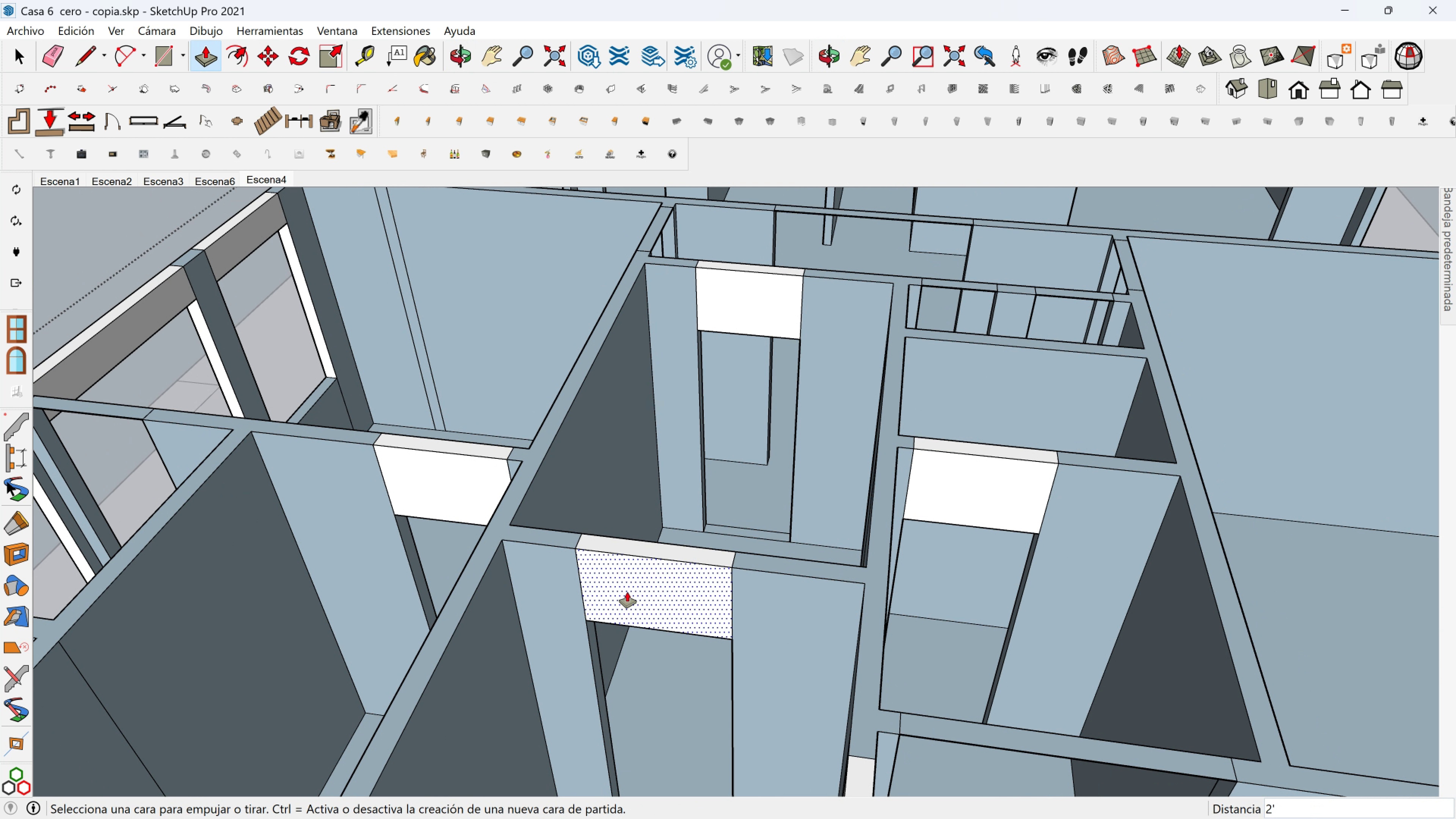 
scroll: coordinate [672, 581], scroll_direction: down, amount: 3.0
 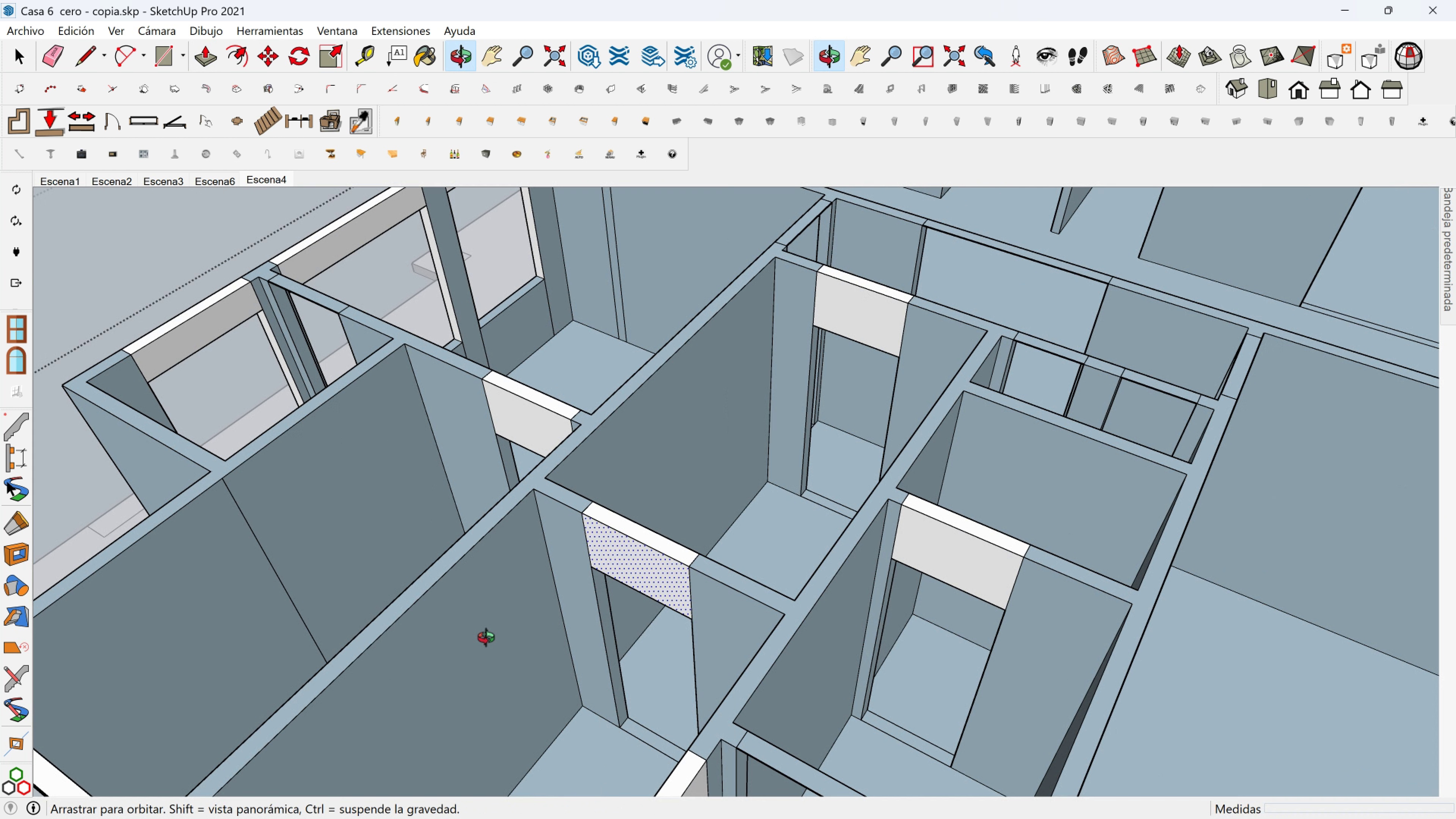 
hold_key(key=ShiftLeft, duration=1.45)
 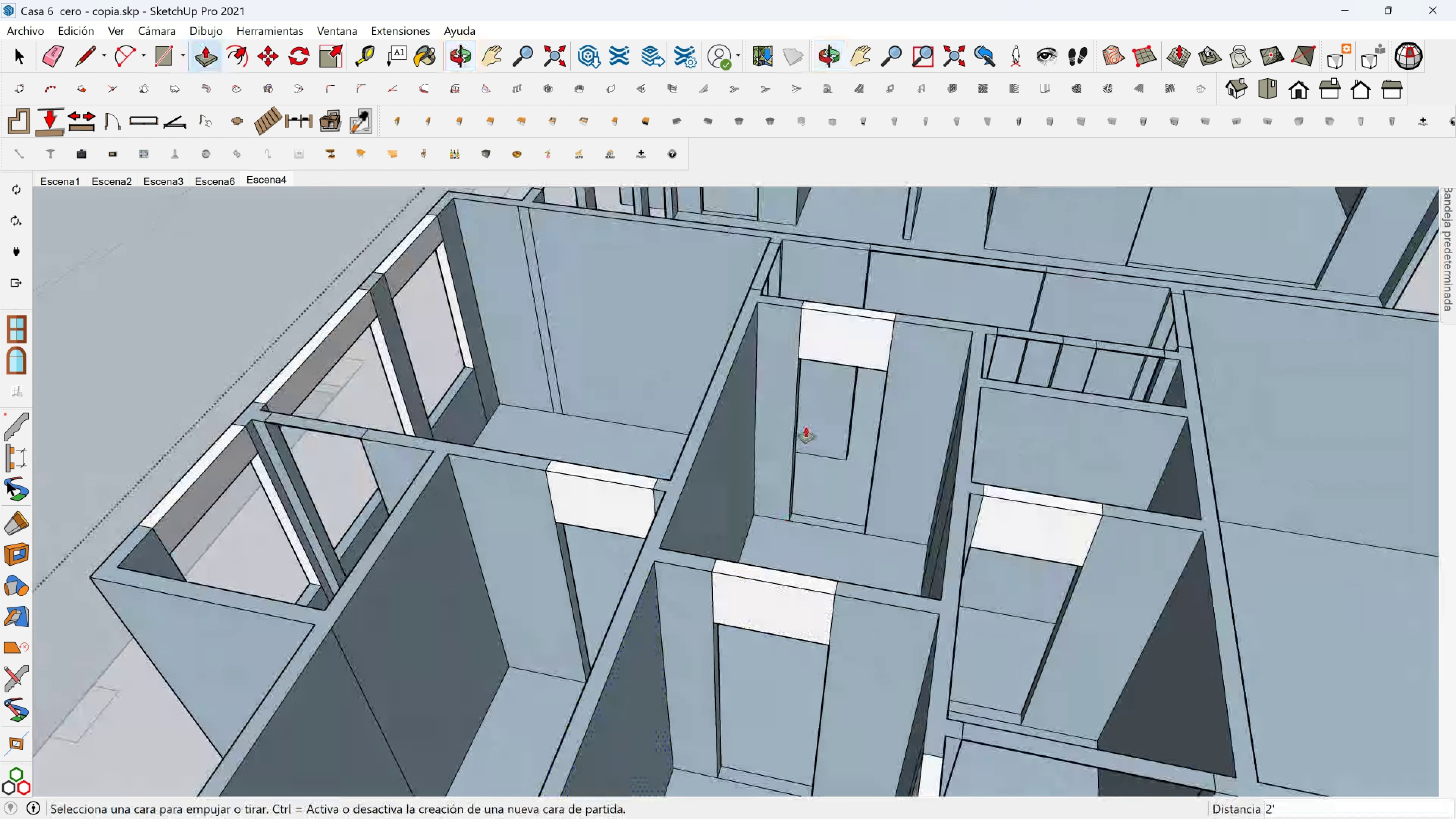 
scroll: coordinate [802, 369], scroll_direction: up, amount: 2.0
 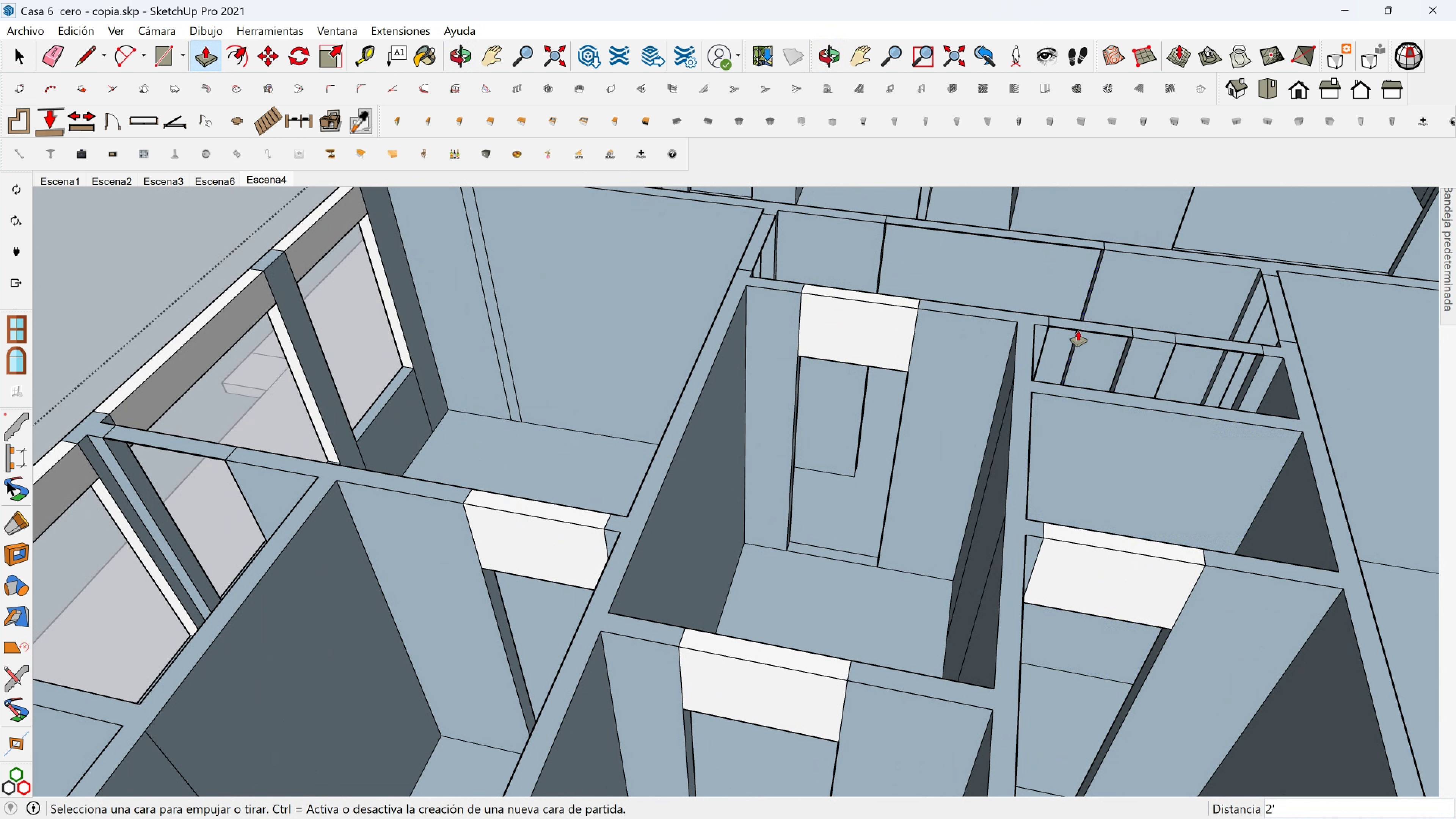 
left_click([1079, 331])
 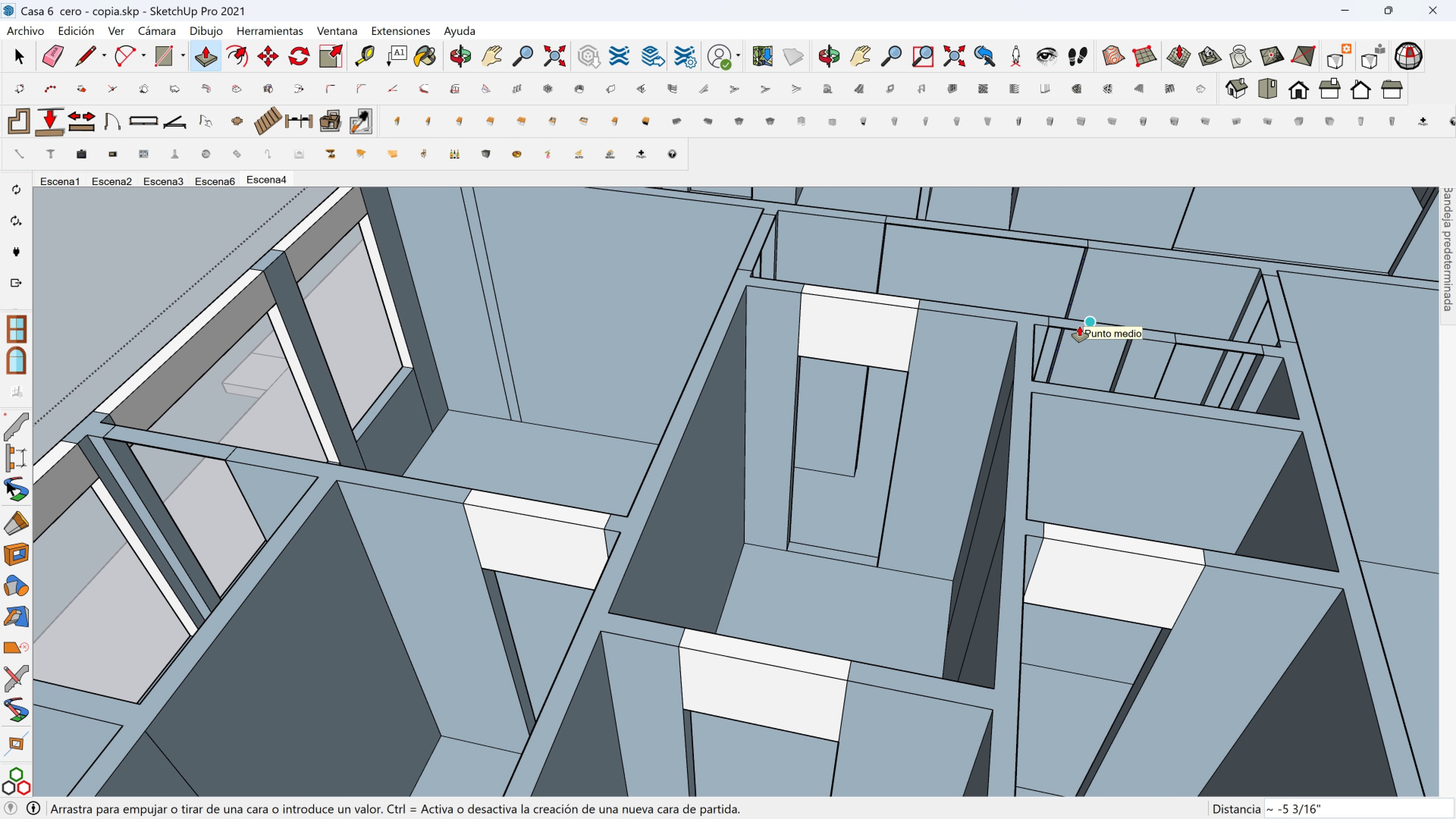 
key(Escape)
 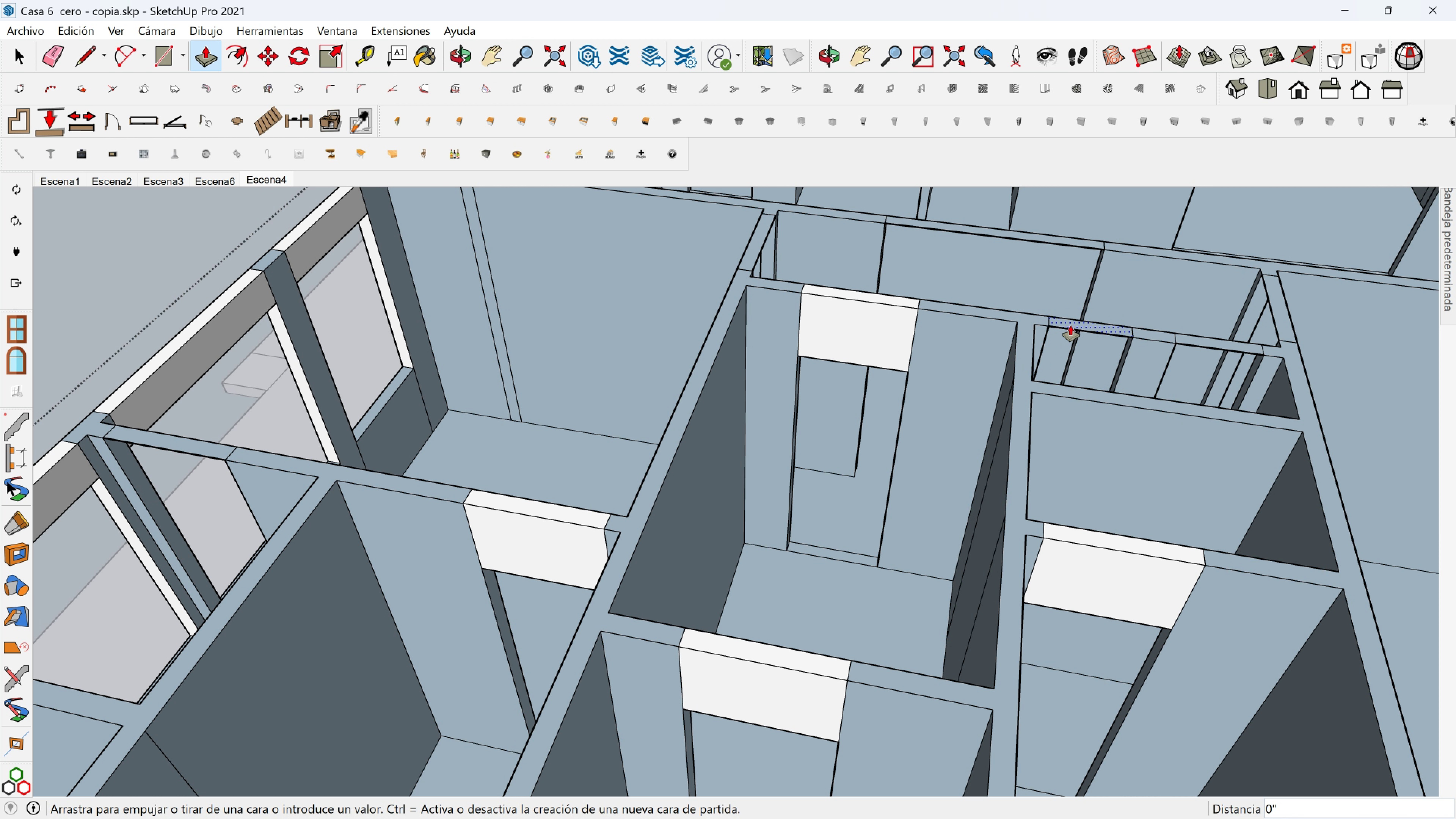 
left_click([1070, 325])
 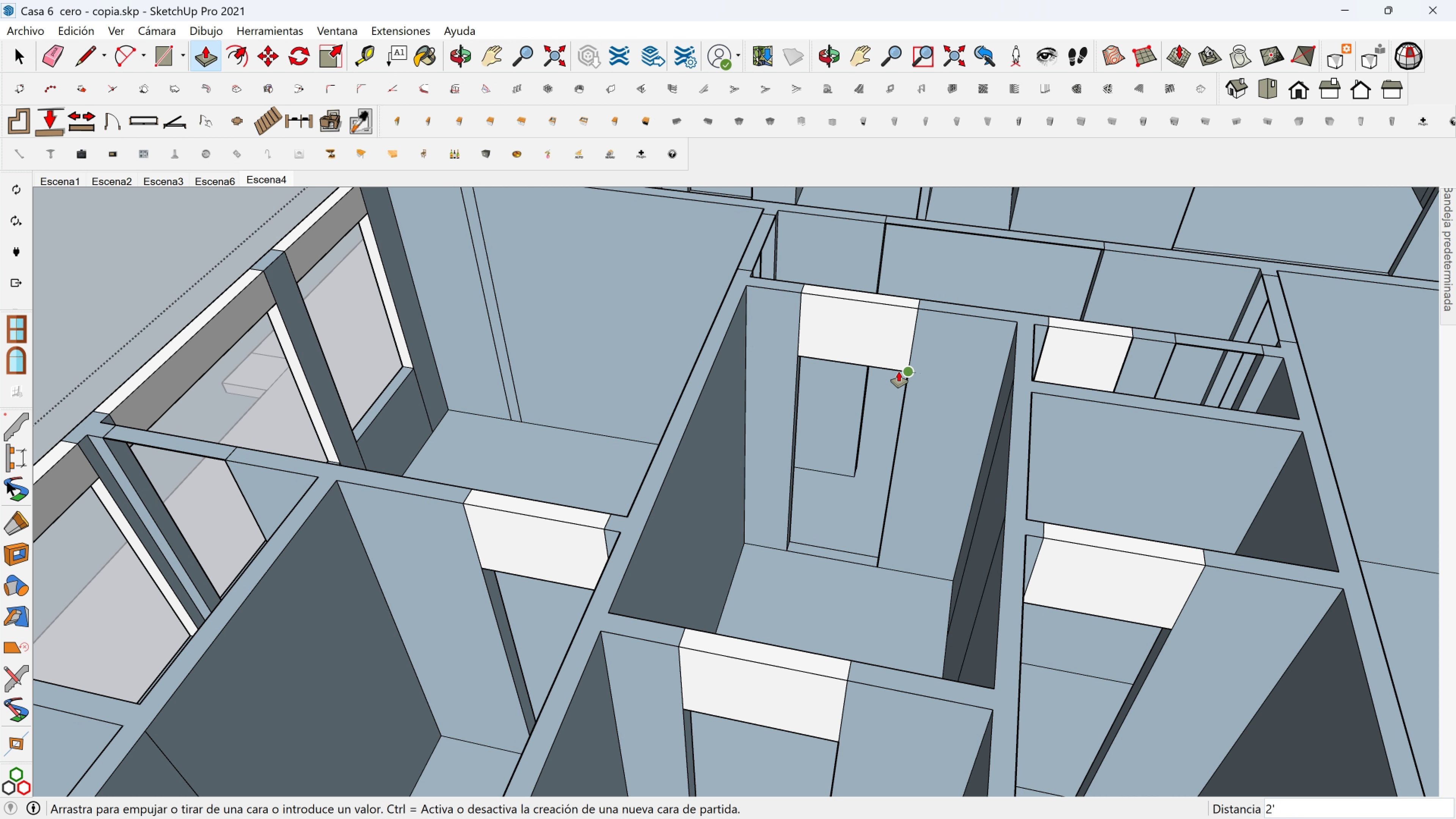 
left_click([899, 372])
 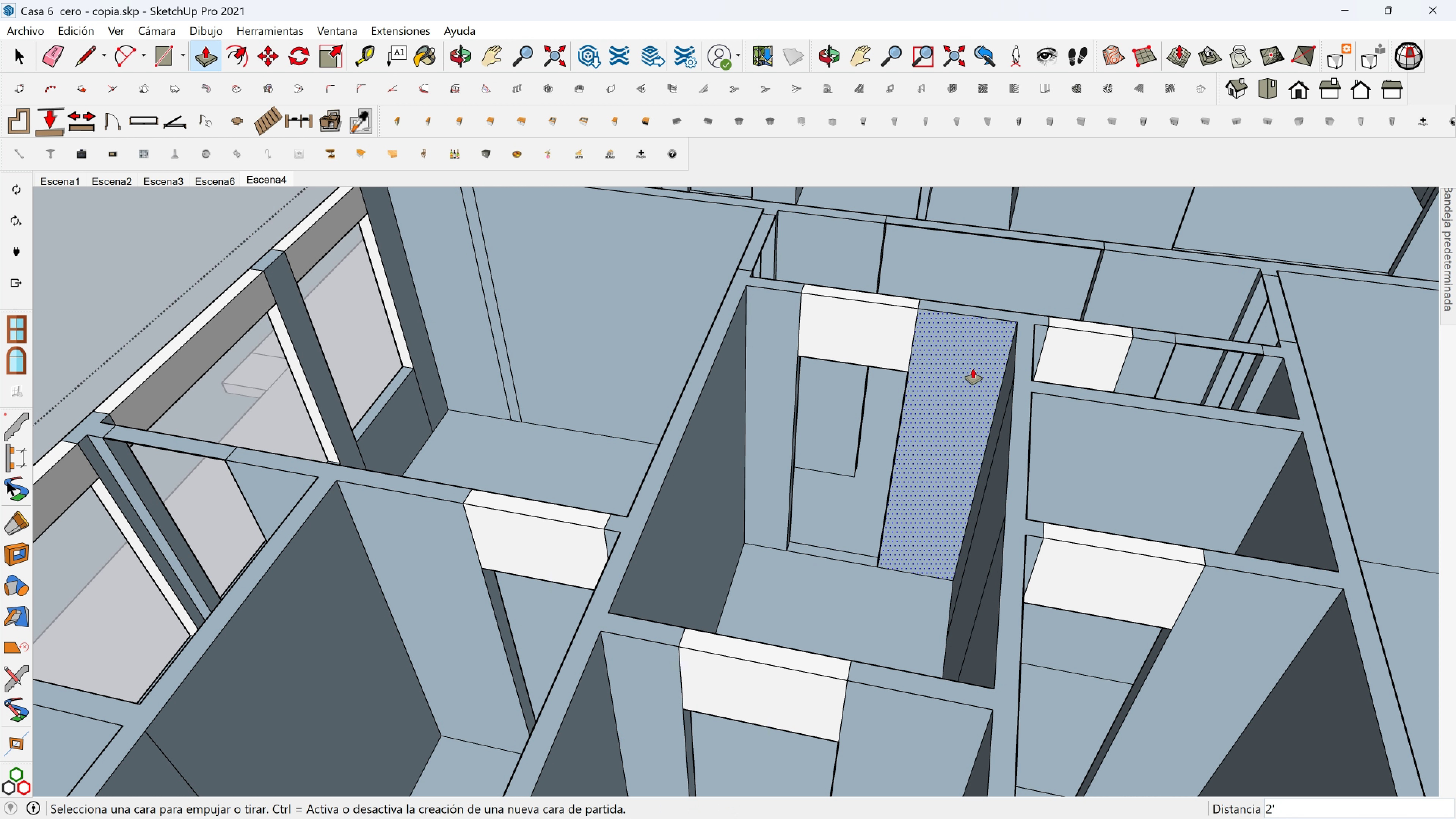 
hold_key(key=ShiftLeft, duration=0.31)
 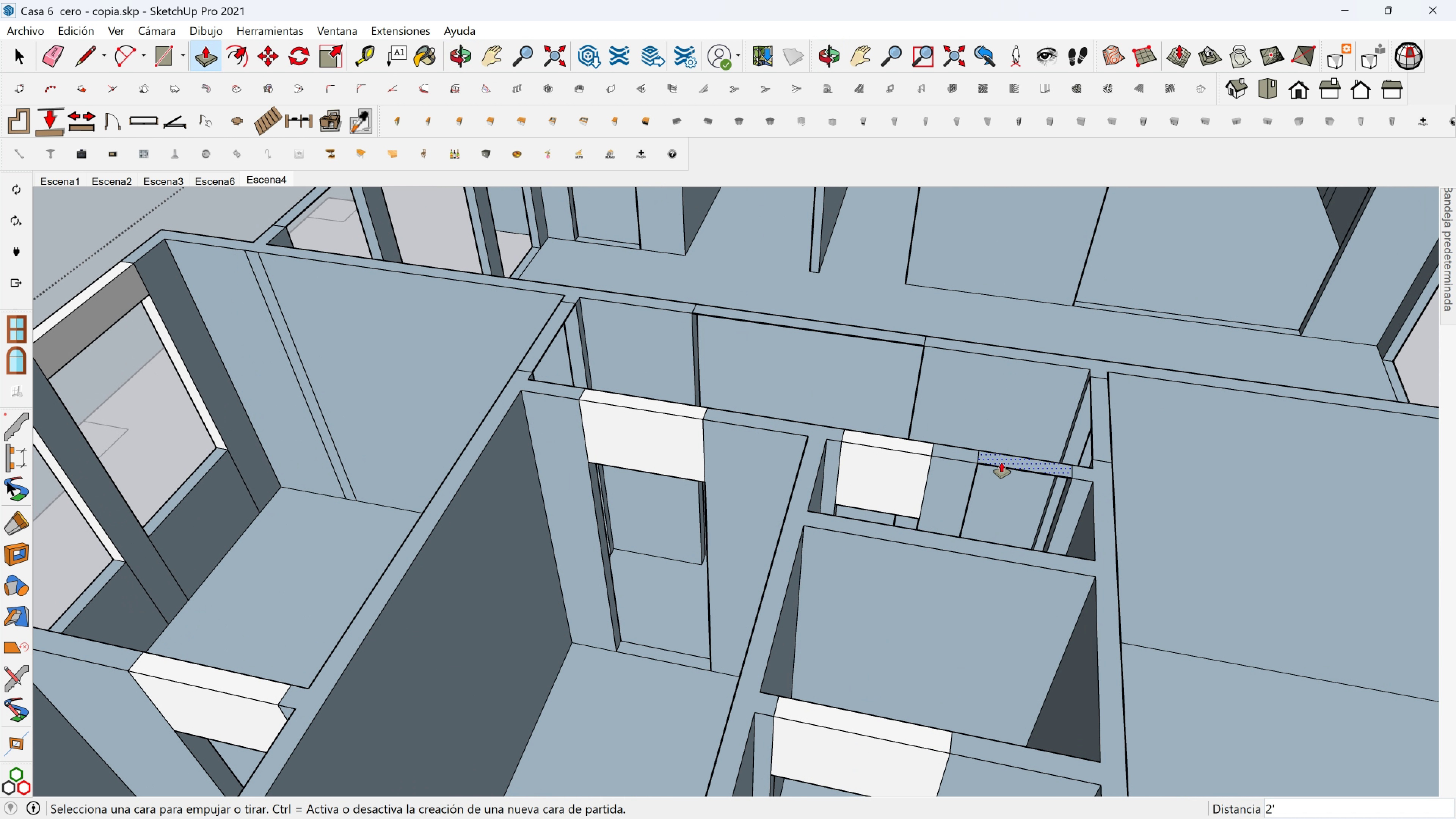 
scroll: coordinate [999, 466], scroll_direction: up, amount: 3.0
 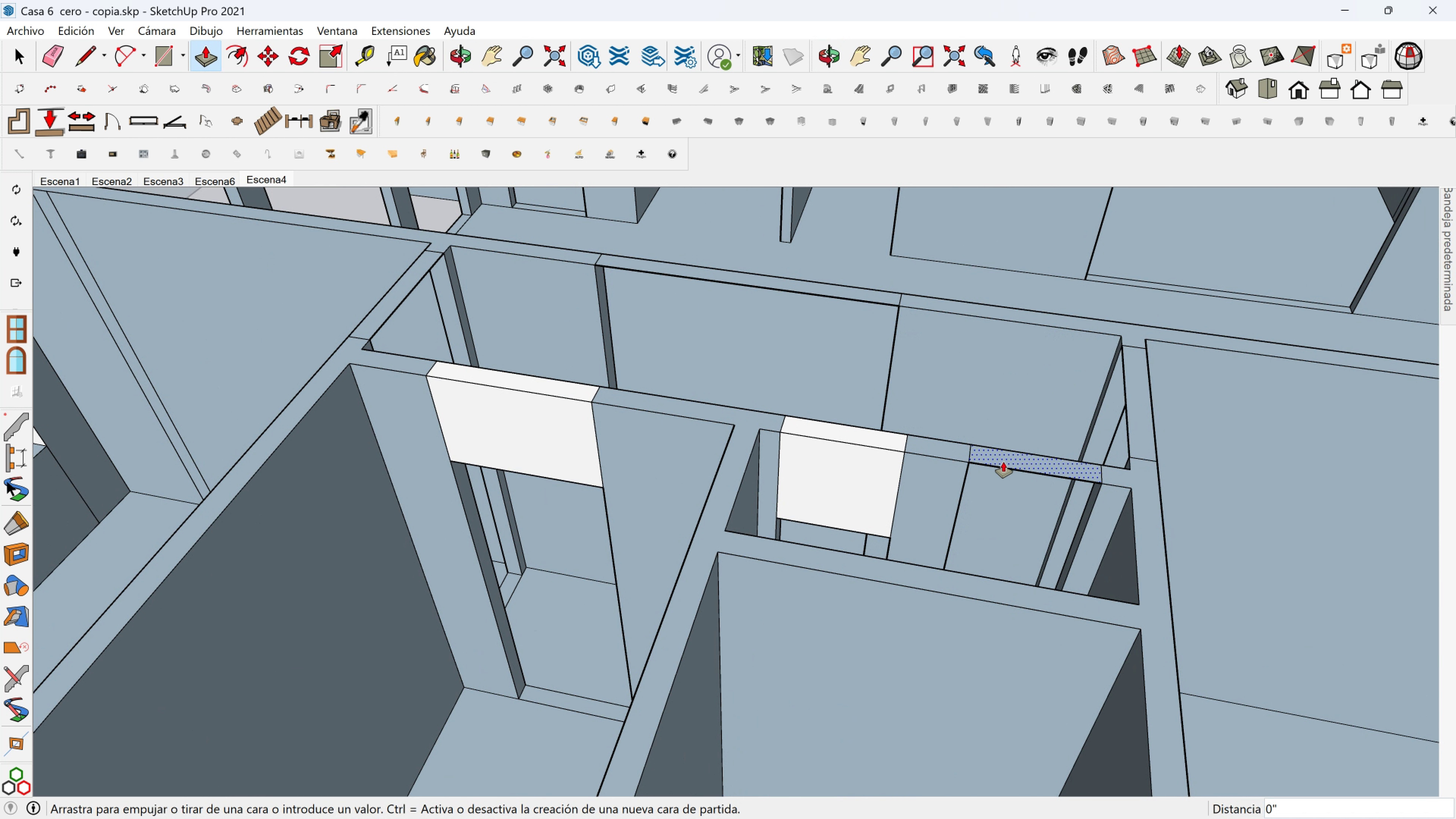 
left_click([1003, 462])
 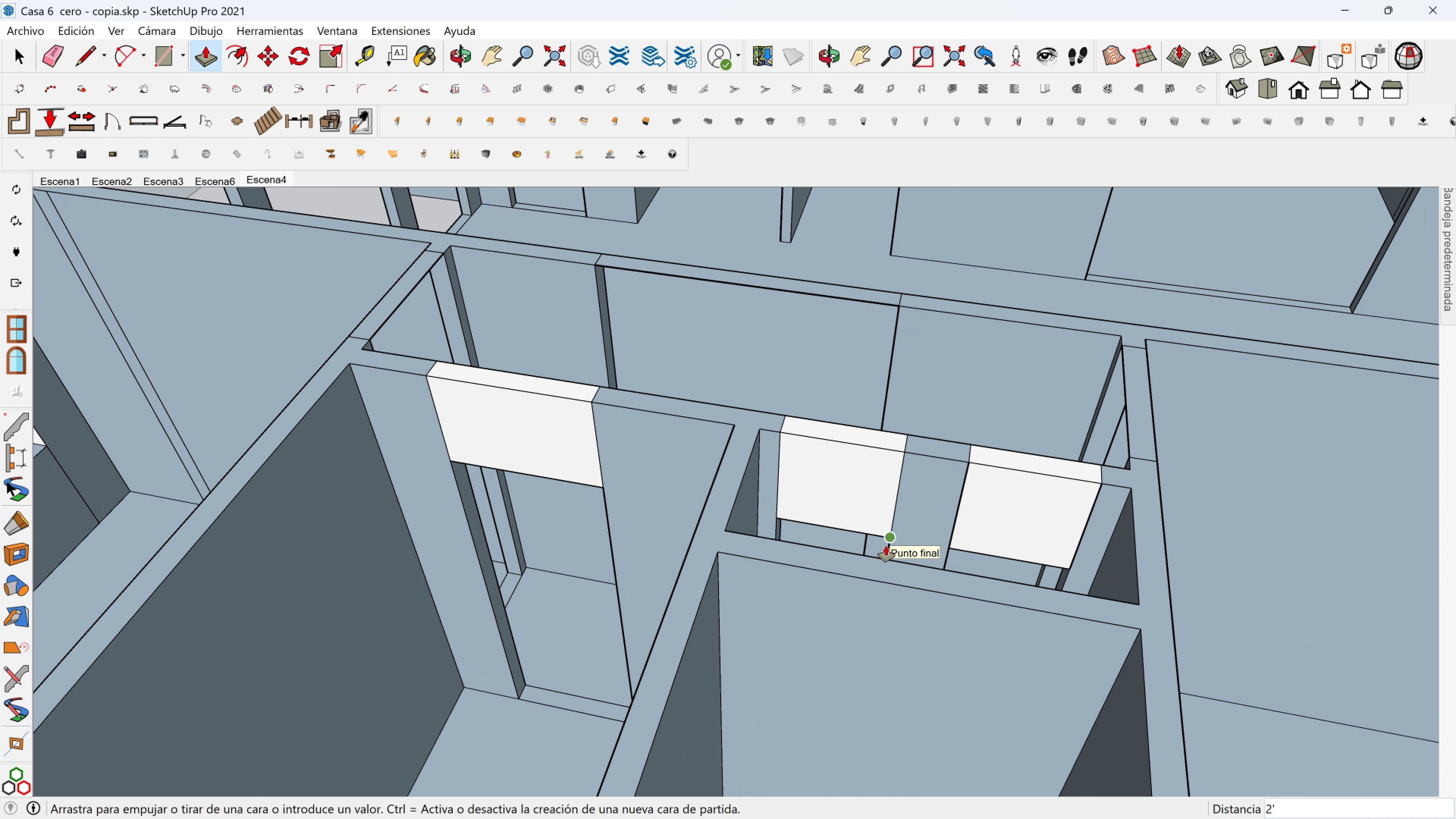 
left_click([886, 544])
 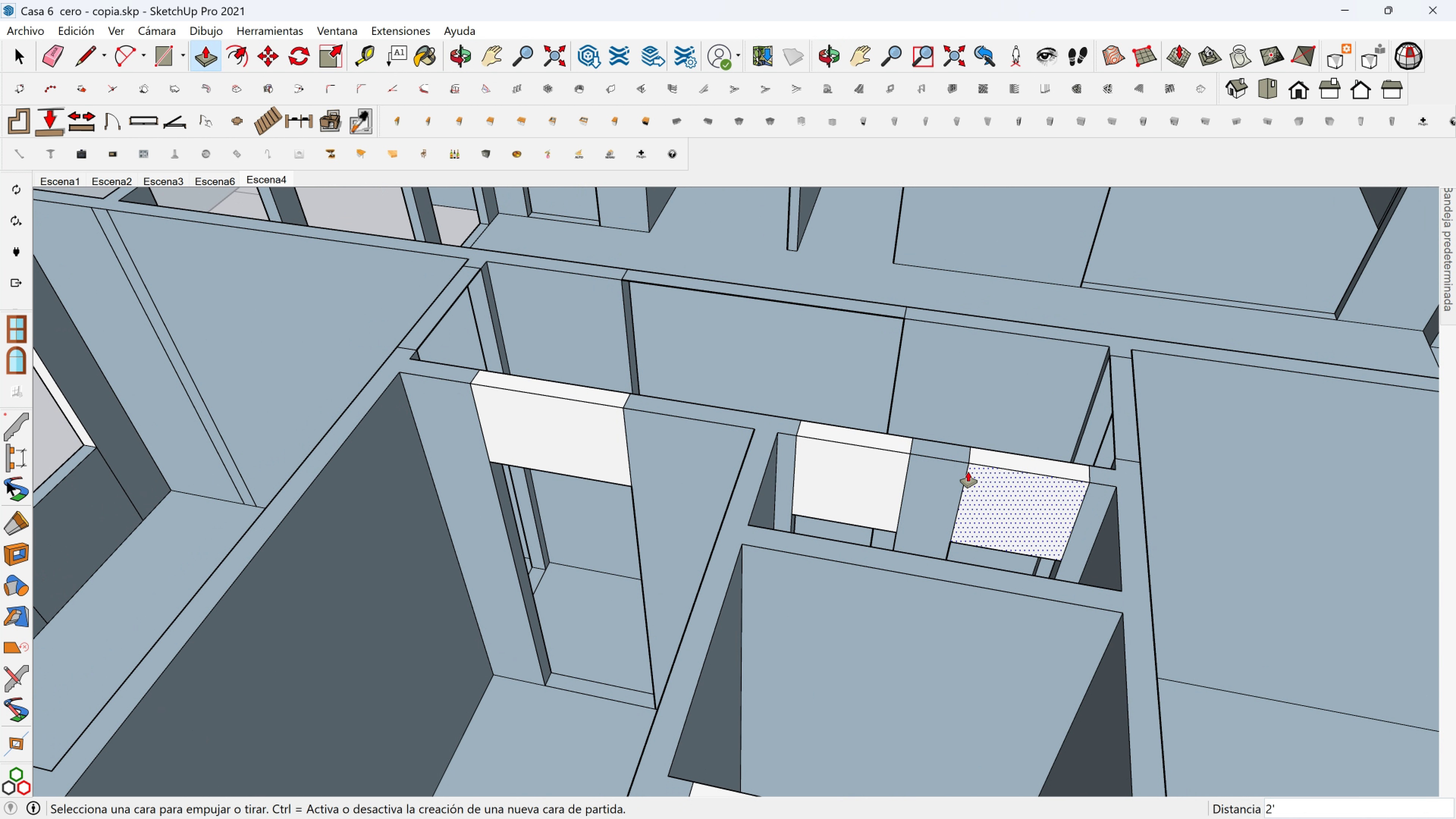 
scroll: coordinate [968, 472], scroll_direction: down, amount: 1.0
 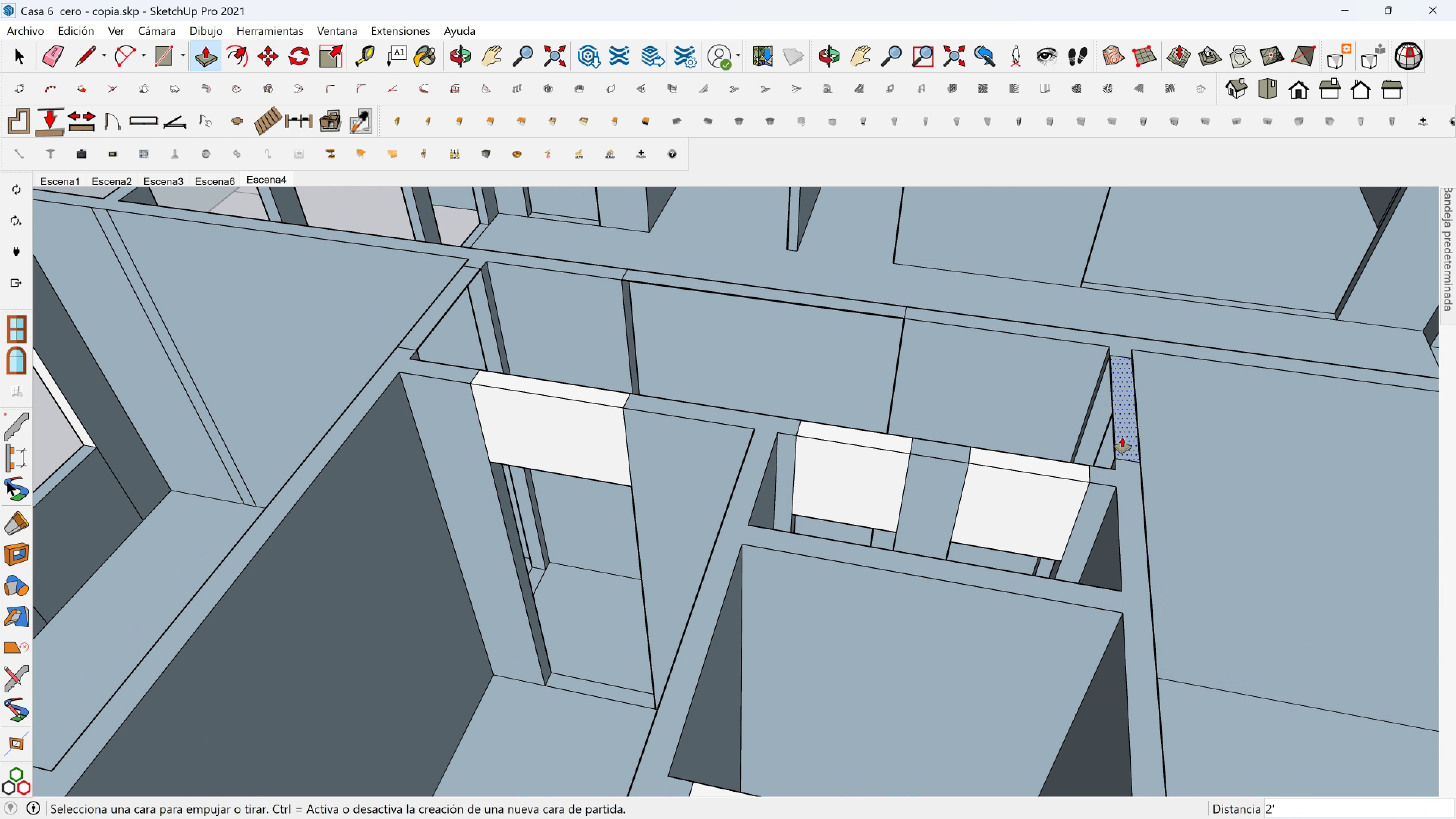 
left_click([1122, 437])
 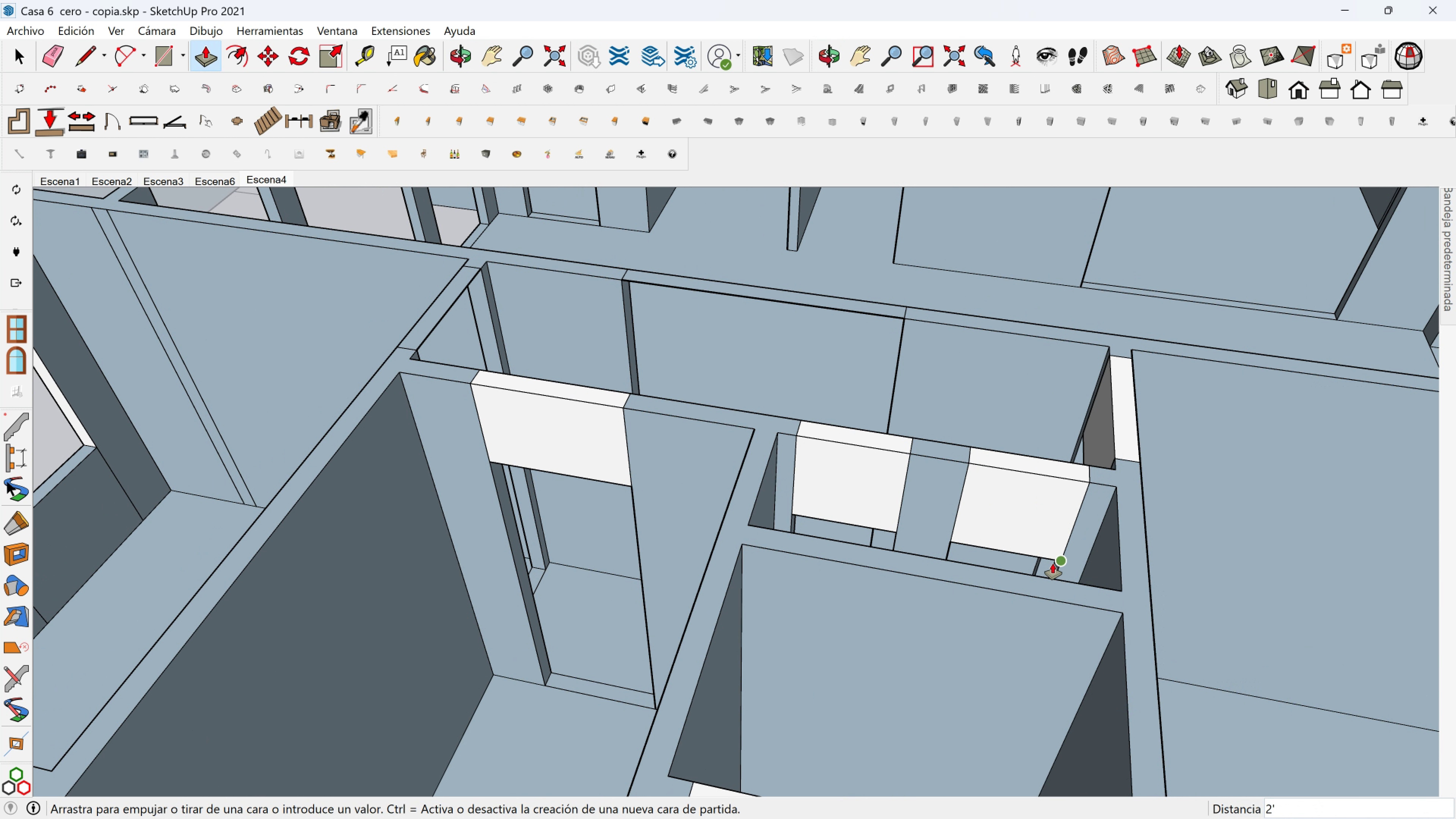 
left_click([1053, 563])
 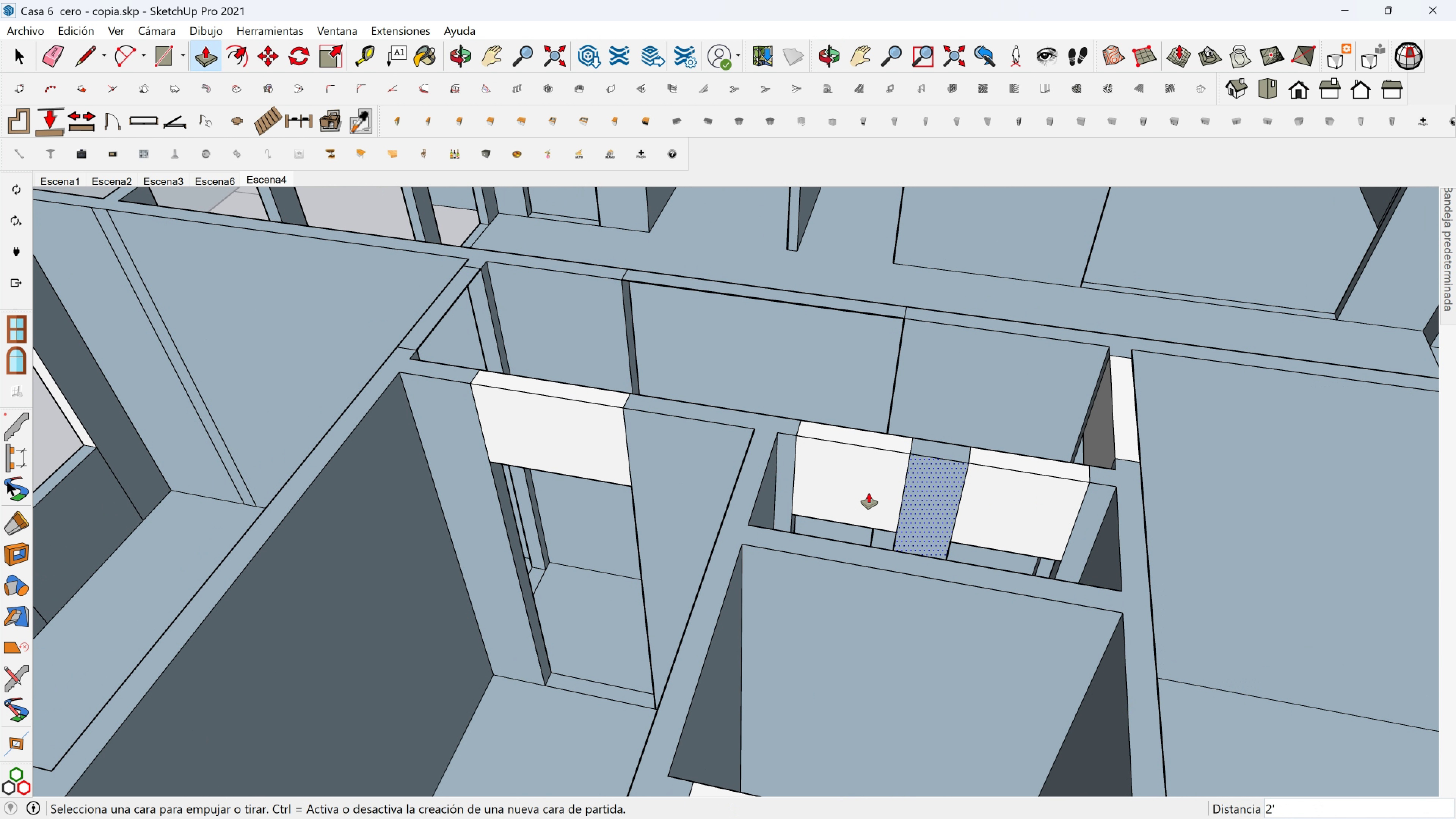 
scroll: coordinate [723, 443], scroll_direction: down, amount: 2.0
 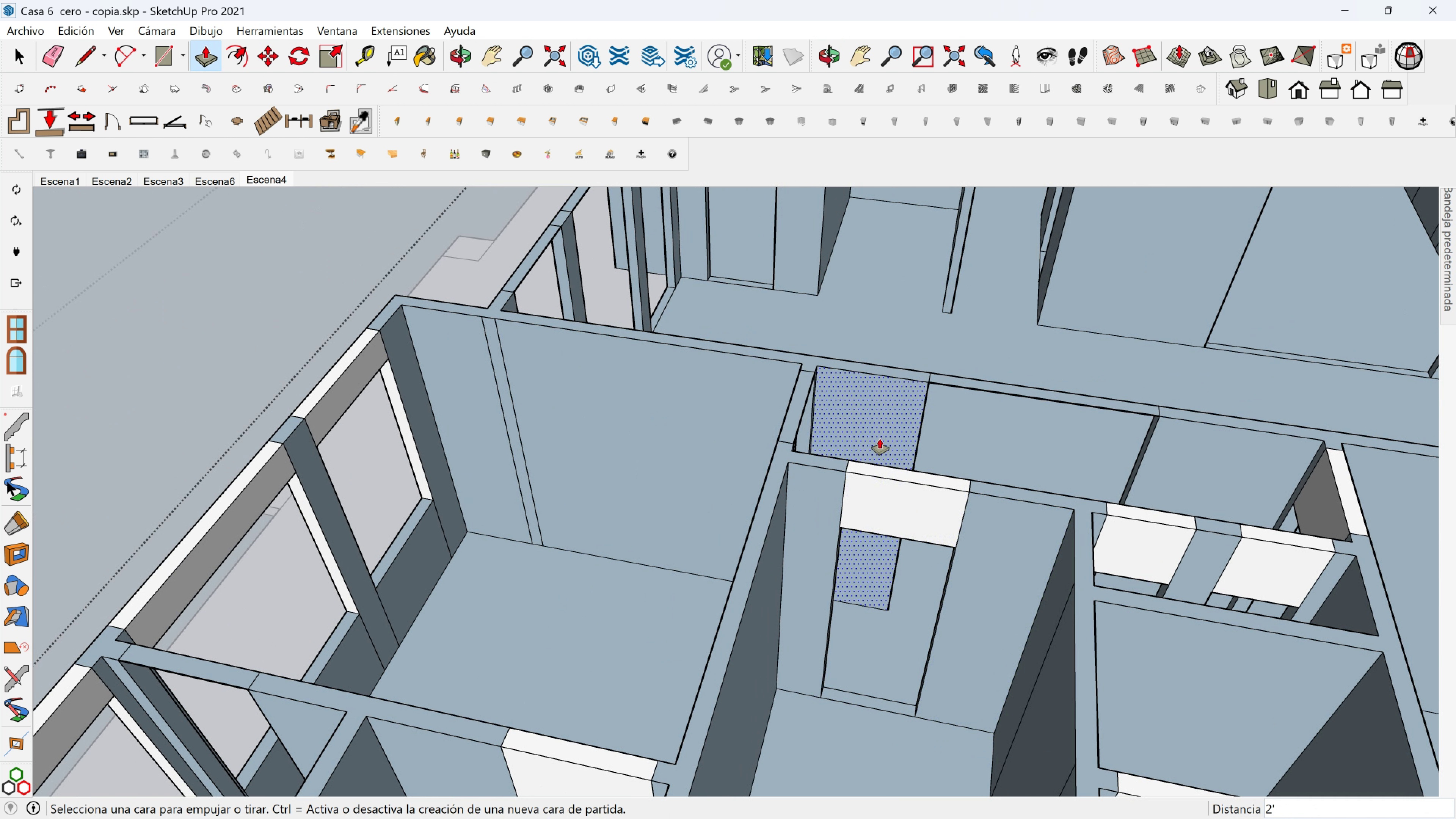 
hold_key(key=ShiftLeft, duration=0.52)
 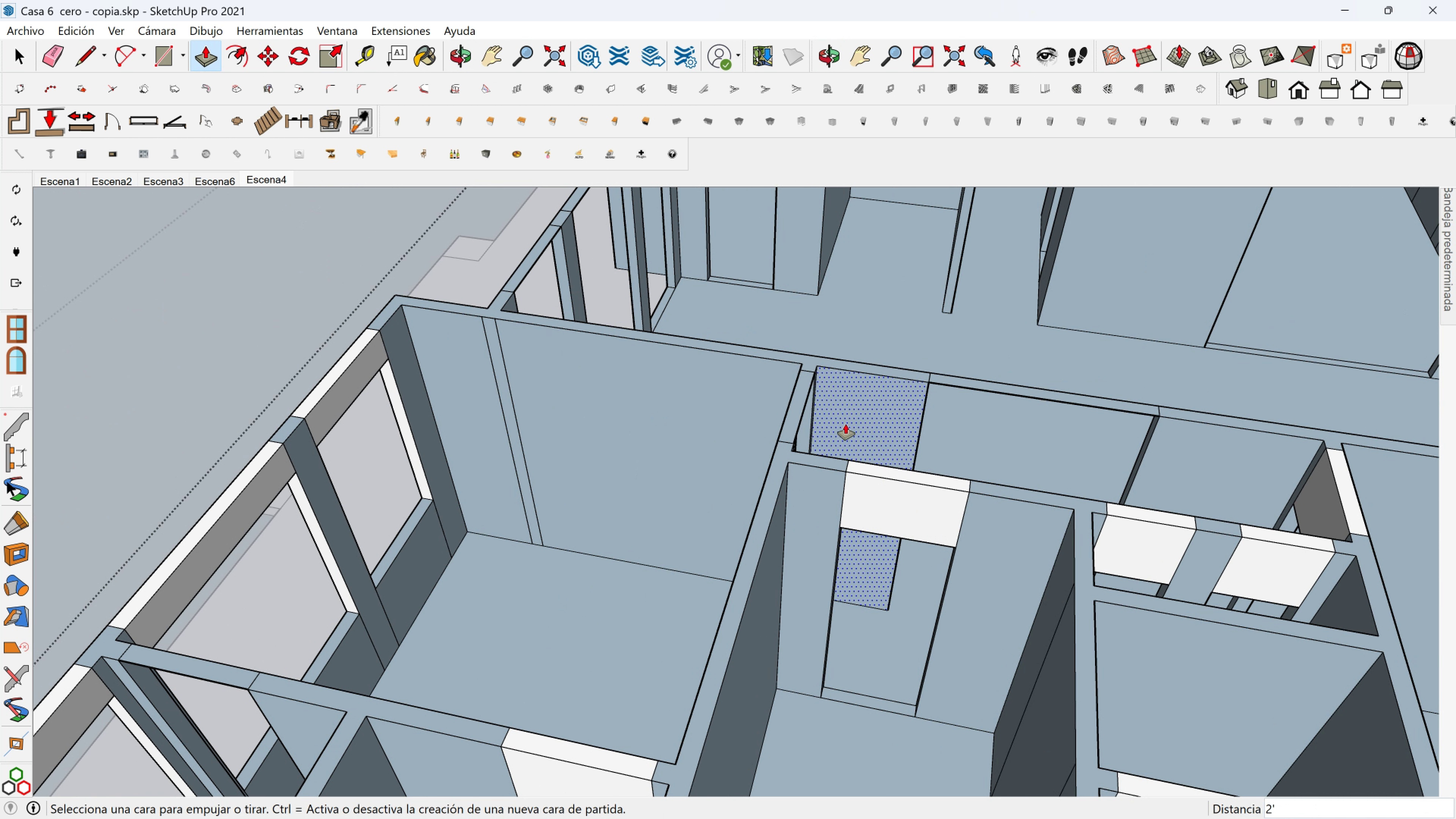 
scroll: coordinate [846, 425], scroll_direction: up, amount: 2.0
 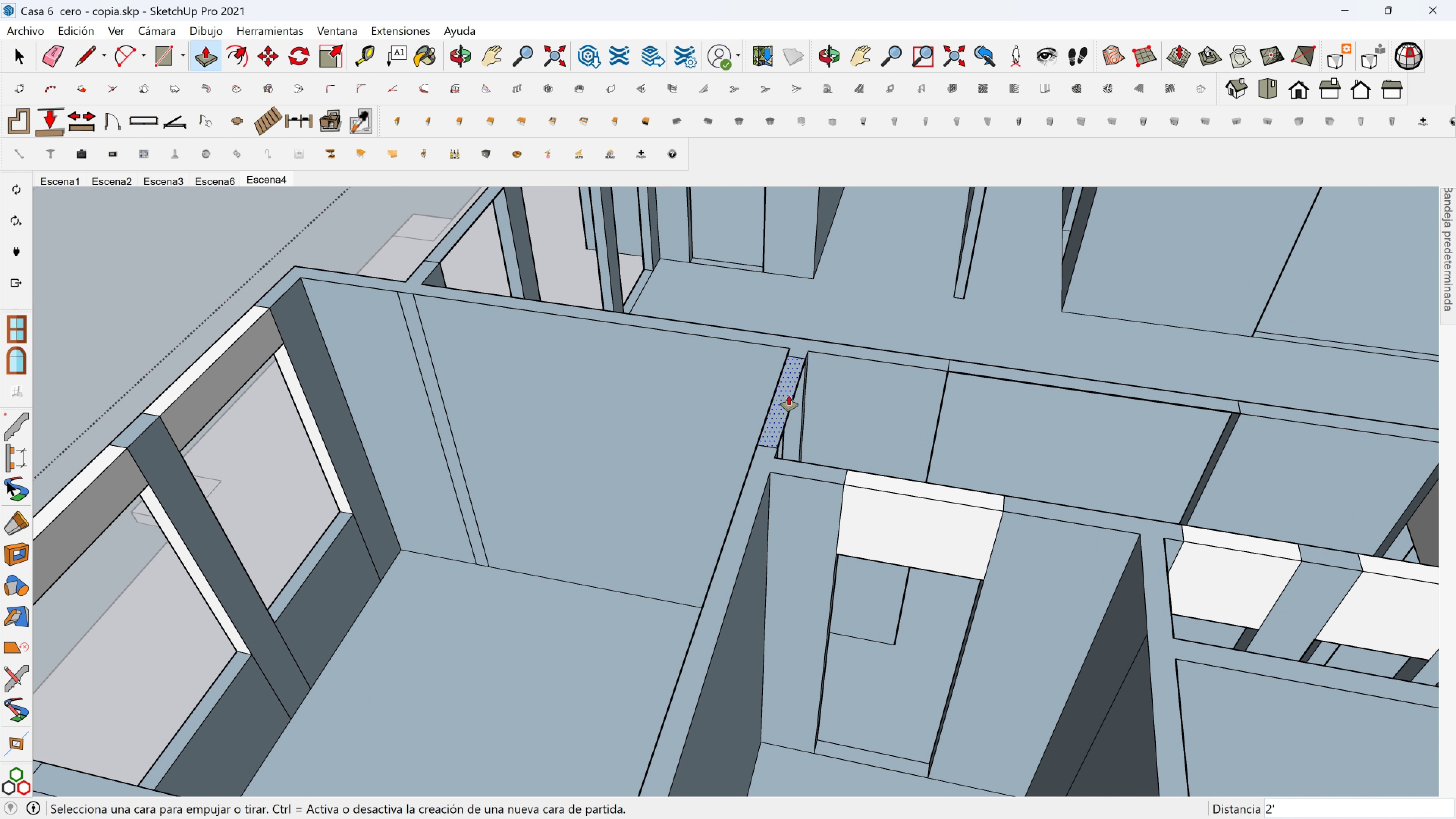 
left_click([789, 395])
 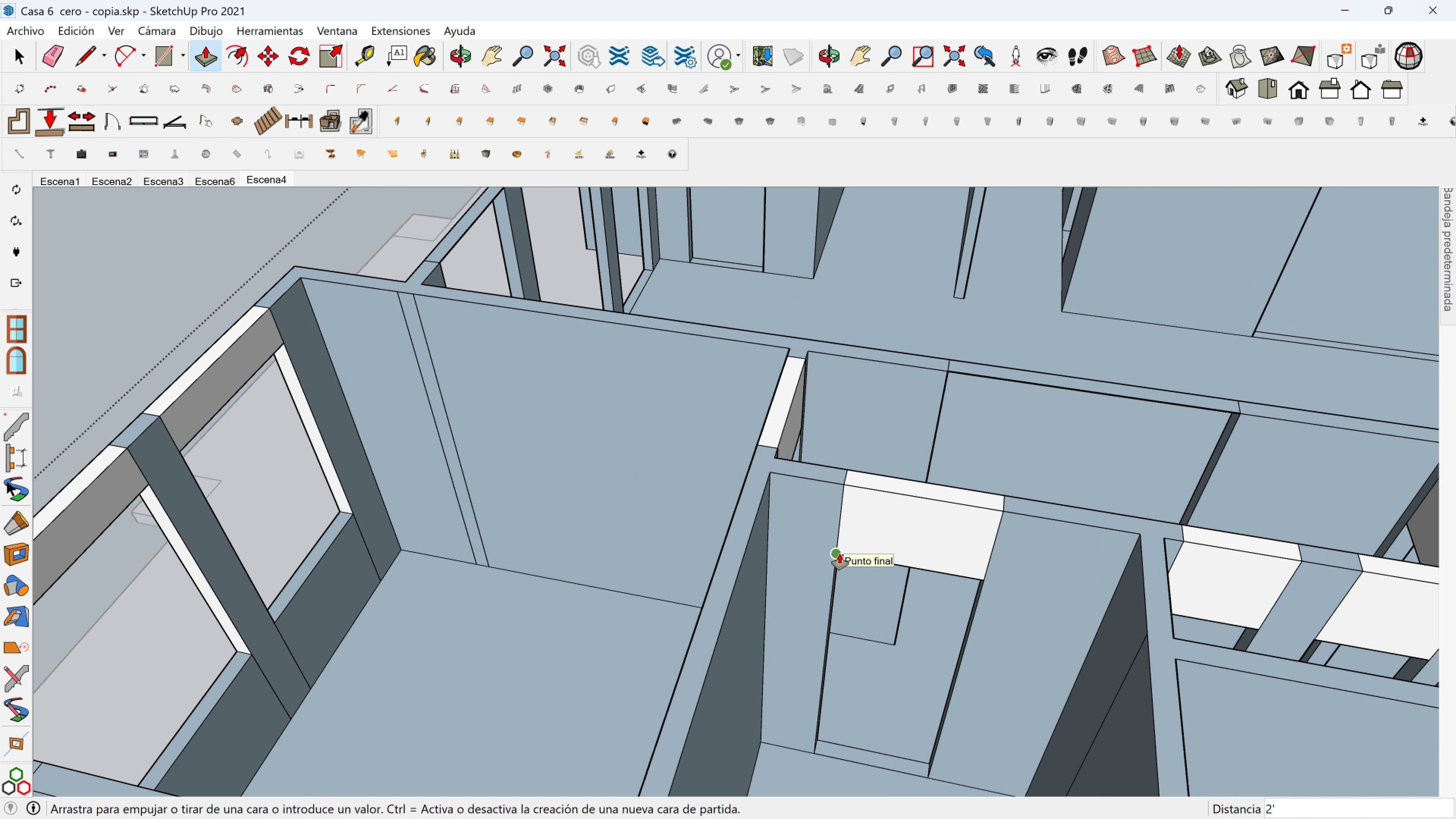 
left_click([839, 554])
 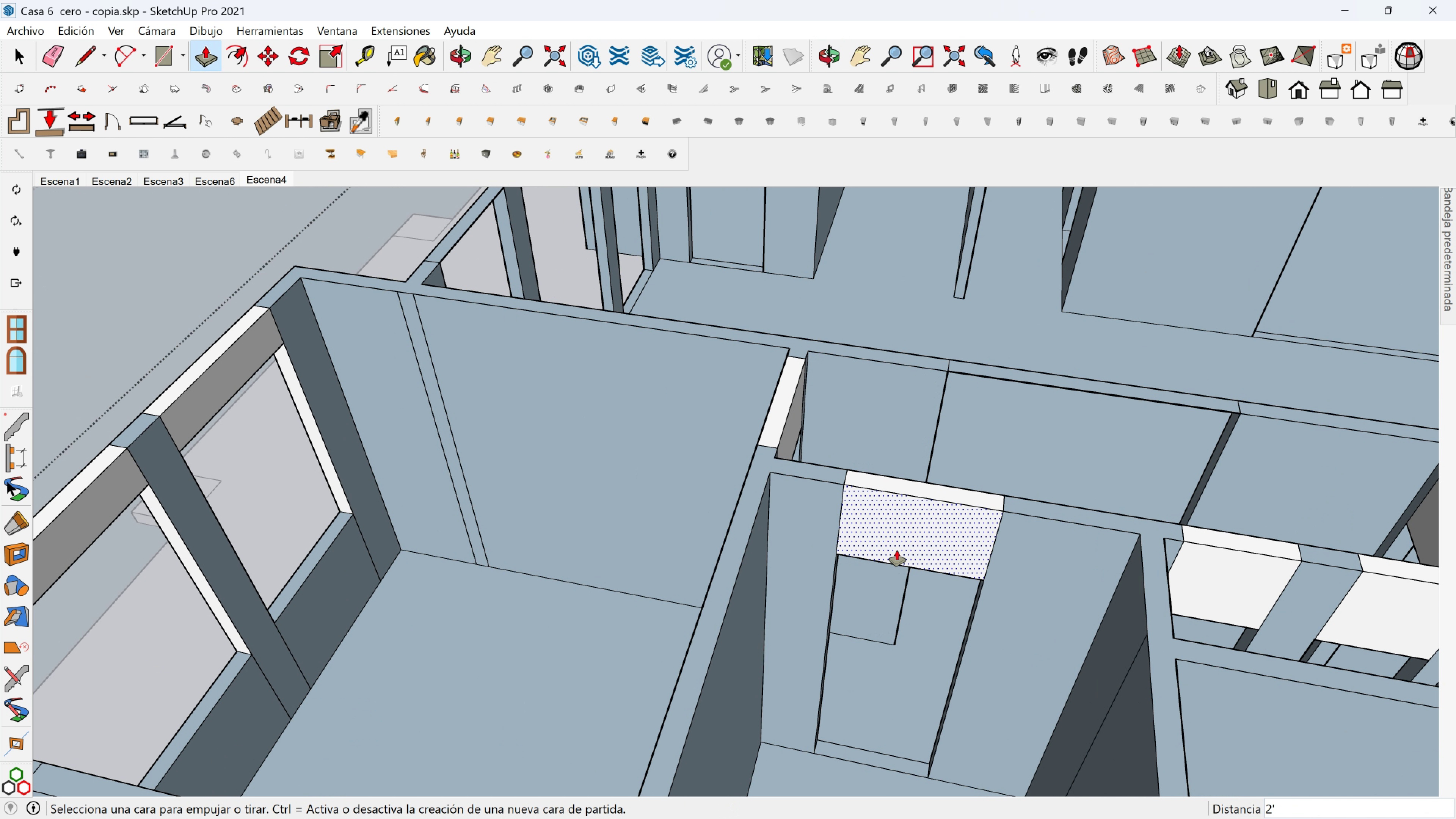 
key(Shift+ShiftLeft)
 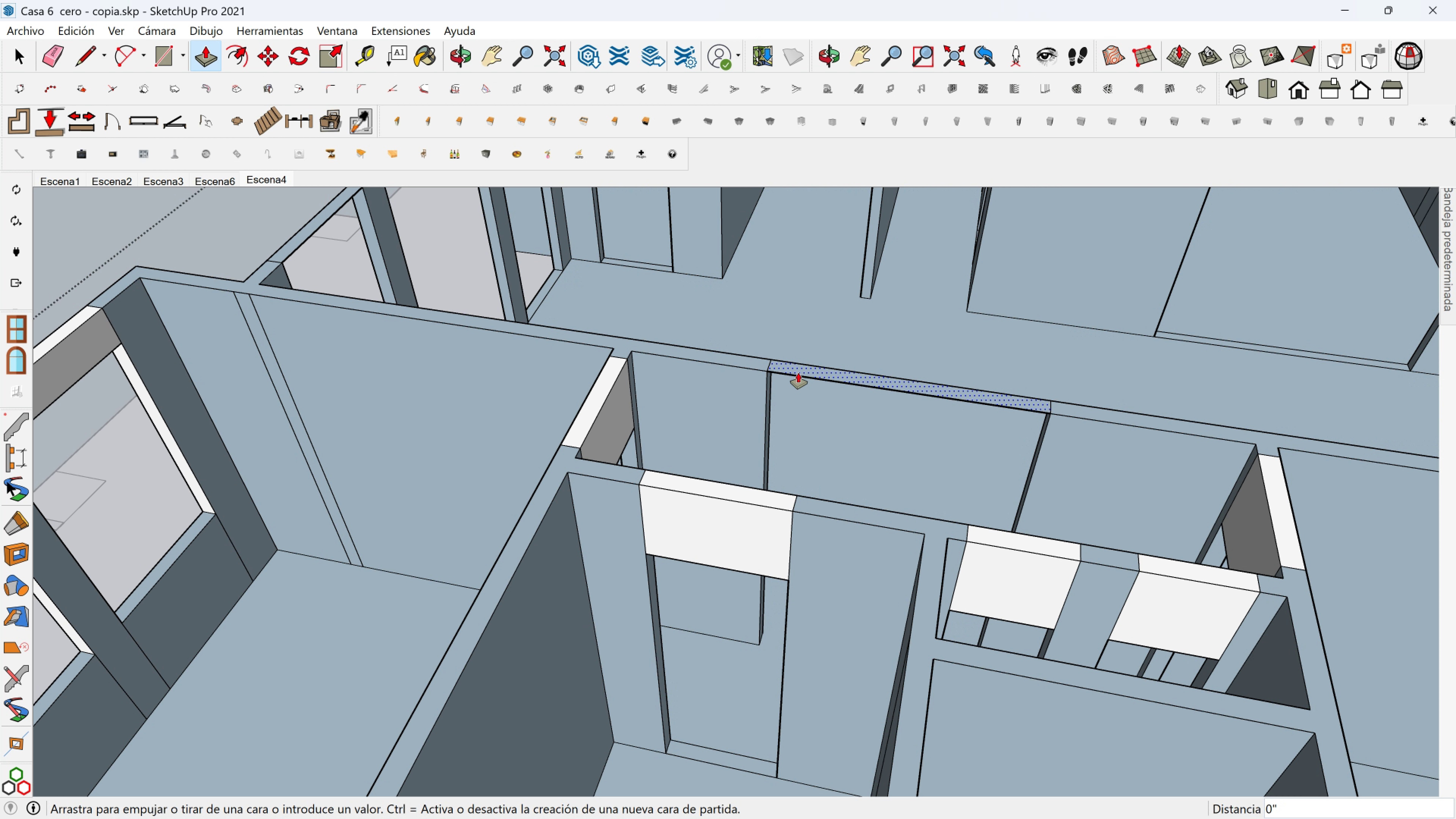 
left_click([798, 373])
 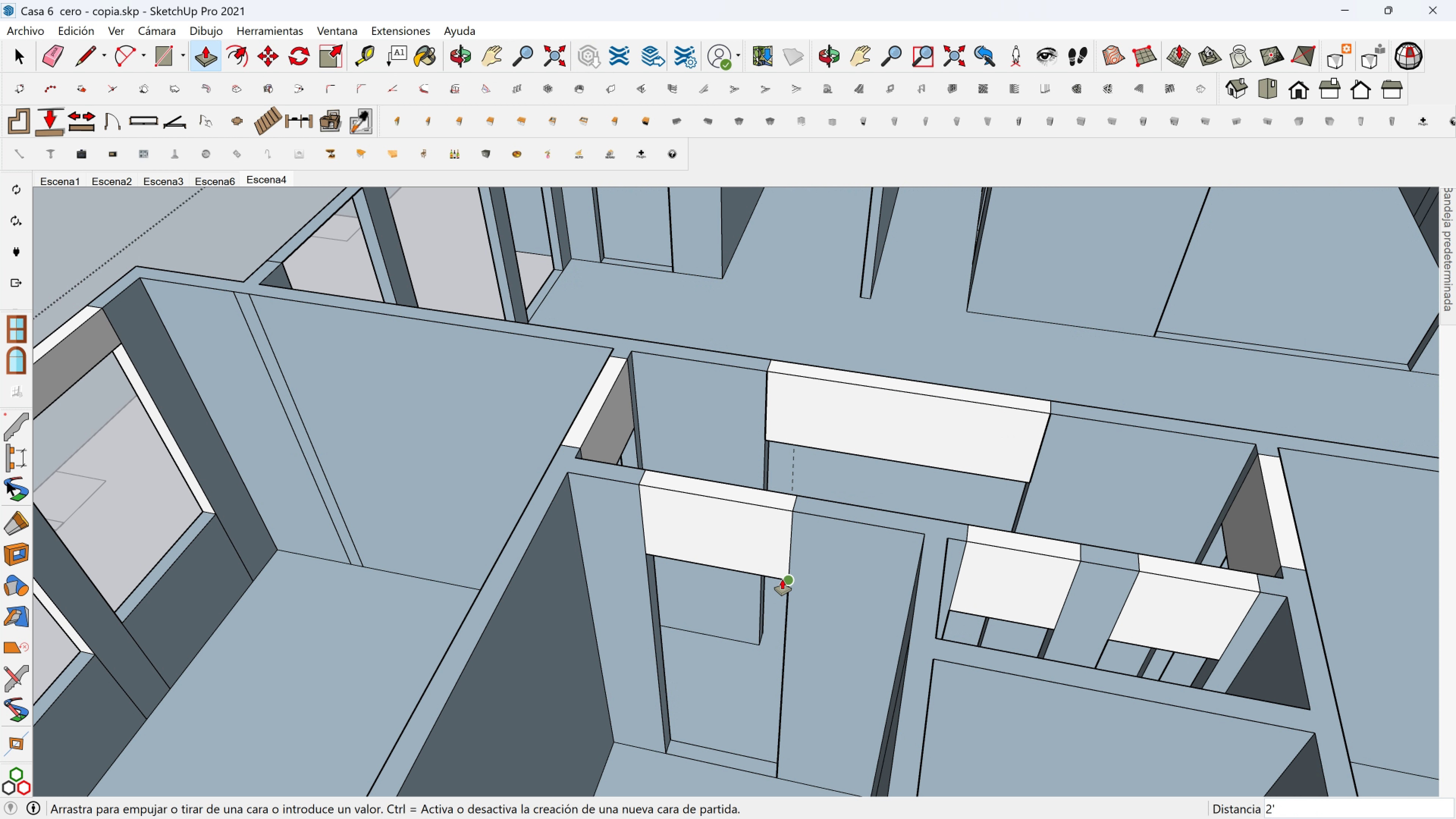 
left_click([782, 579])
 